 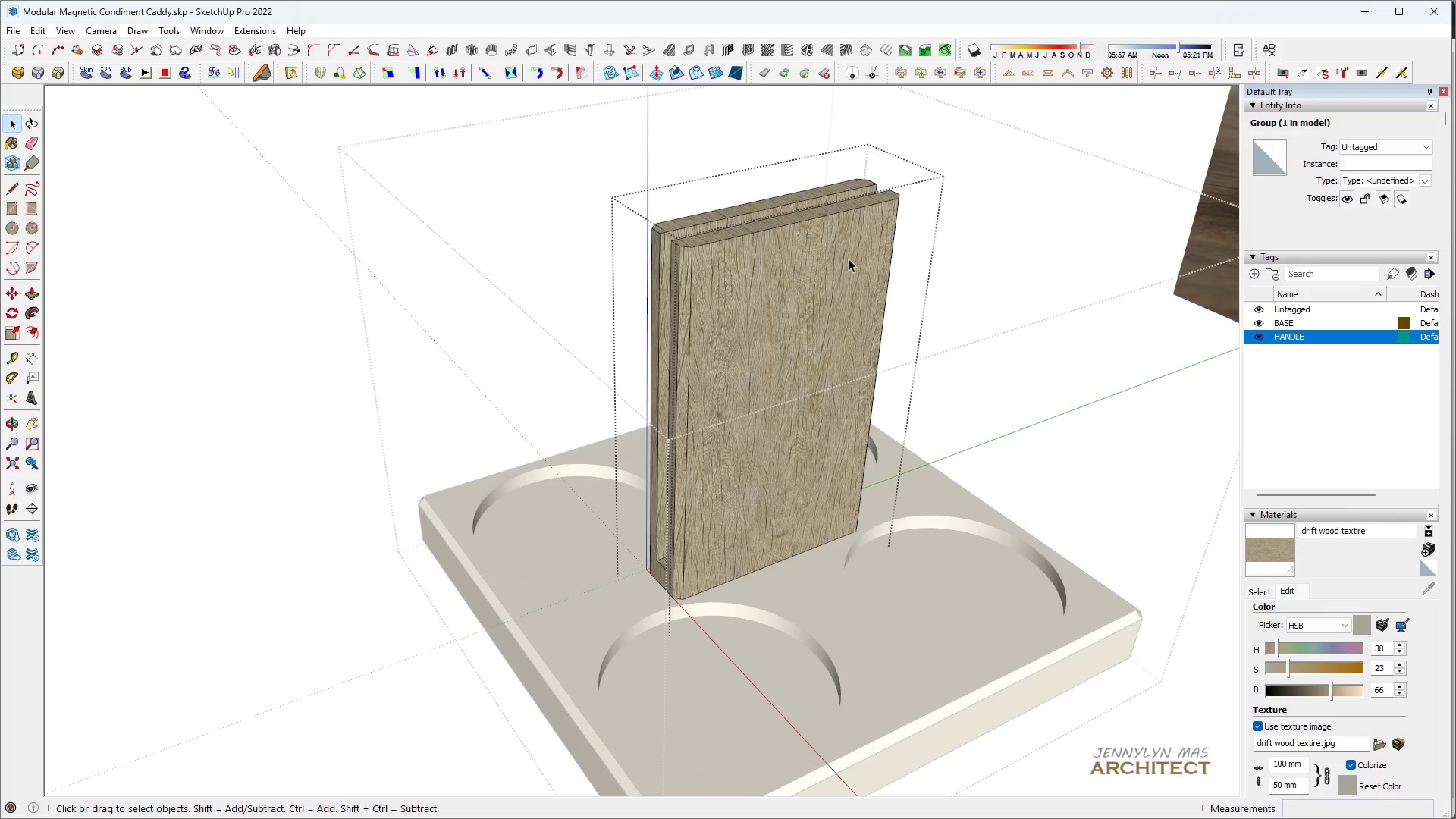 
triple_click([849, 259])
 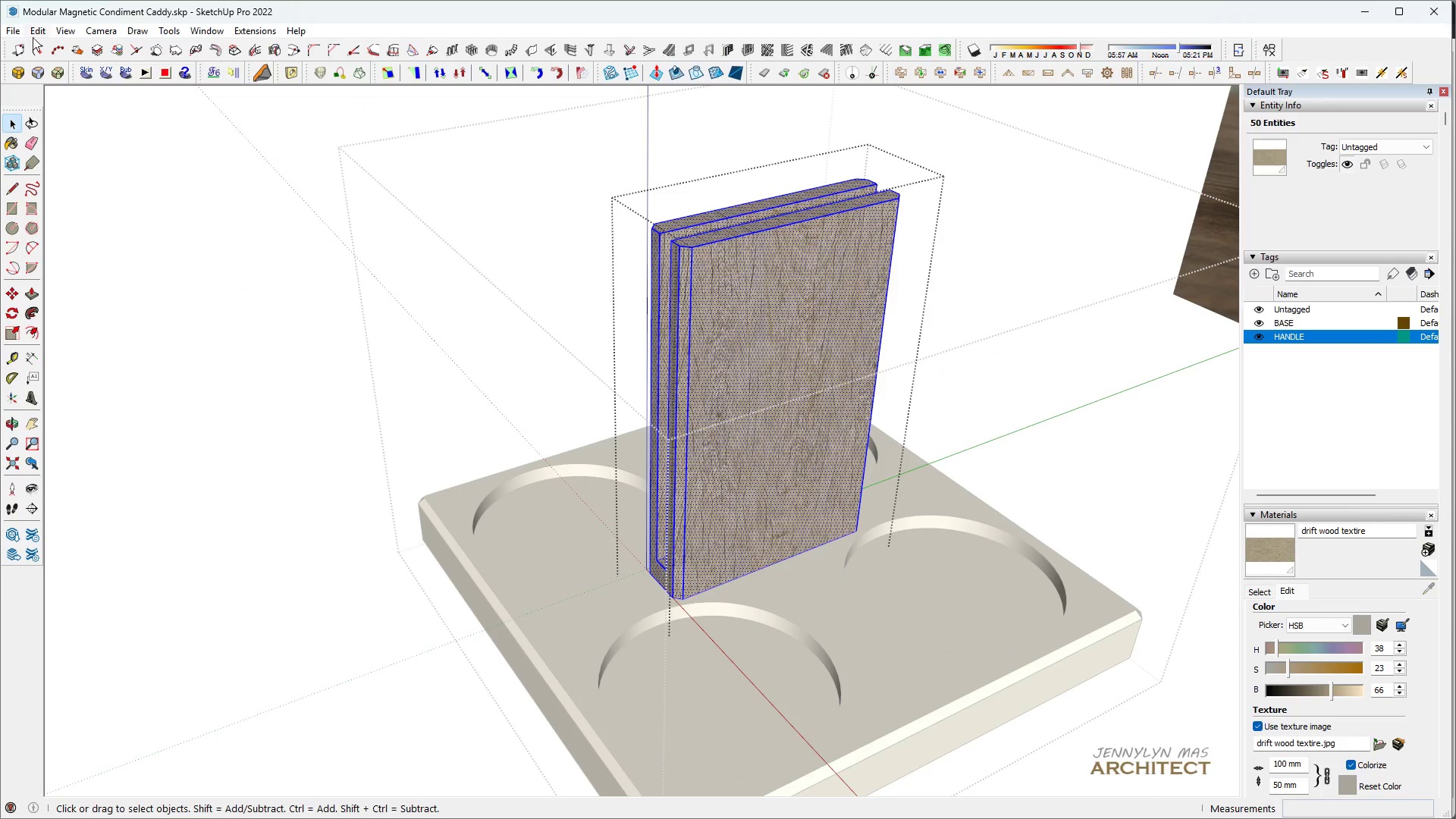 
left_click([38, 38])
 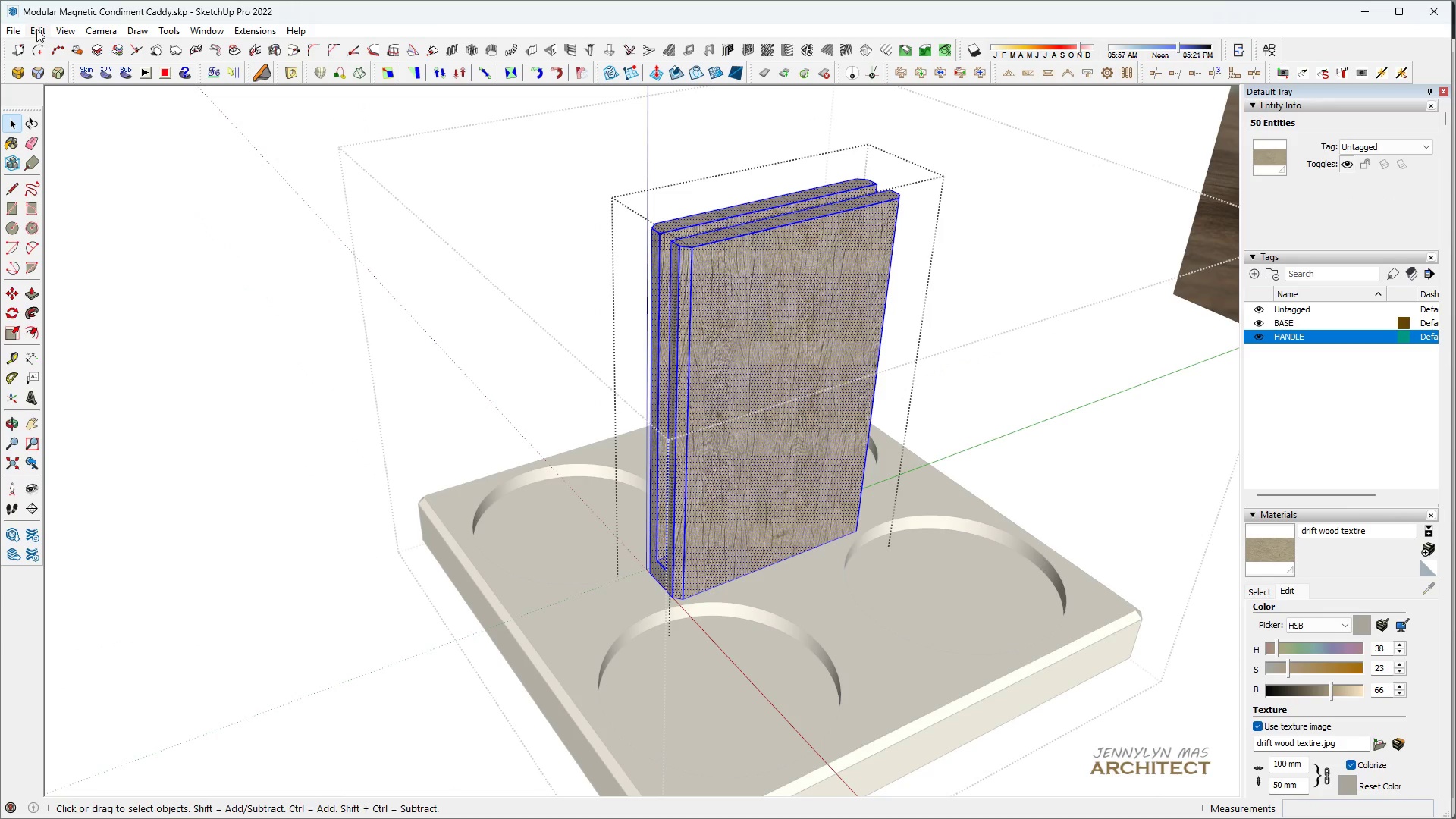 
left_click([36, 29])
 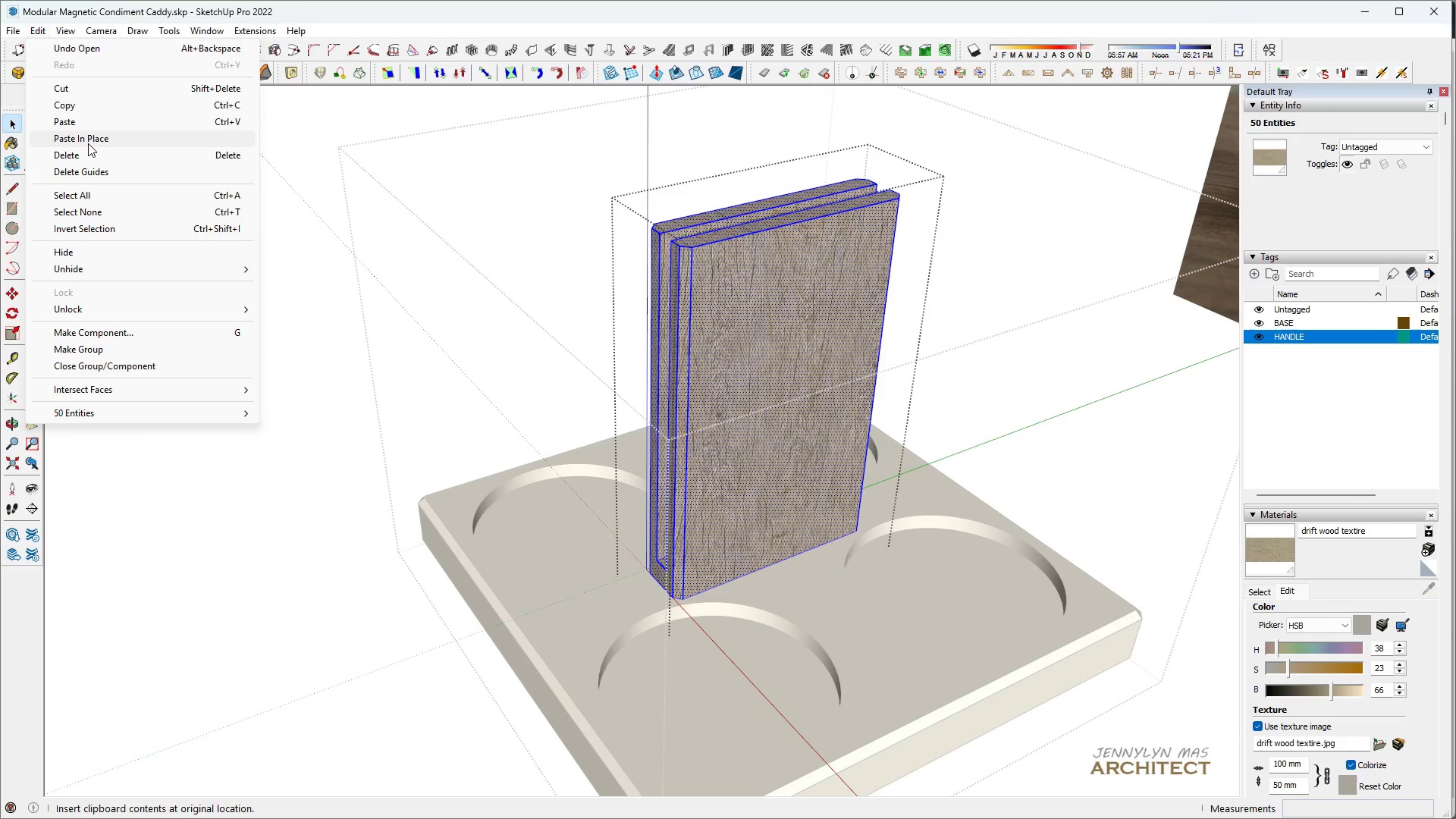 
left_click([88, 143])
 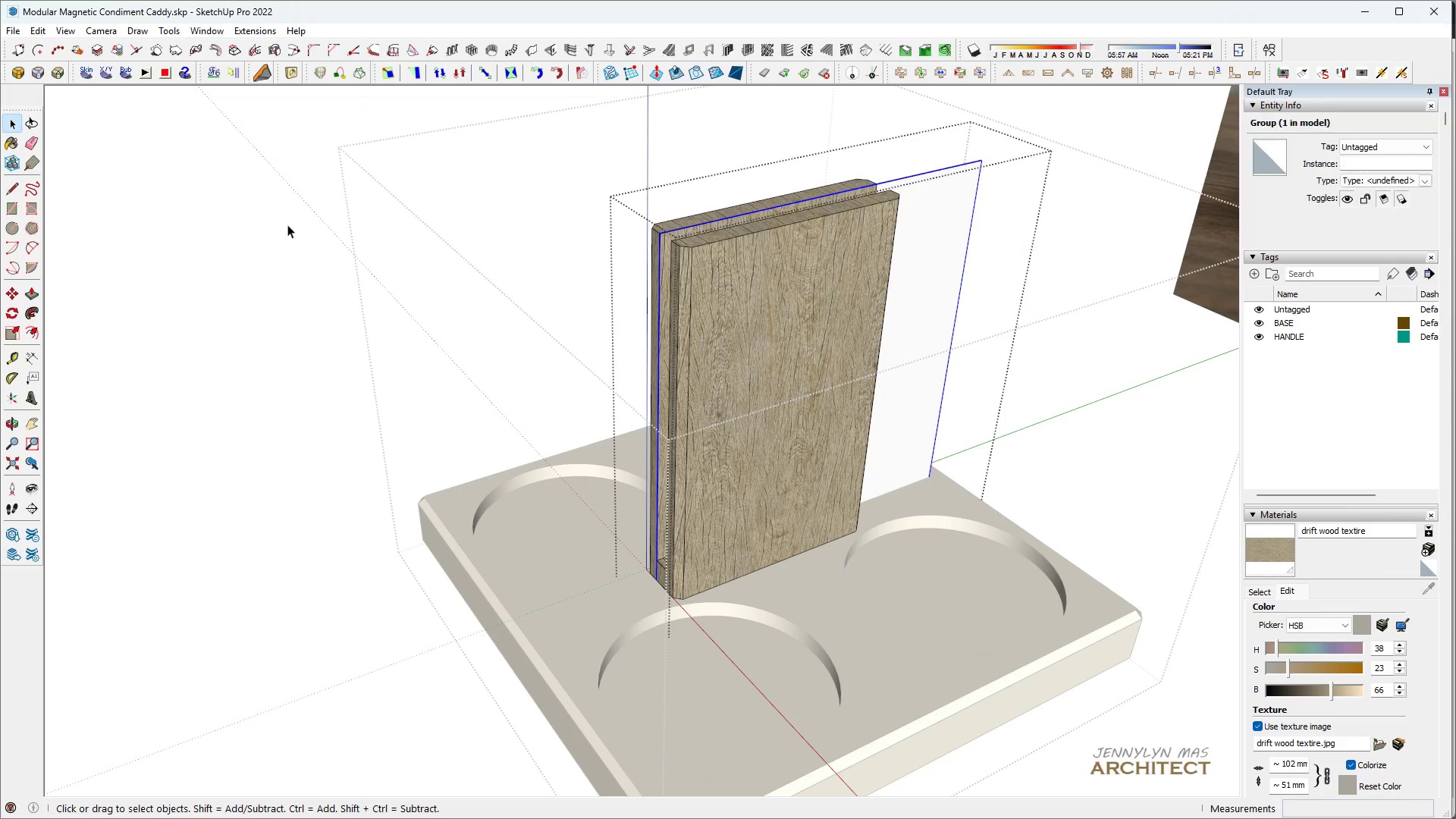 
key(Space)
 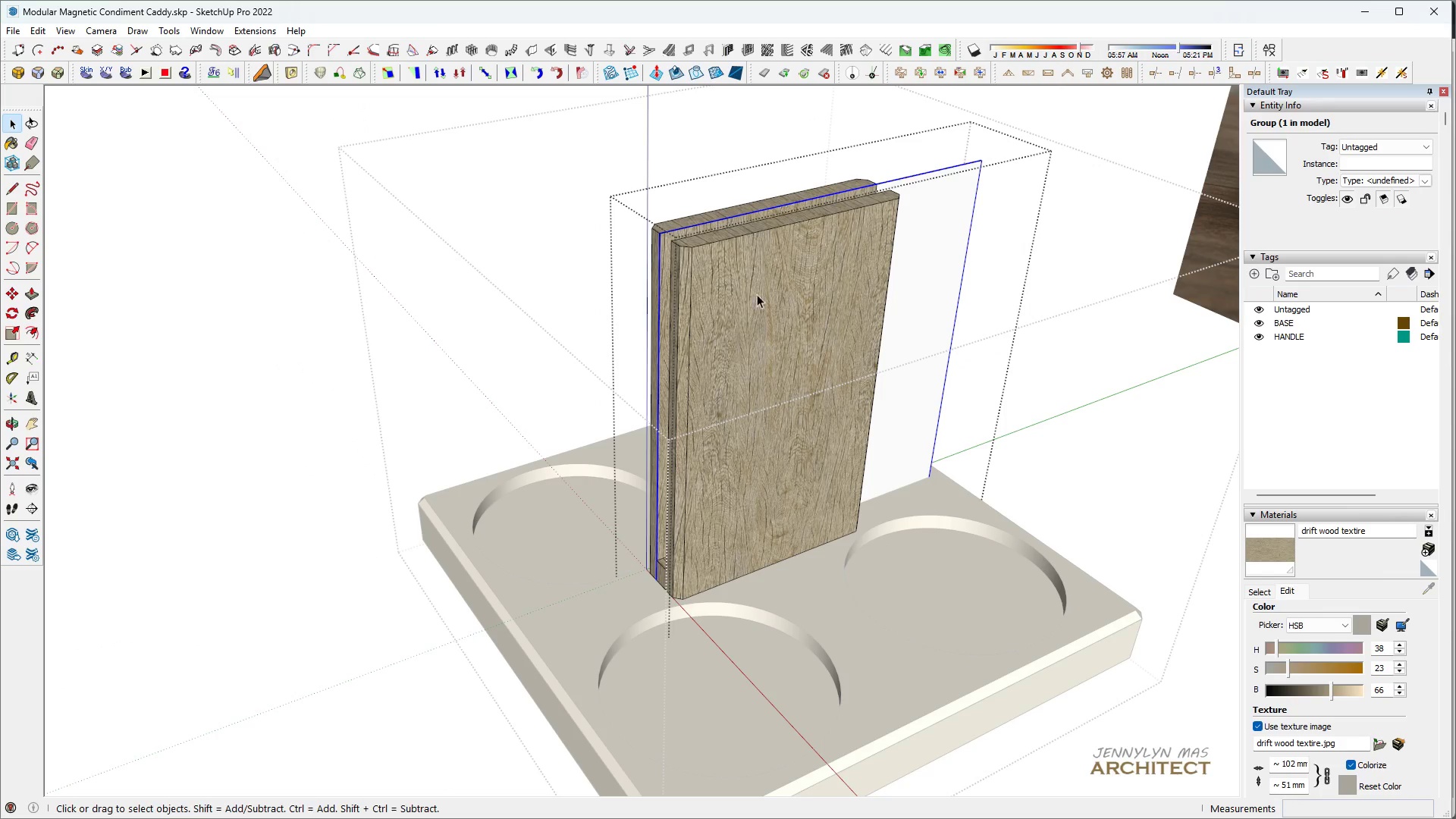 
key(H)
 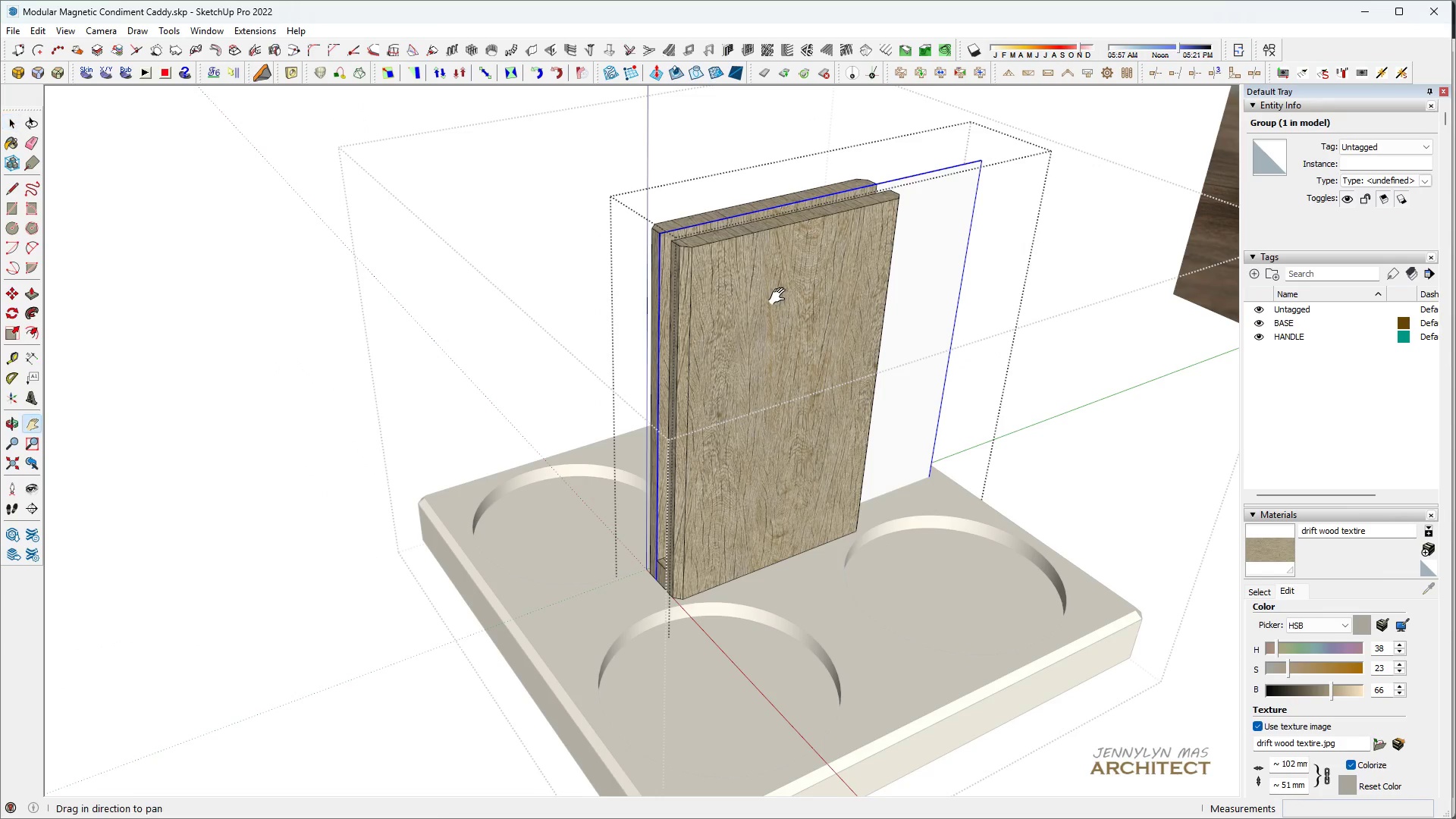 
left_click_drag(start_coordinate=[781, 297], to_coordinate=[528, 403])
 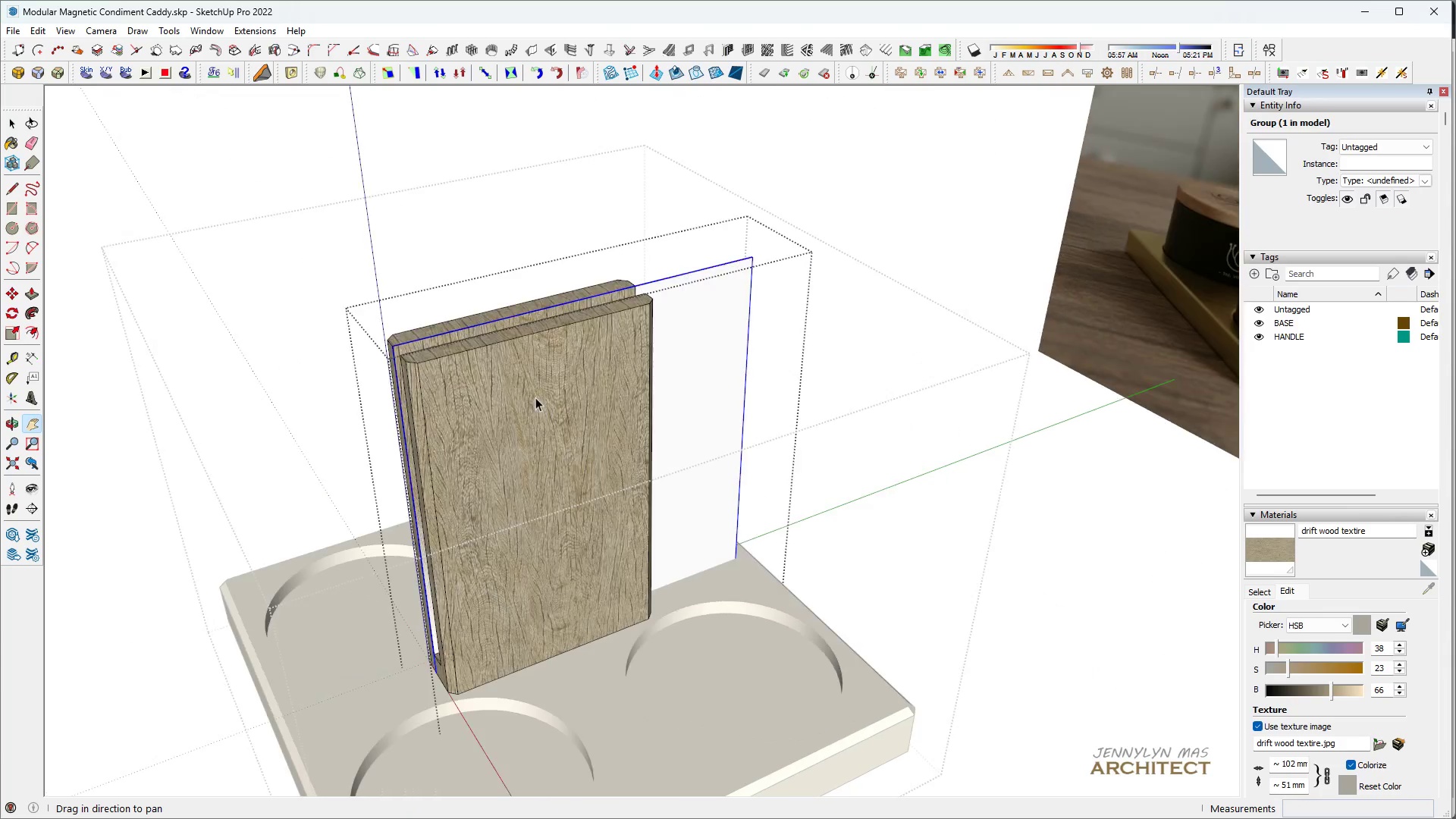 
key(Space)
 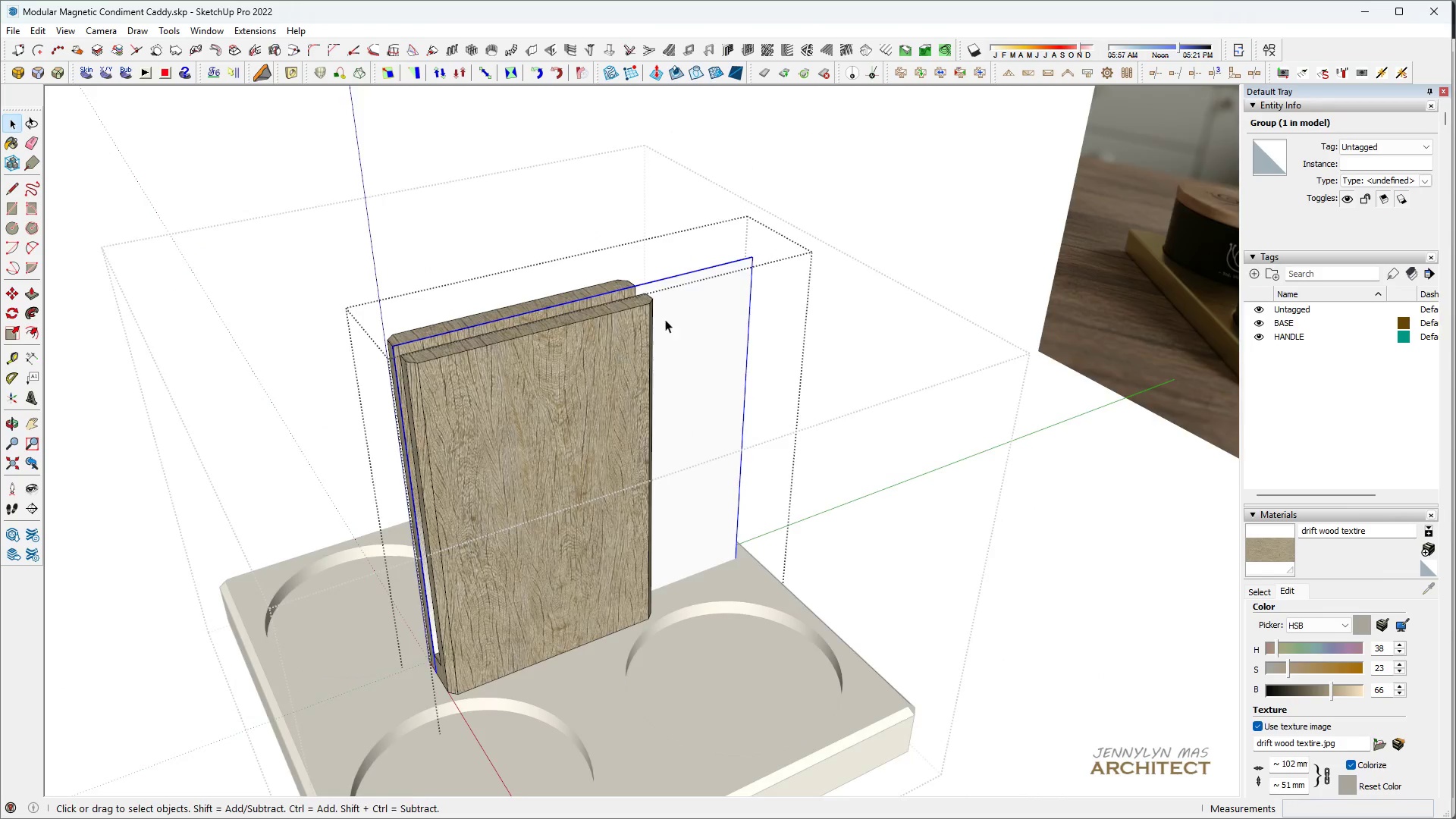 
double_click([711, 302])
 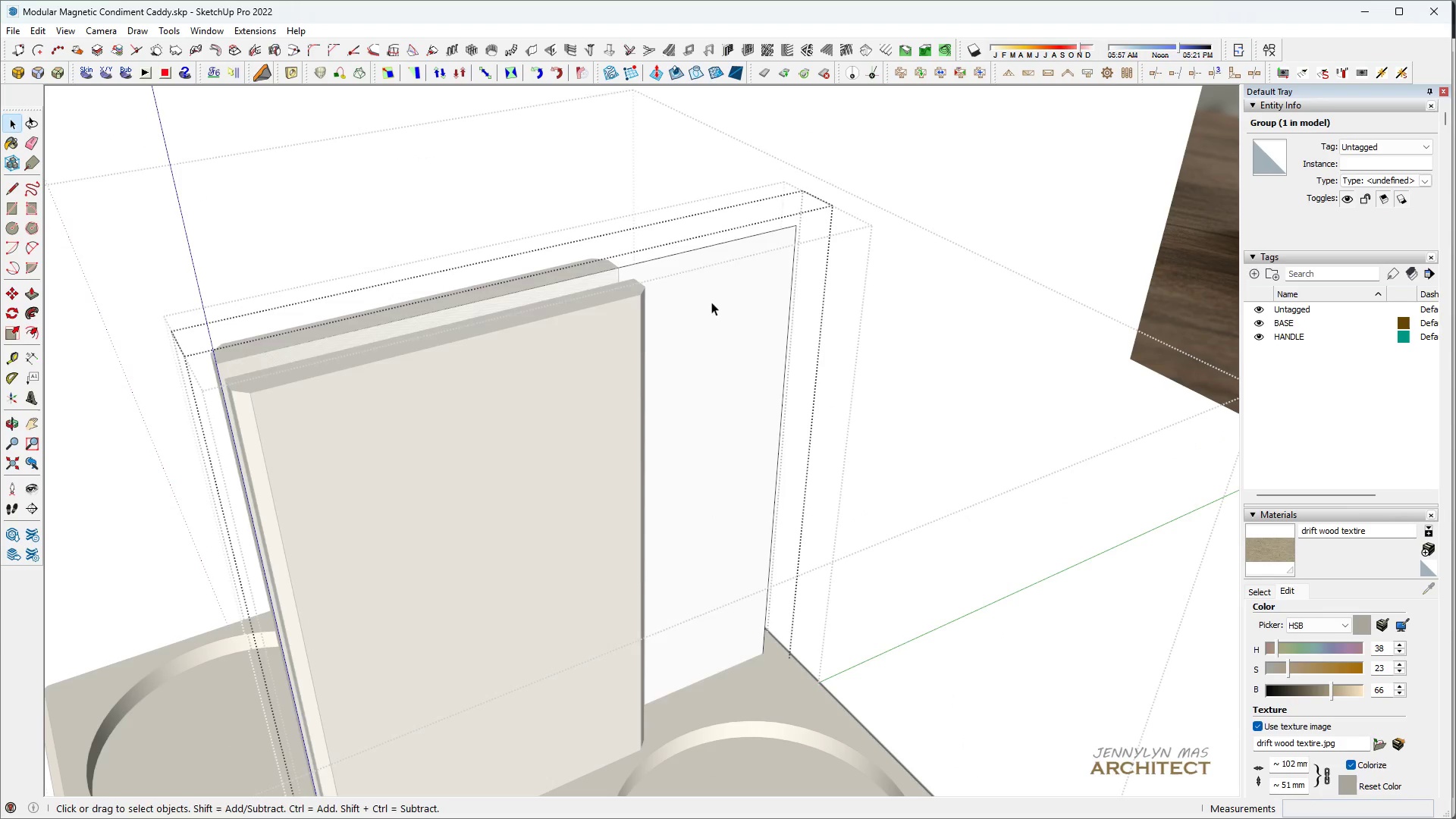 
scroll: coordinate [667, 319], scroll_direction: up, amount: 4.0
 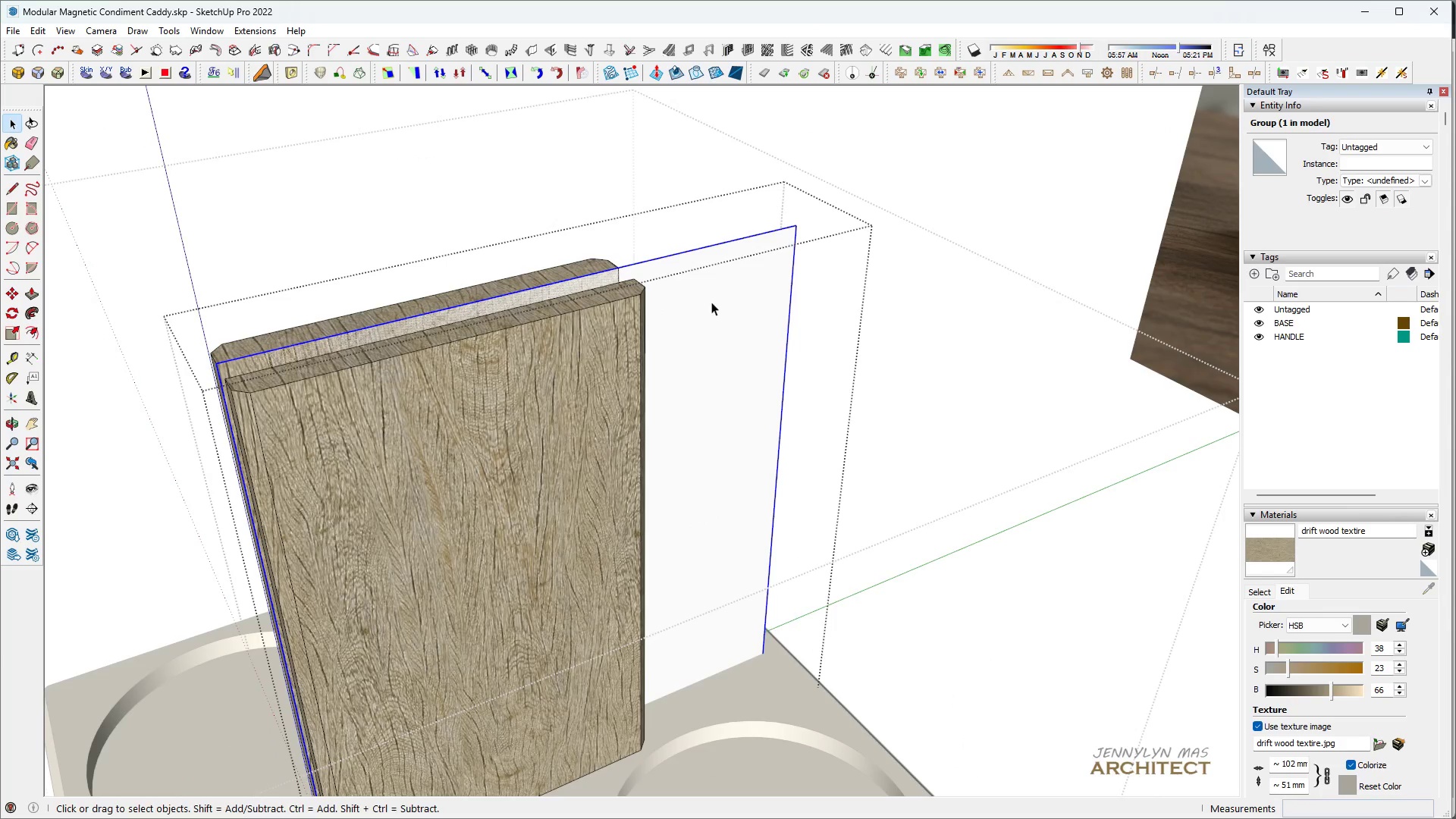 
triple_click([711, 302])
 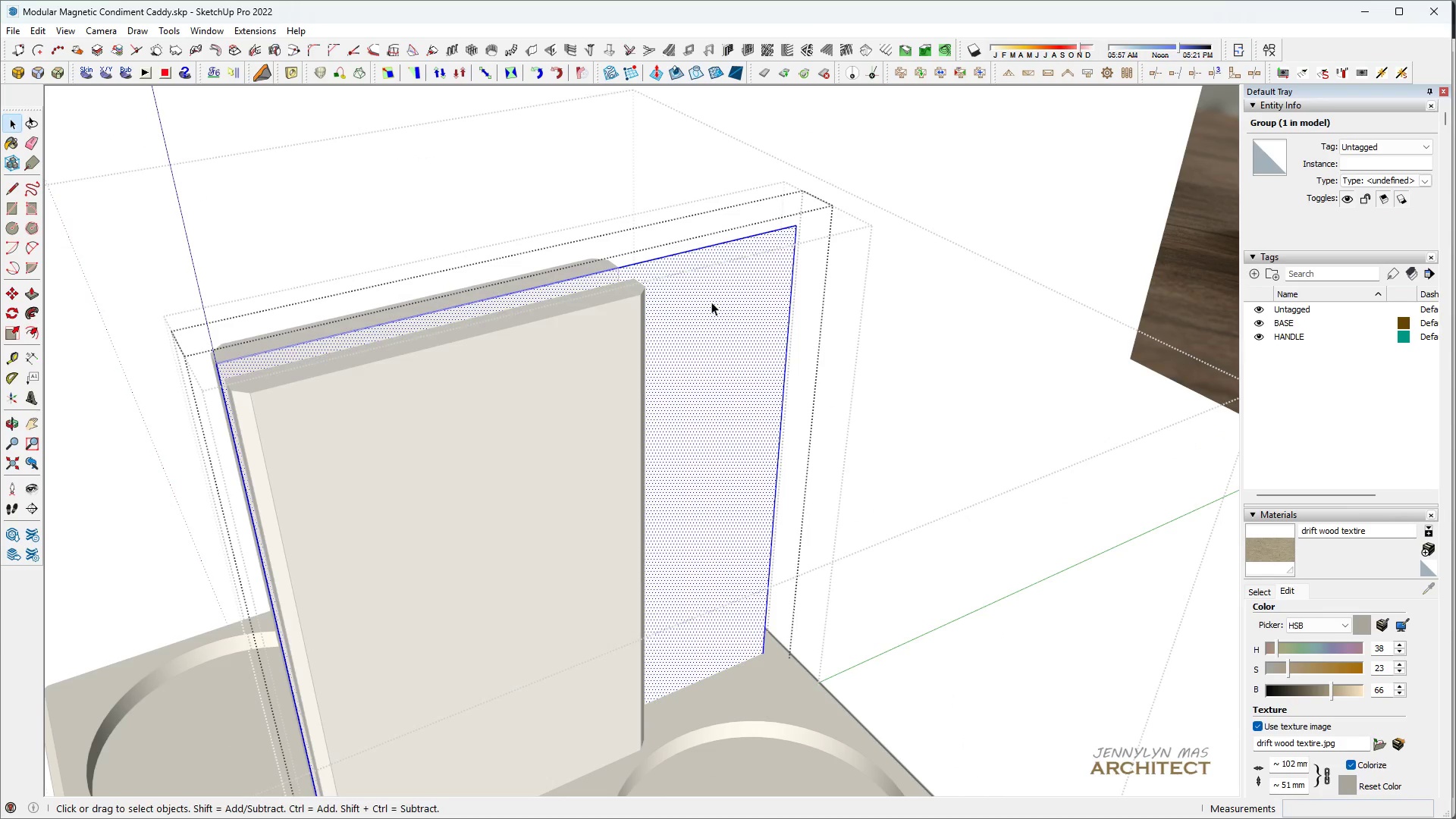 
key(Space)
 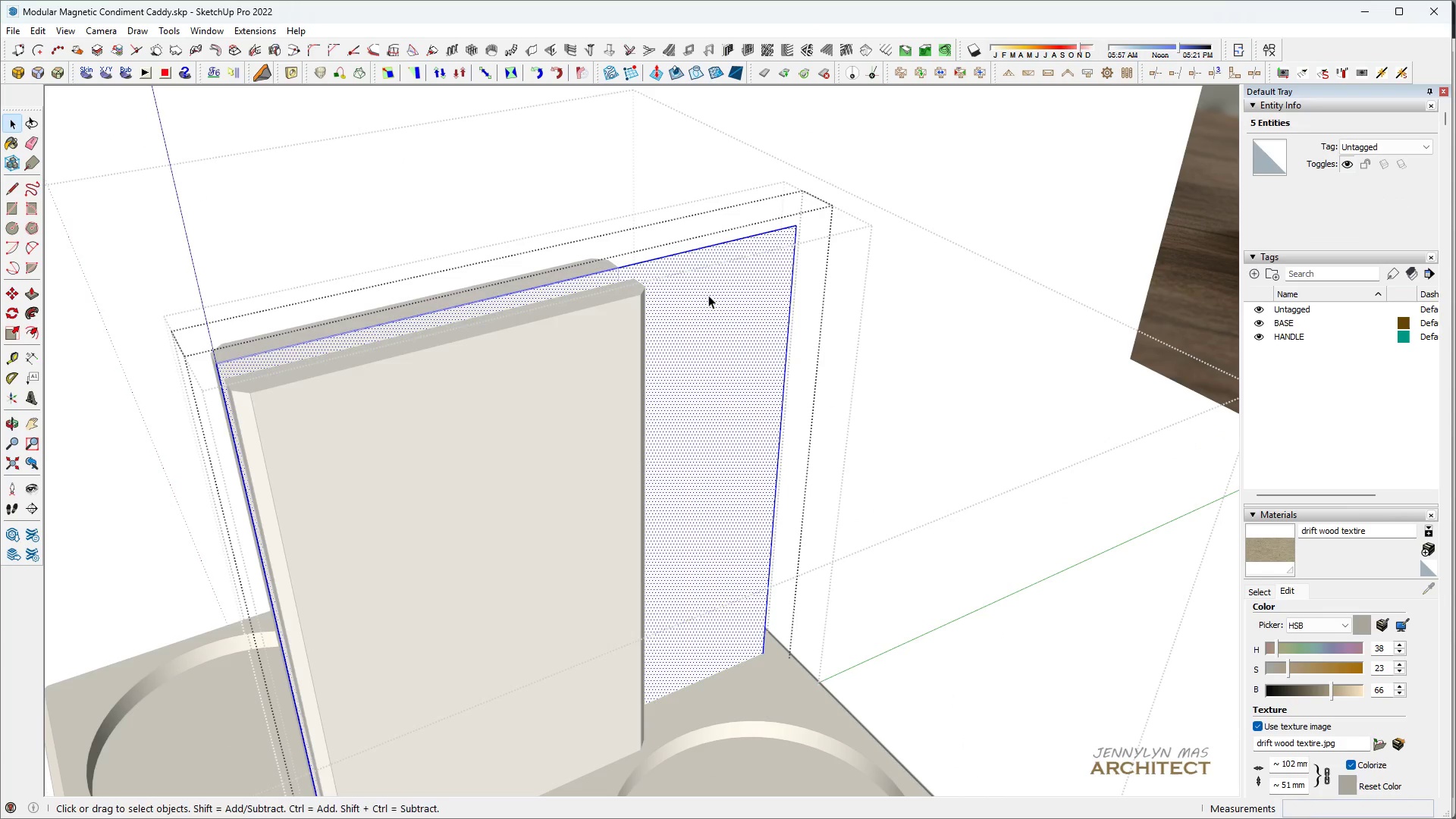 
key(P)
 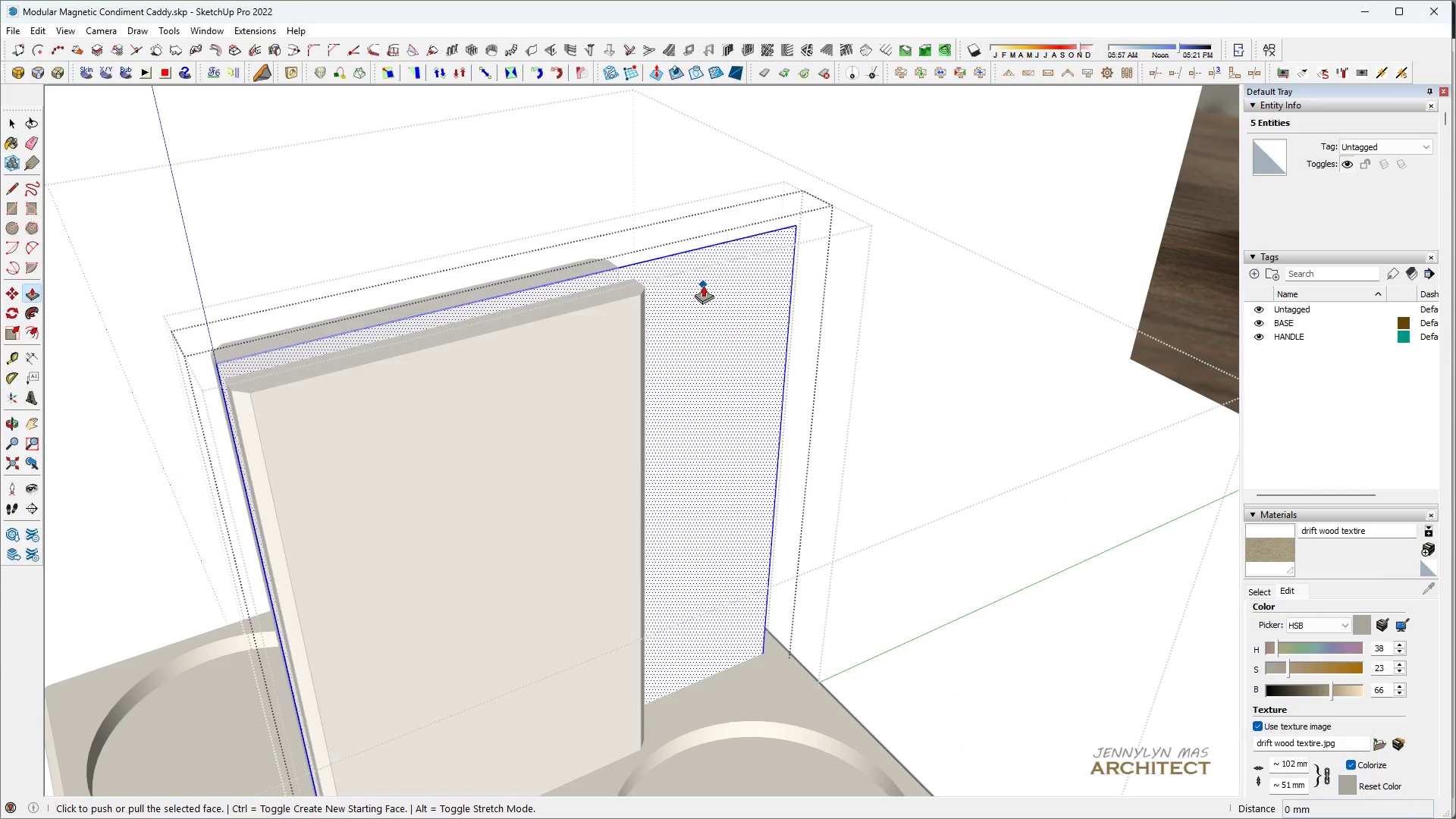 
left_click([699, 268])
 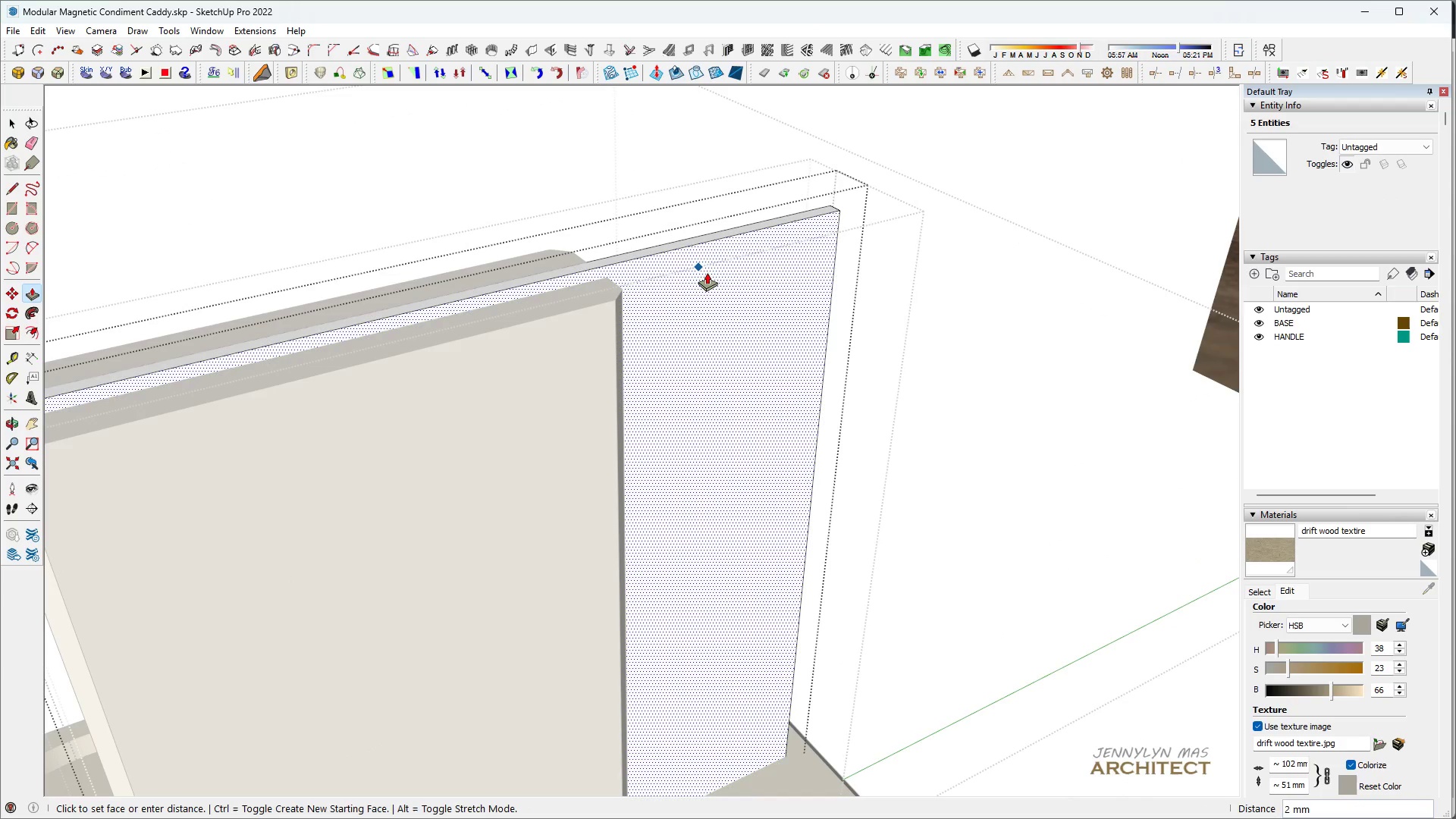 
scroll: coordinate [700, 281], scroll_direction: up, amount: 3.0
 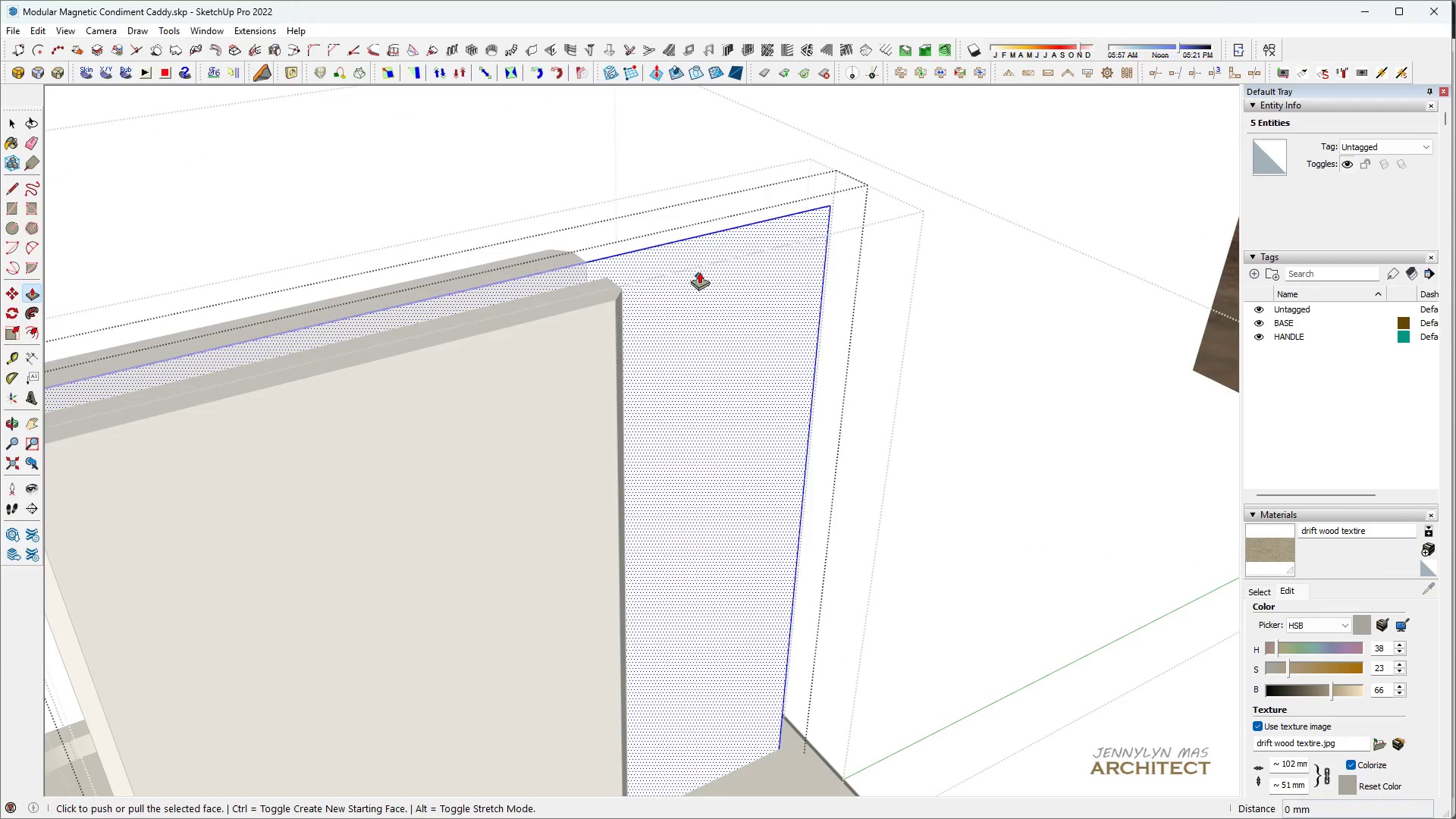 
key(1)
 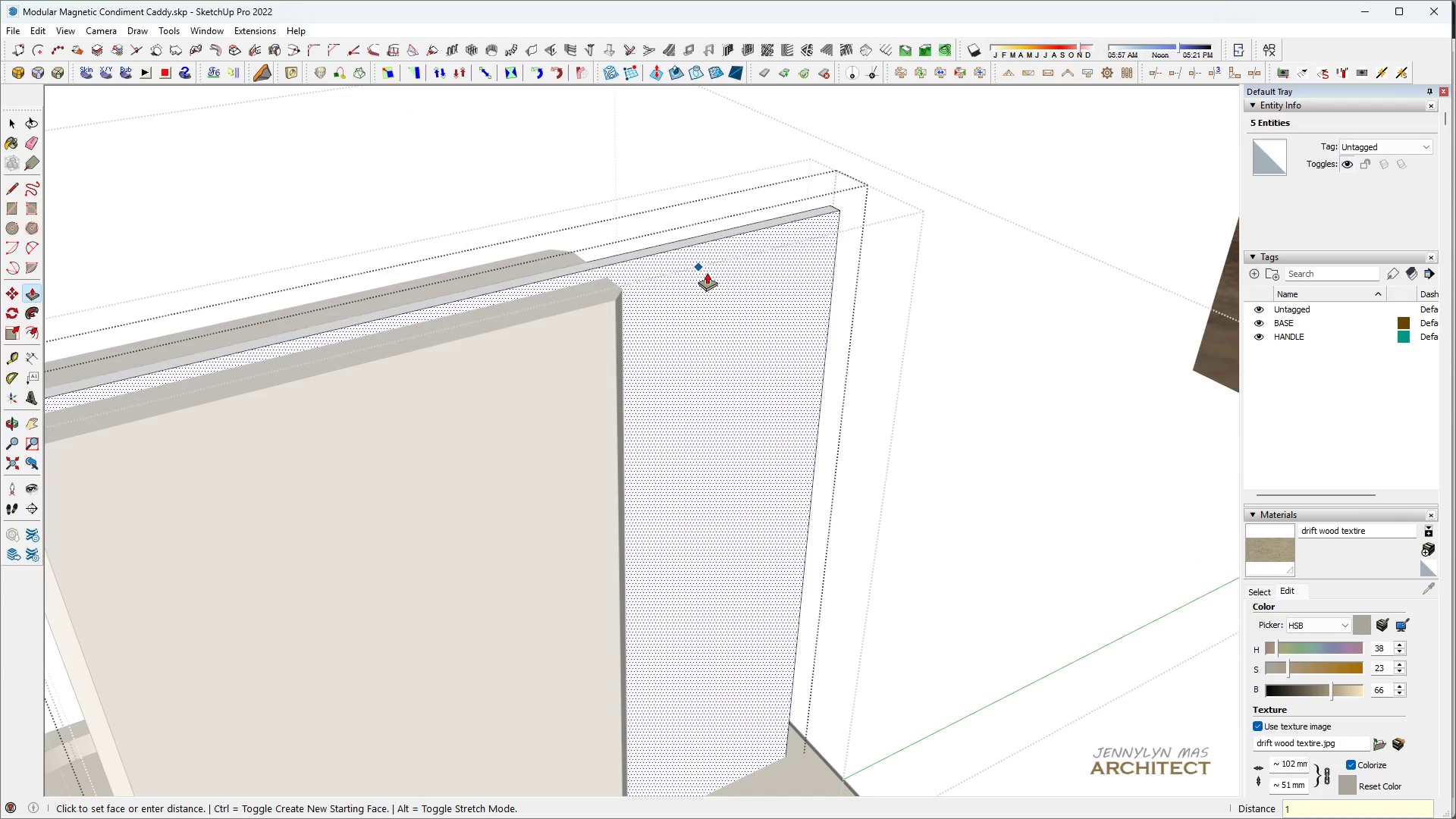 
key(Enter)
 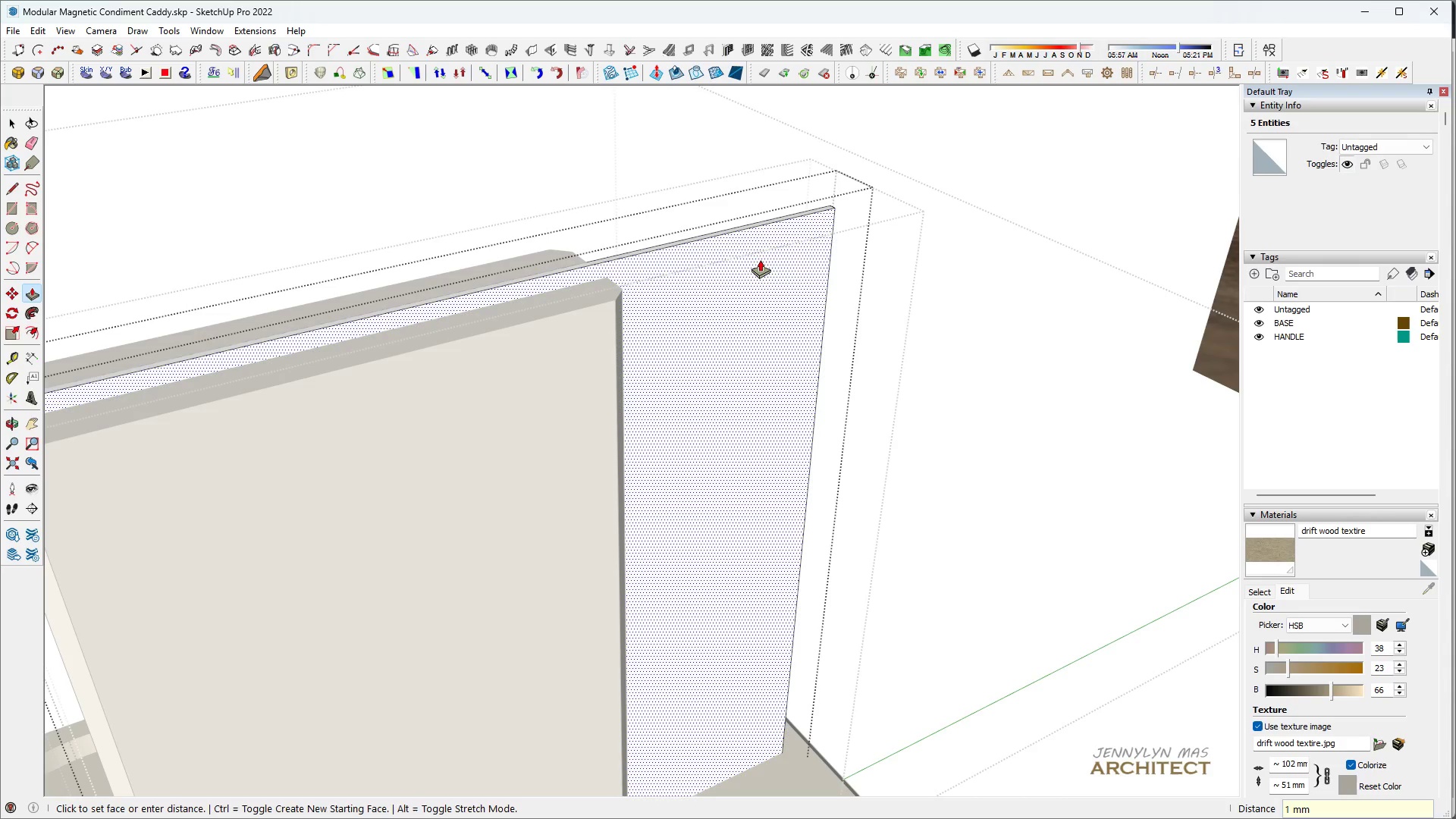 
scroll: coordinate [761, 256], scroll_direction: down, amount: 4.0
 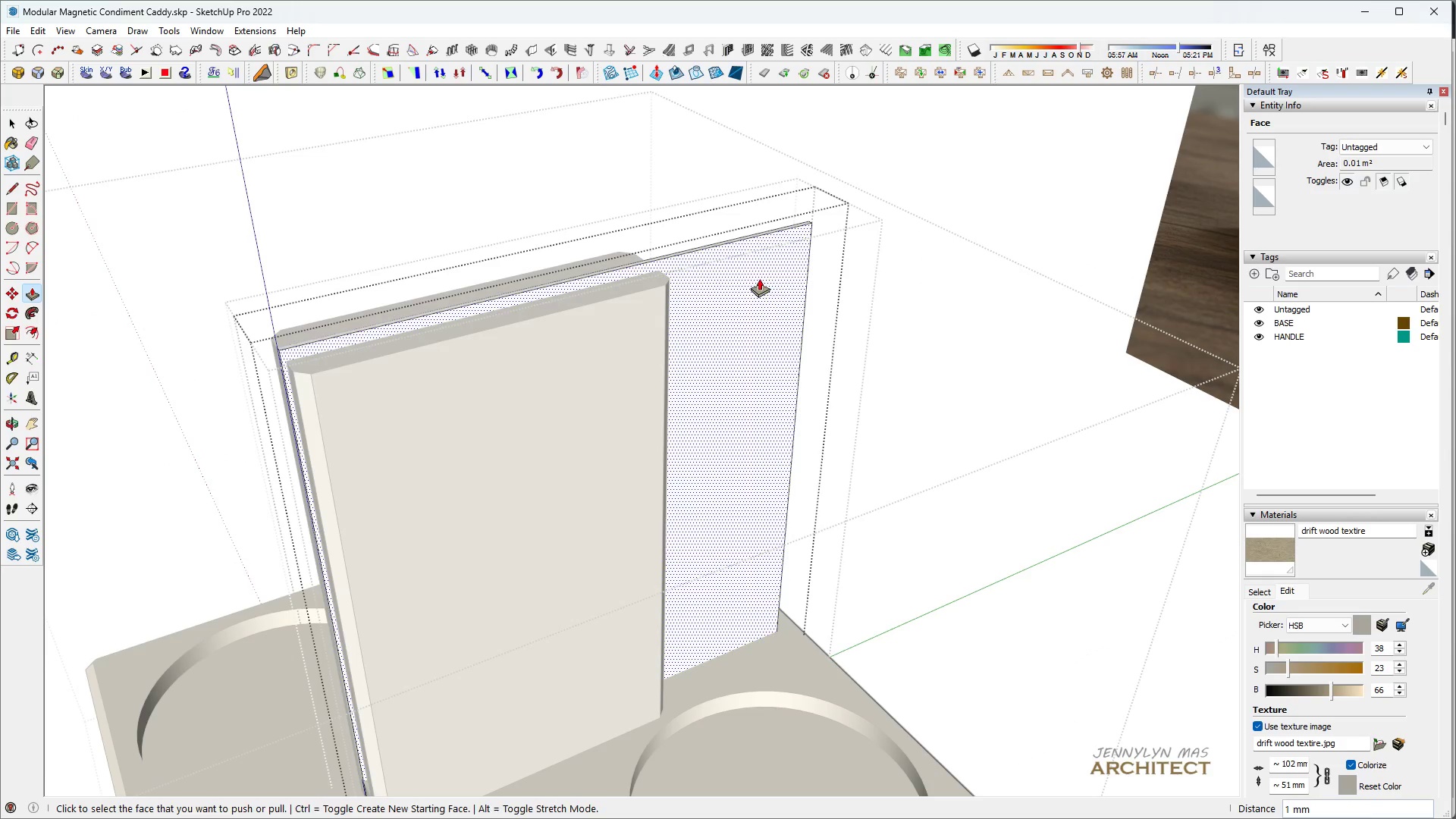 
key(Control+Z)
 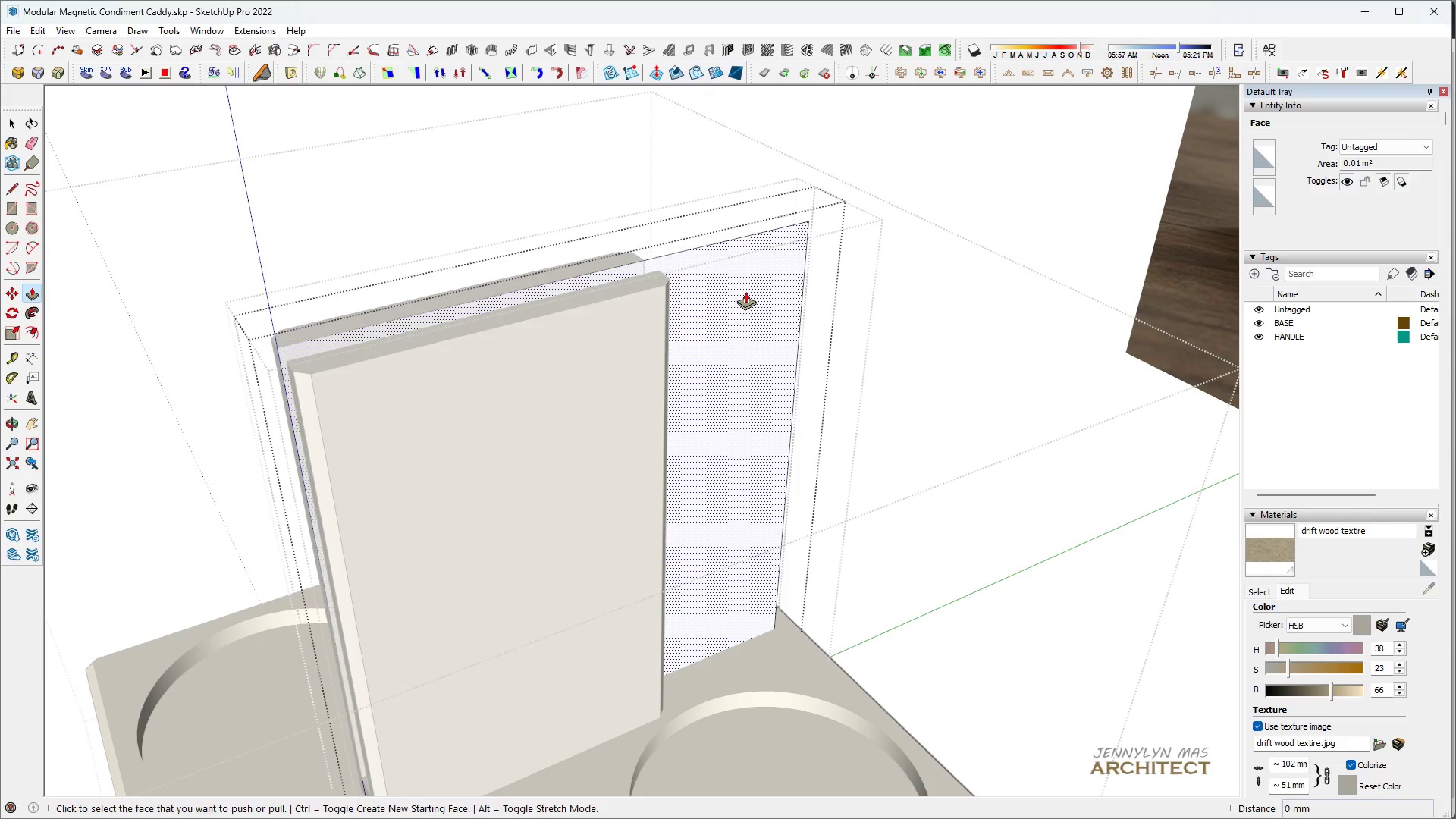 
left_click([745, 291])
 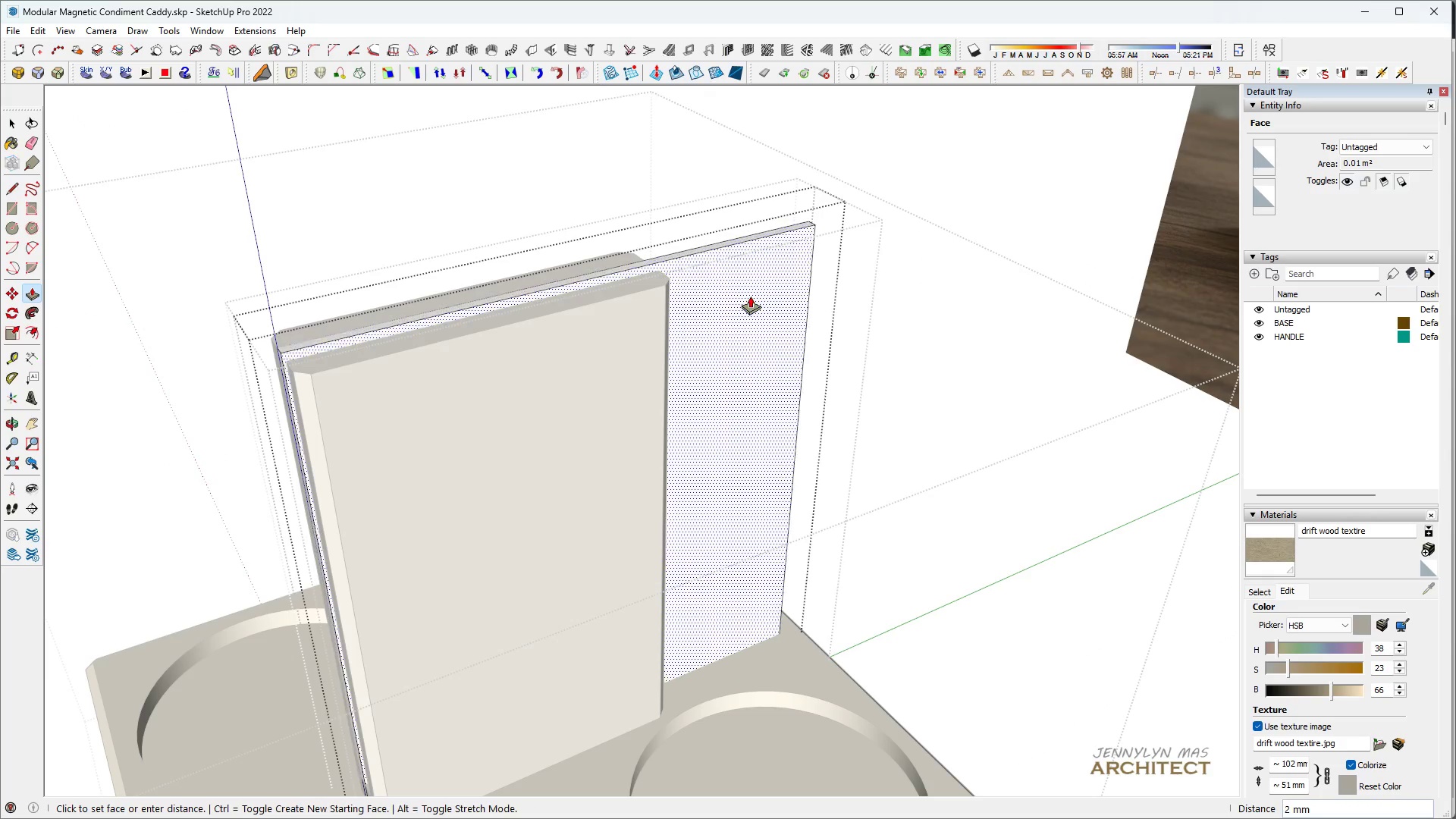 
key(Period)
 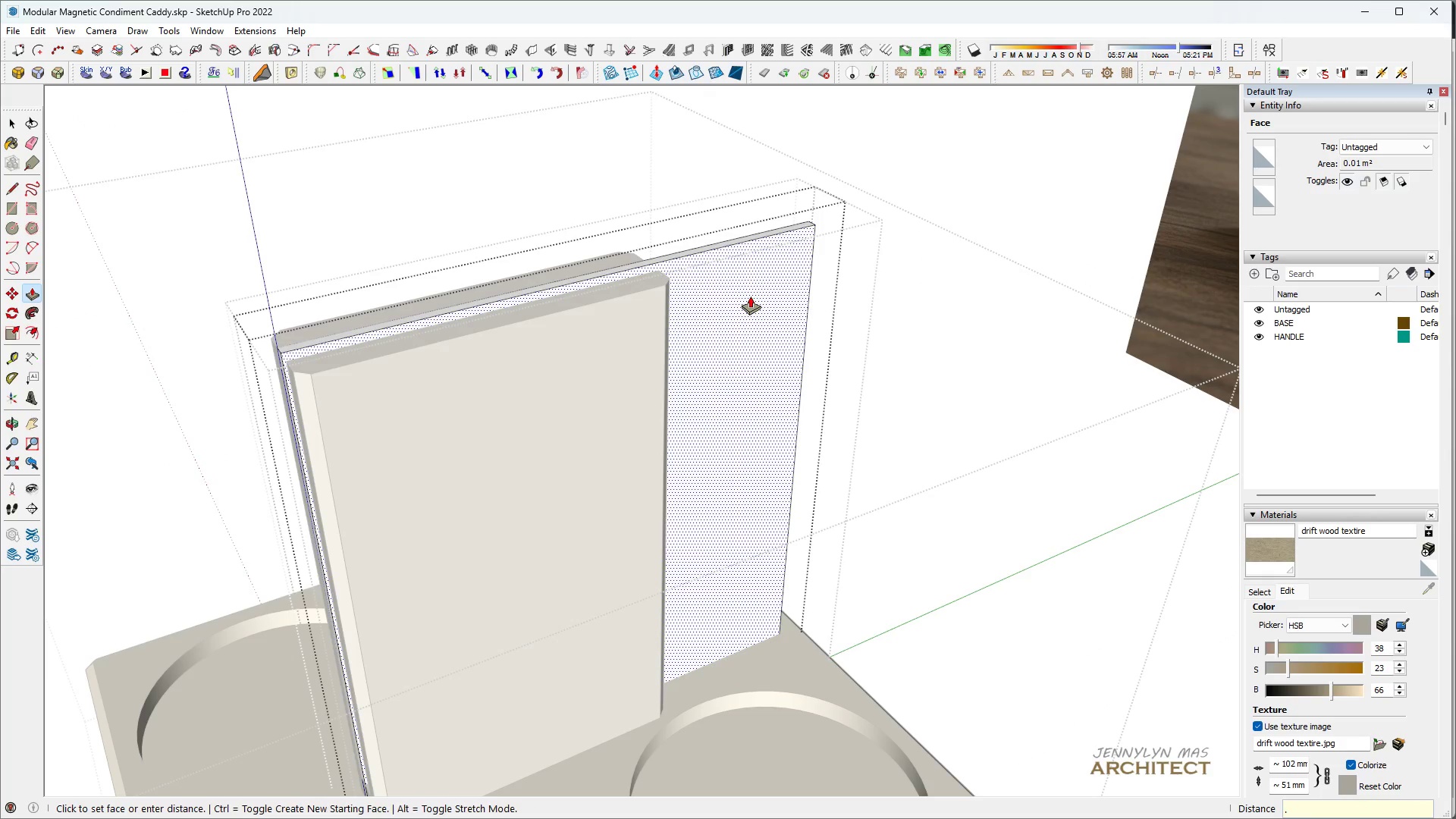 
key(2)
 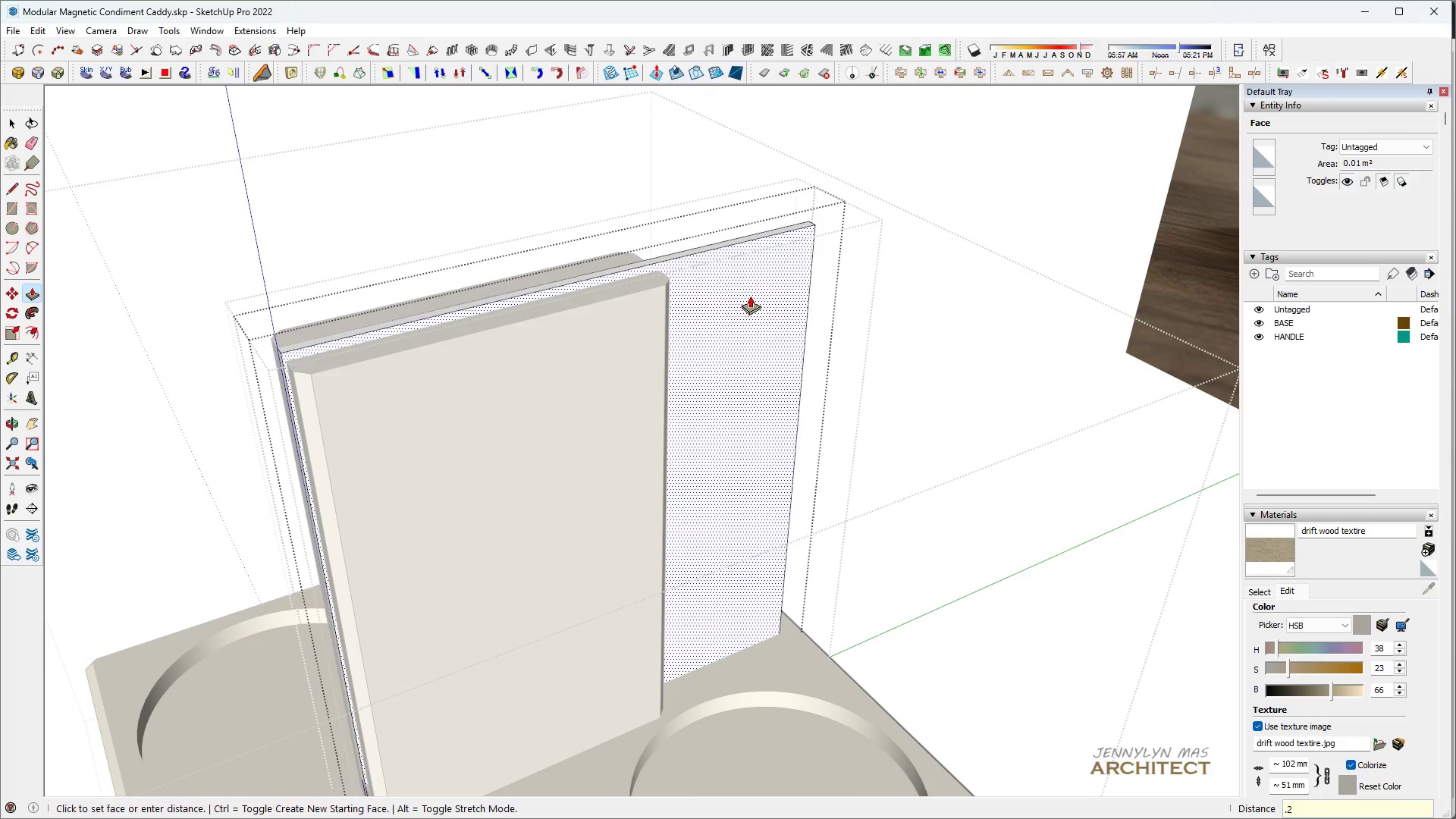 
key(Enter)
 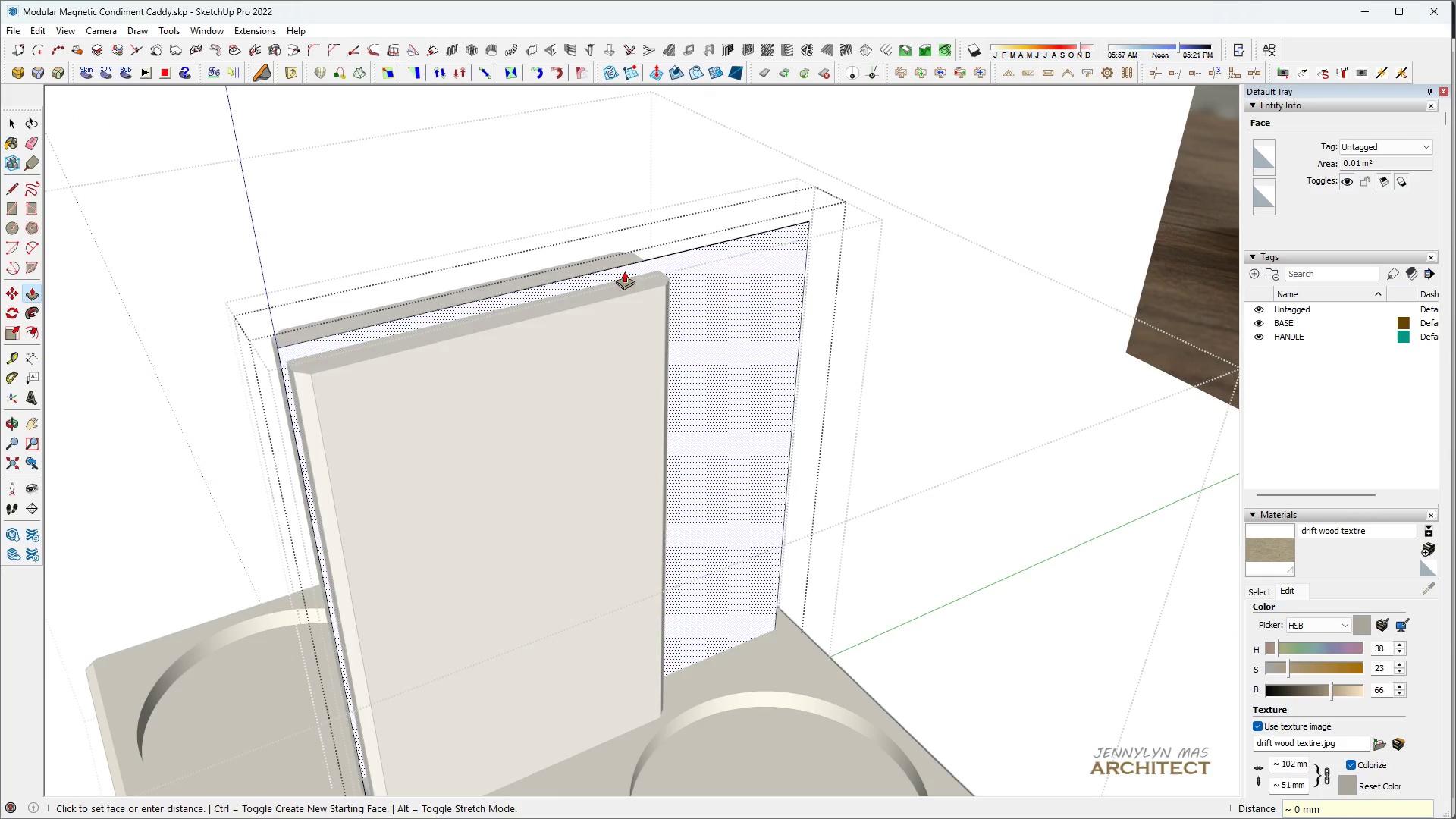 
 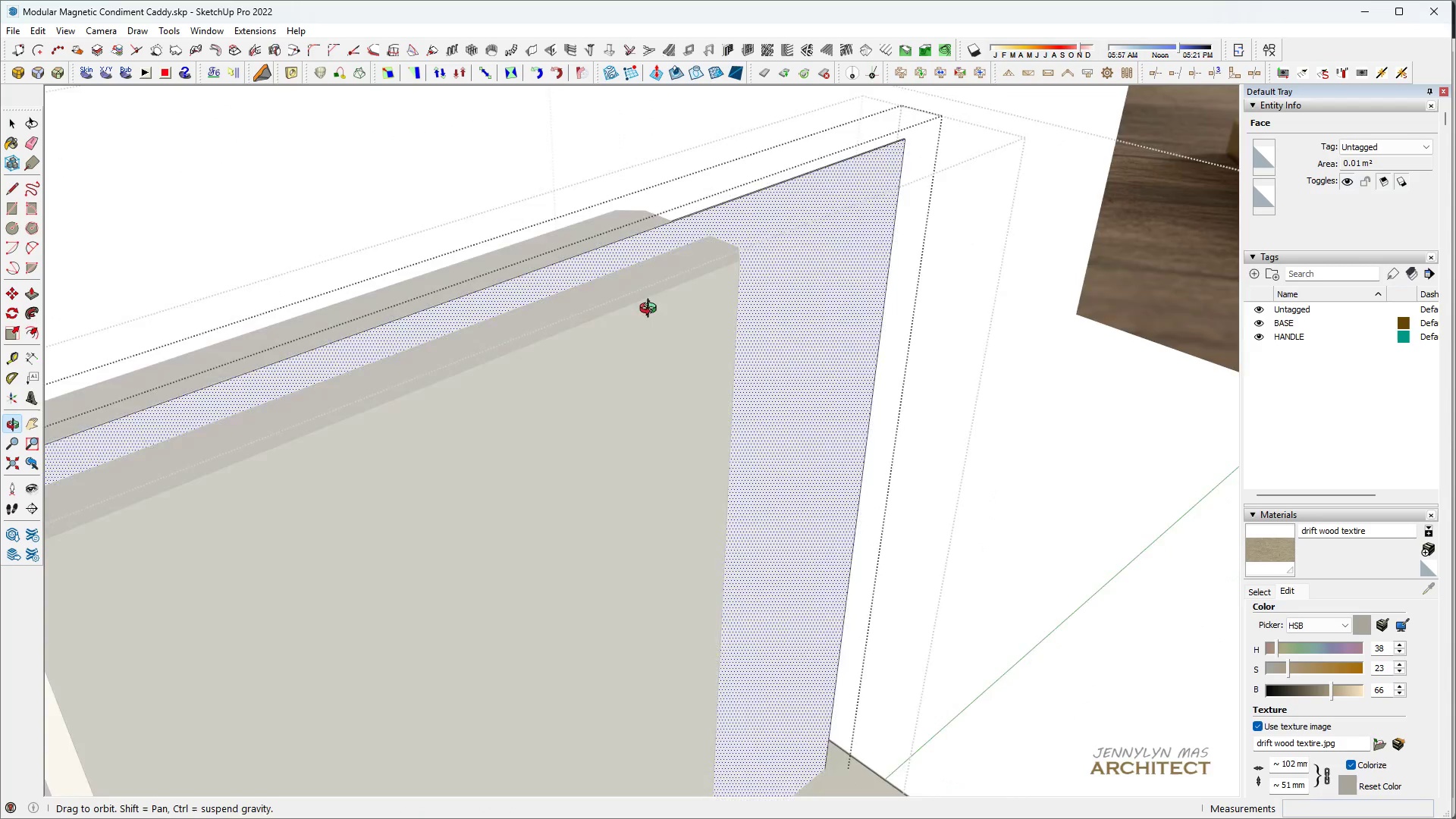 
scroll: coordinate [547, 305], scroll_direction: up, amount: 7.0
 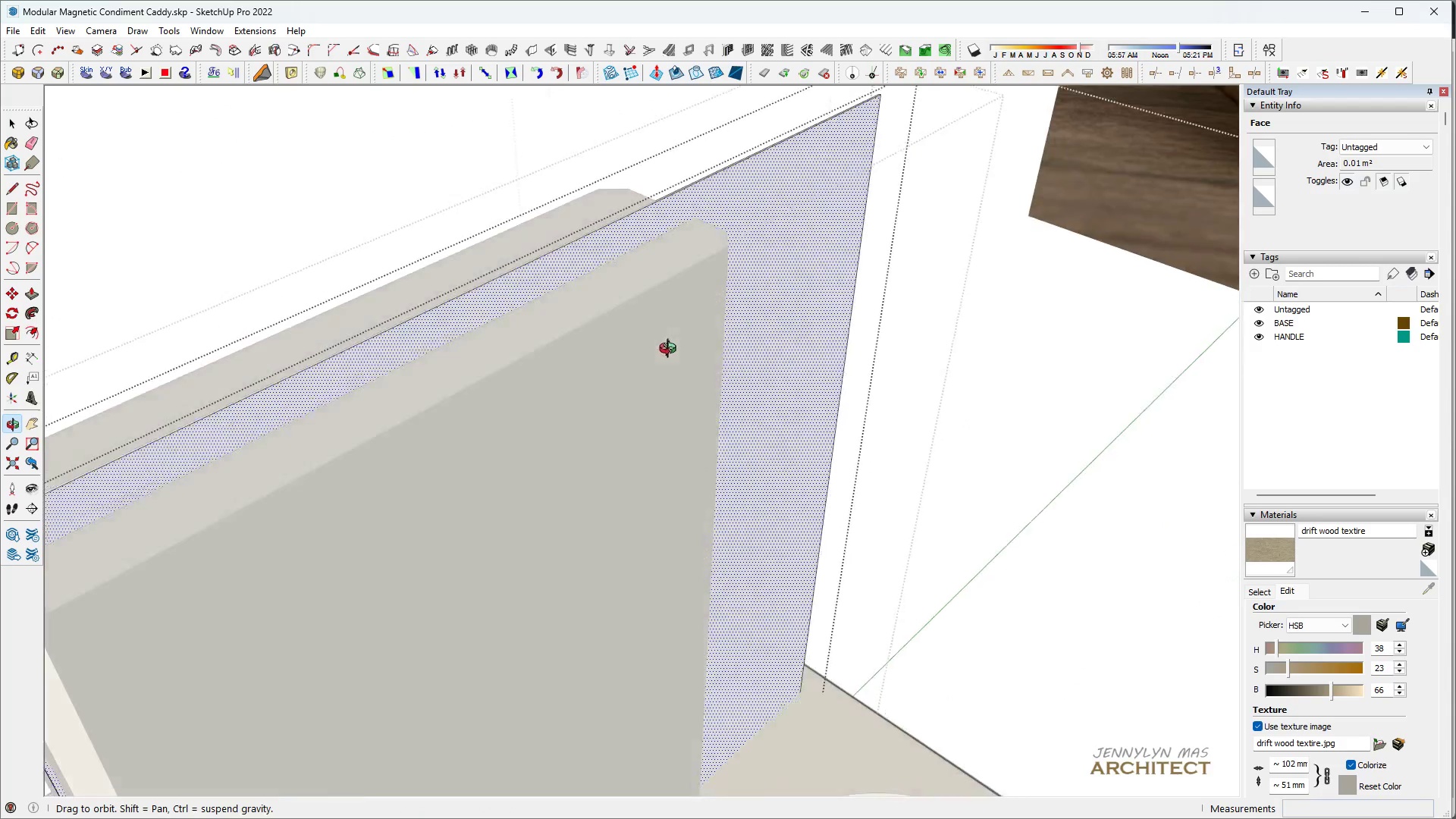 
key(Space)
 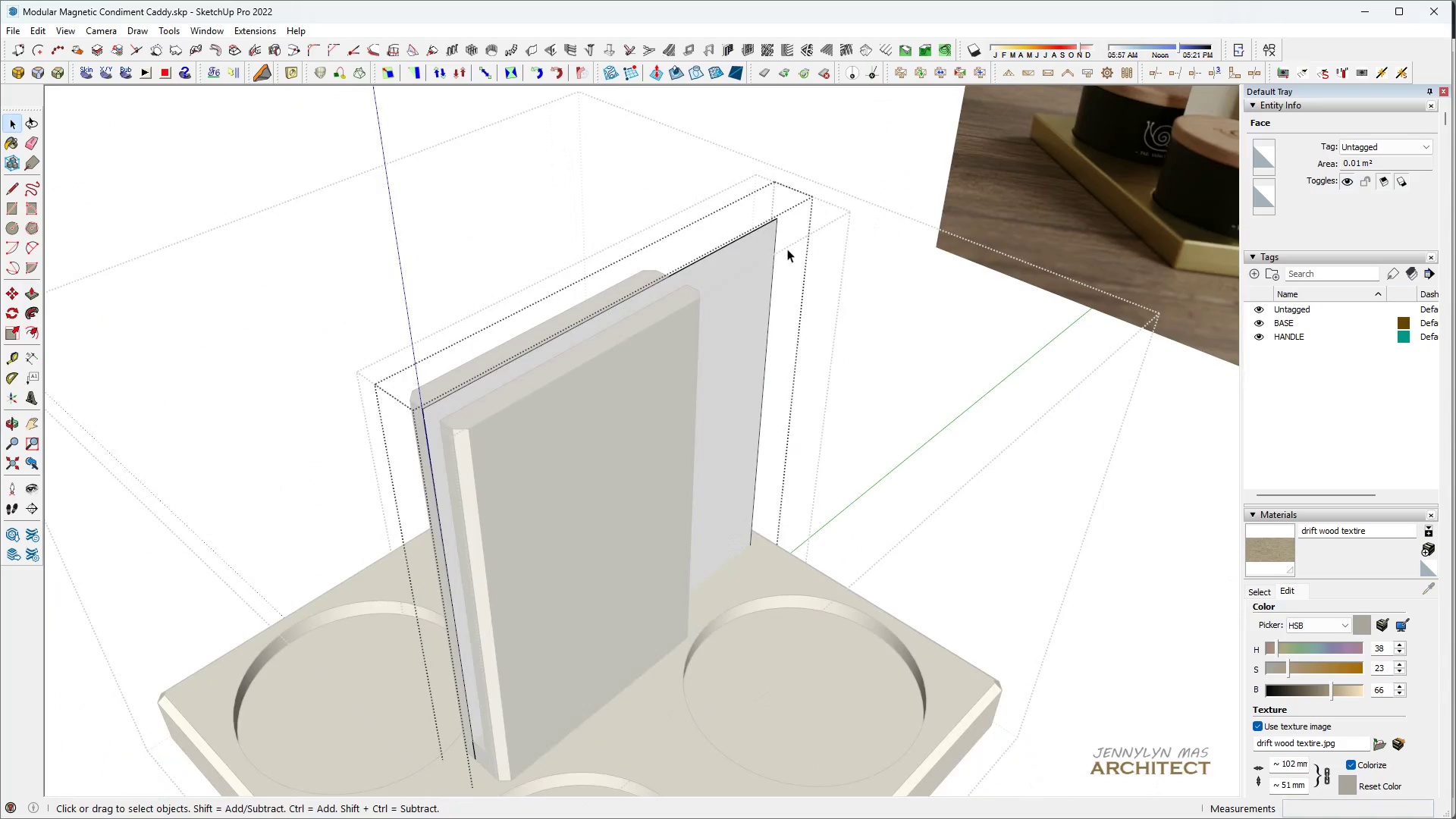 
left_click([787, 249])
 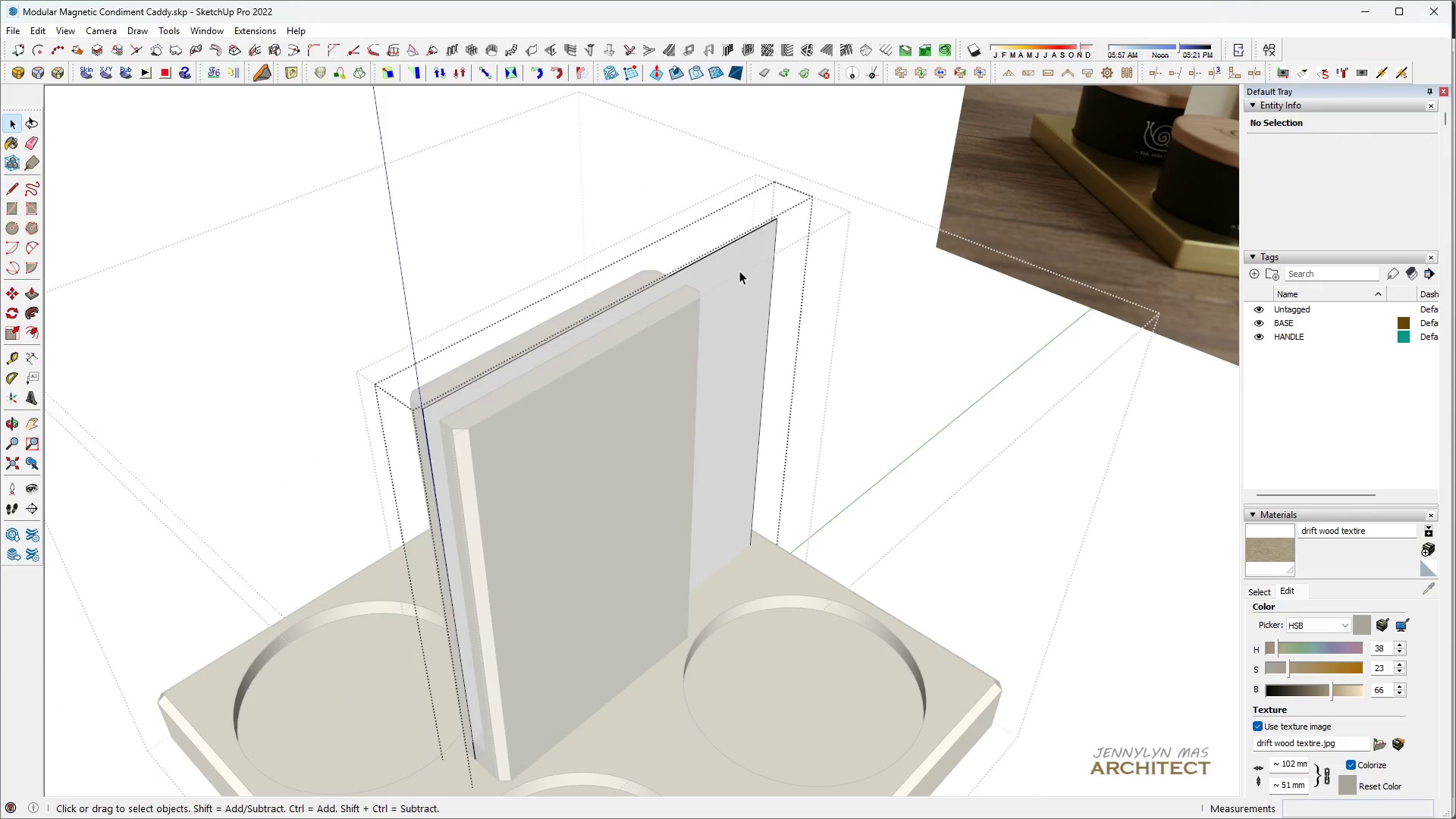 
scroll: coordinate [694, 318], scroll_direction: down, amount: 9.0
 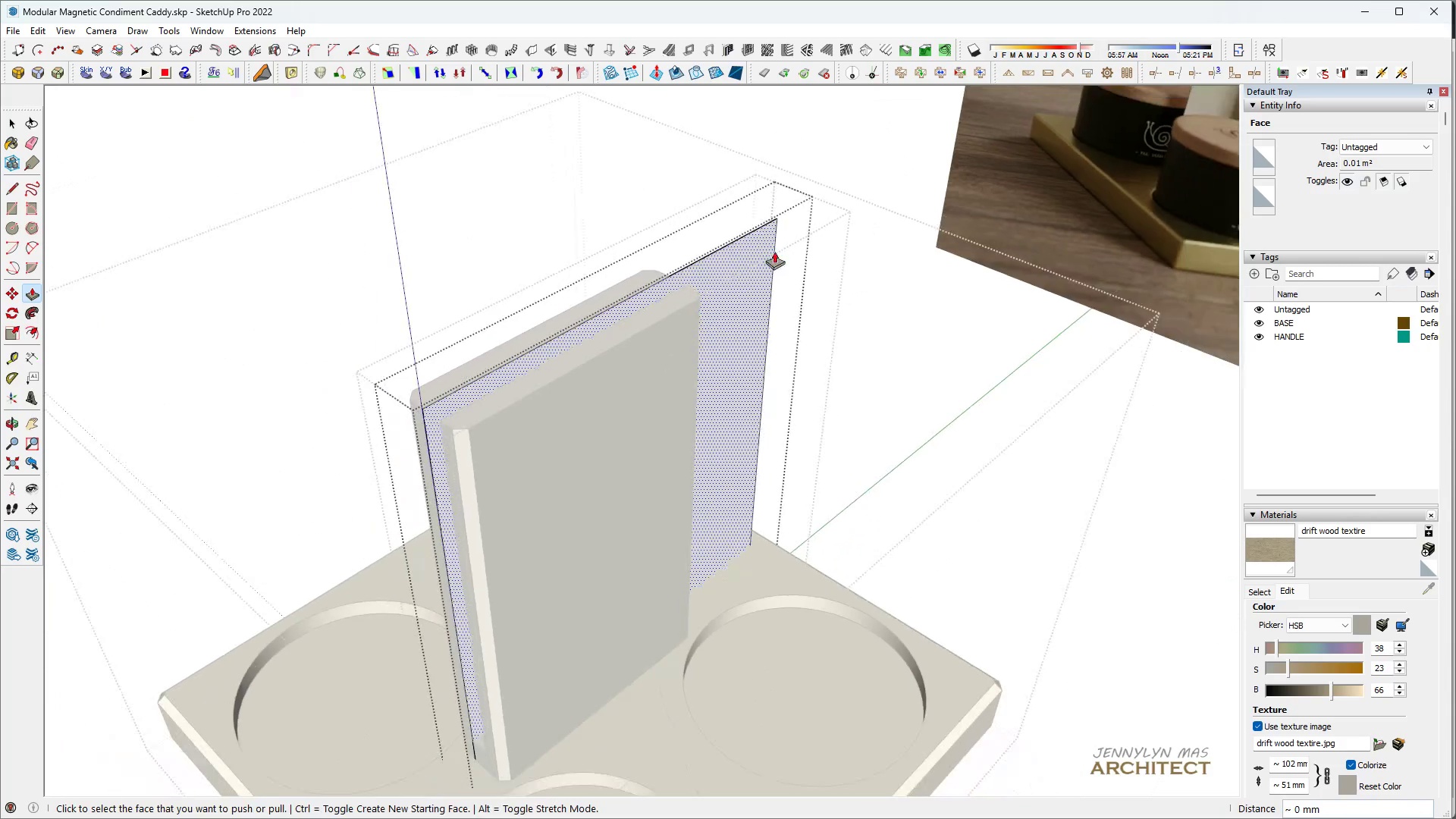 
double_click([739, 271])
 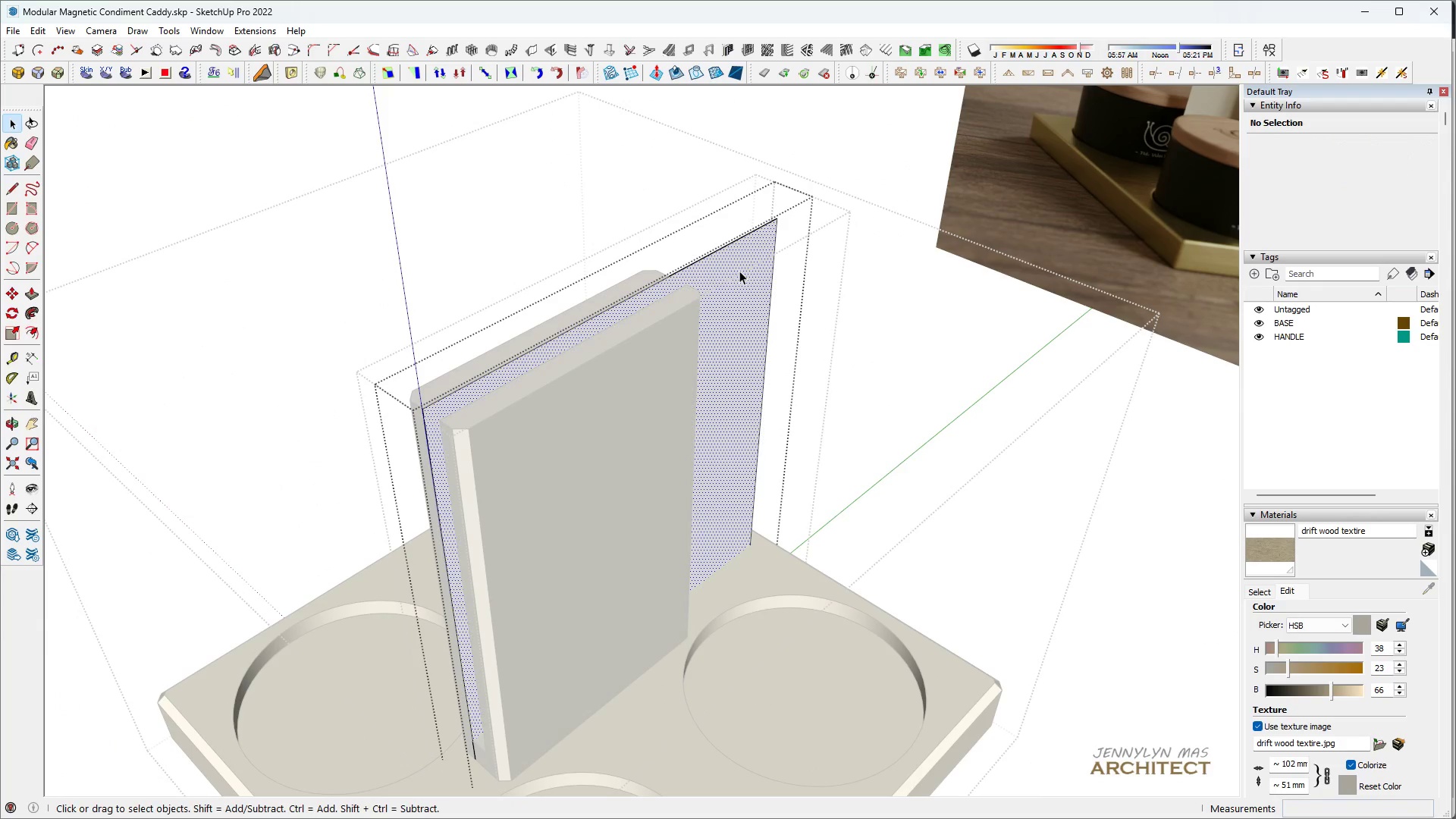 
triple_click([739, 271])
 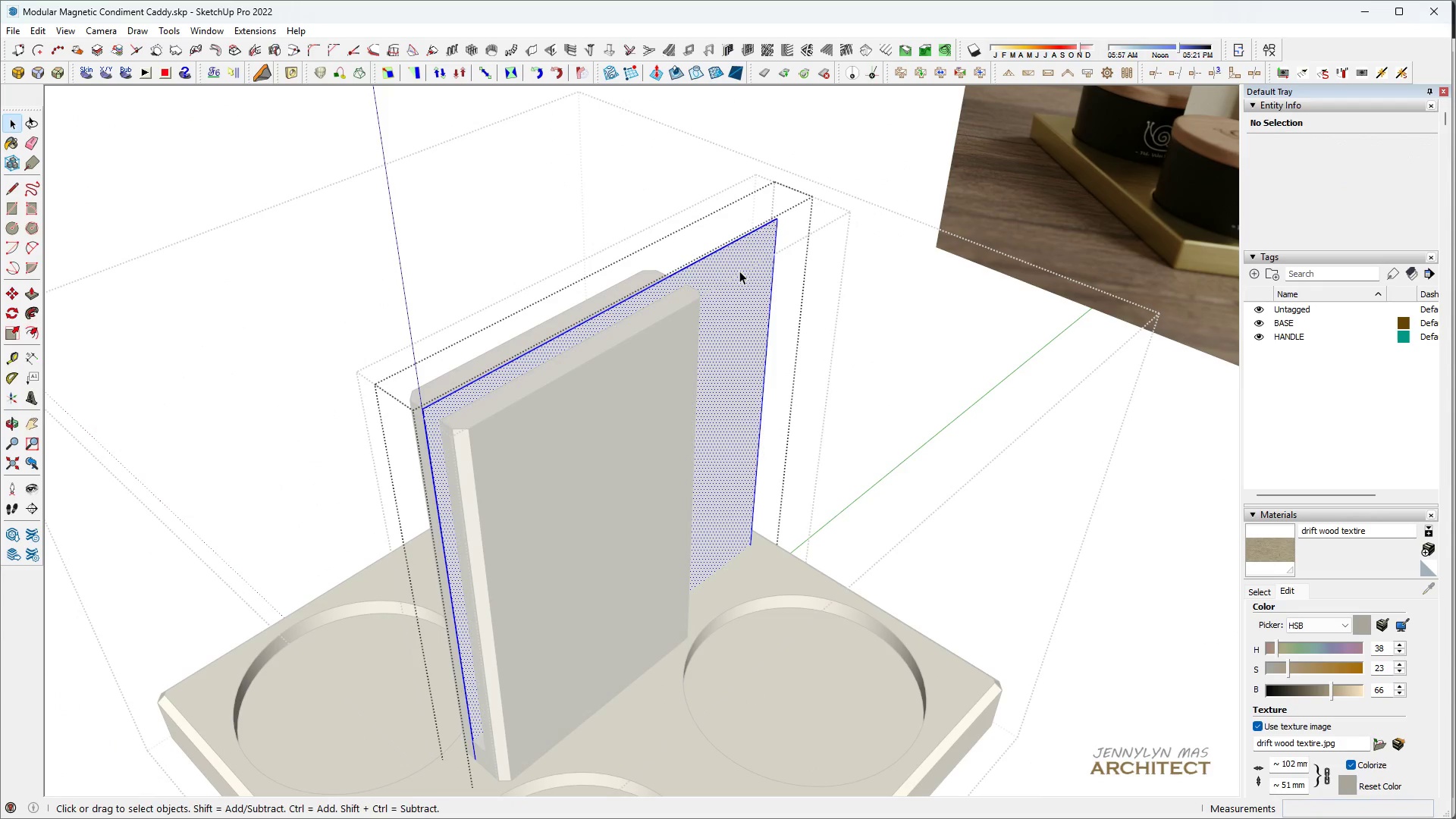 
triple_click([739, 271])
 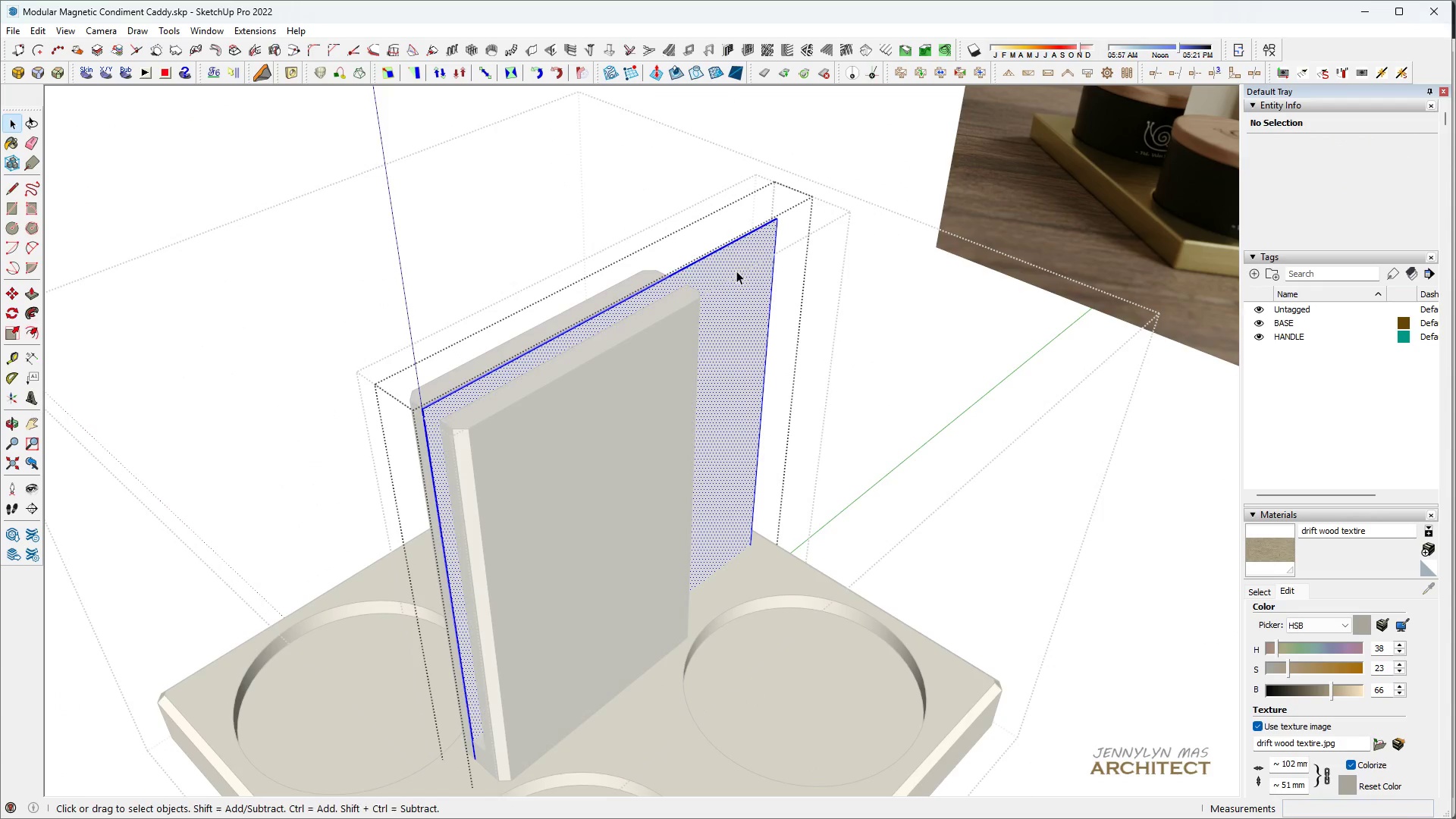 
type(HH )
 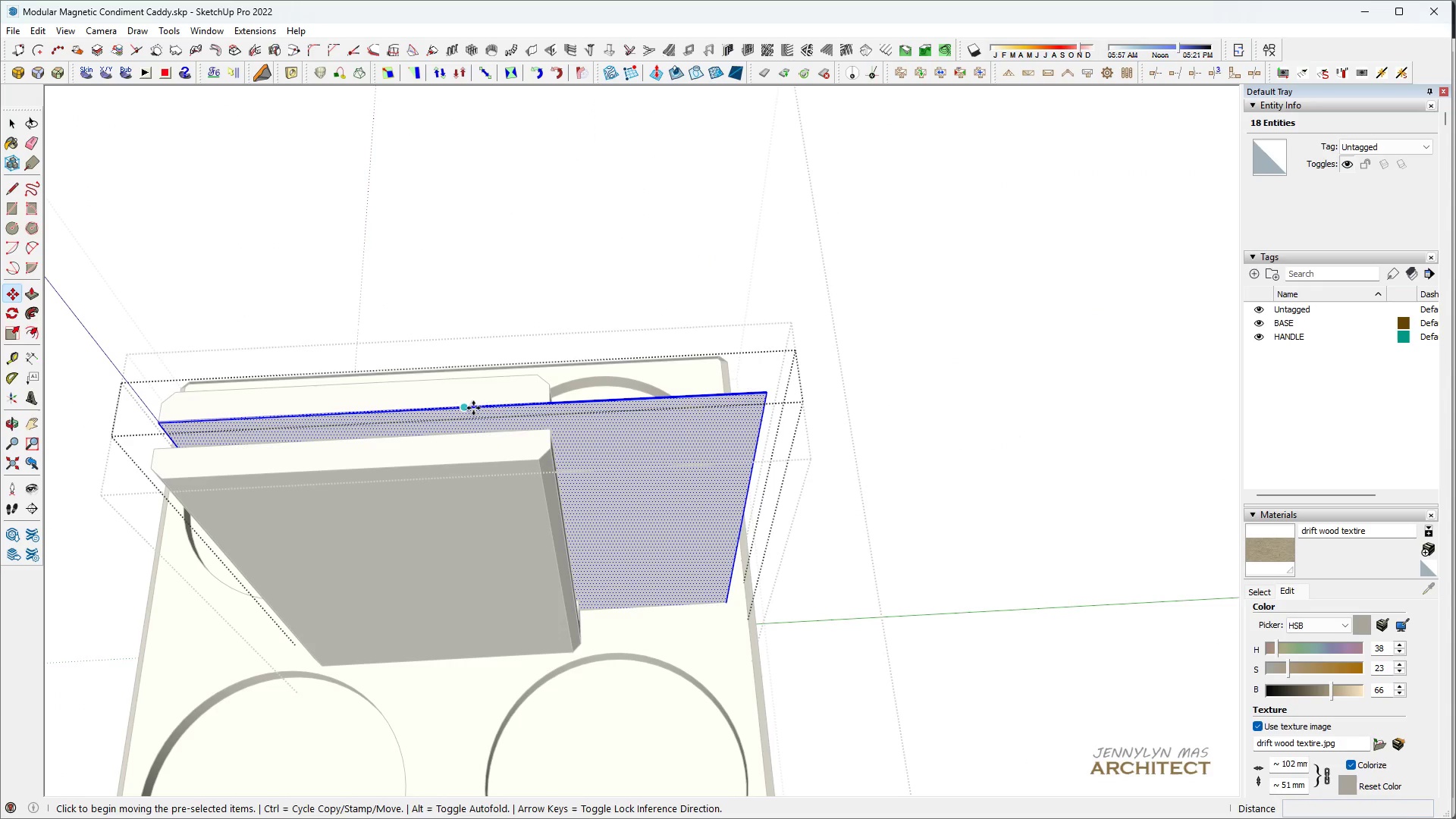 
scroll: coordinate [632, 317], scroll_direction: up, amount: 2.0
 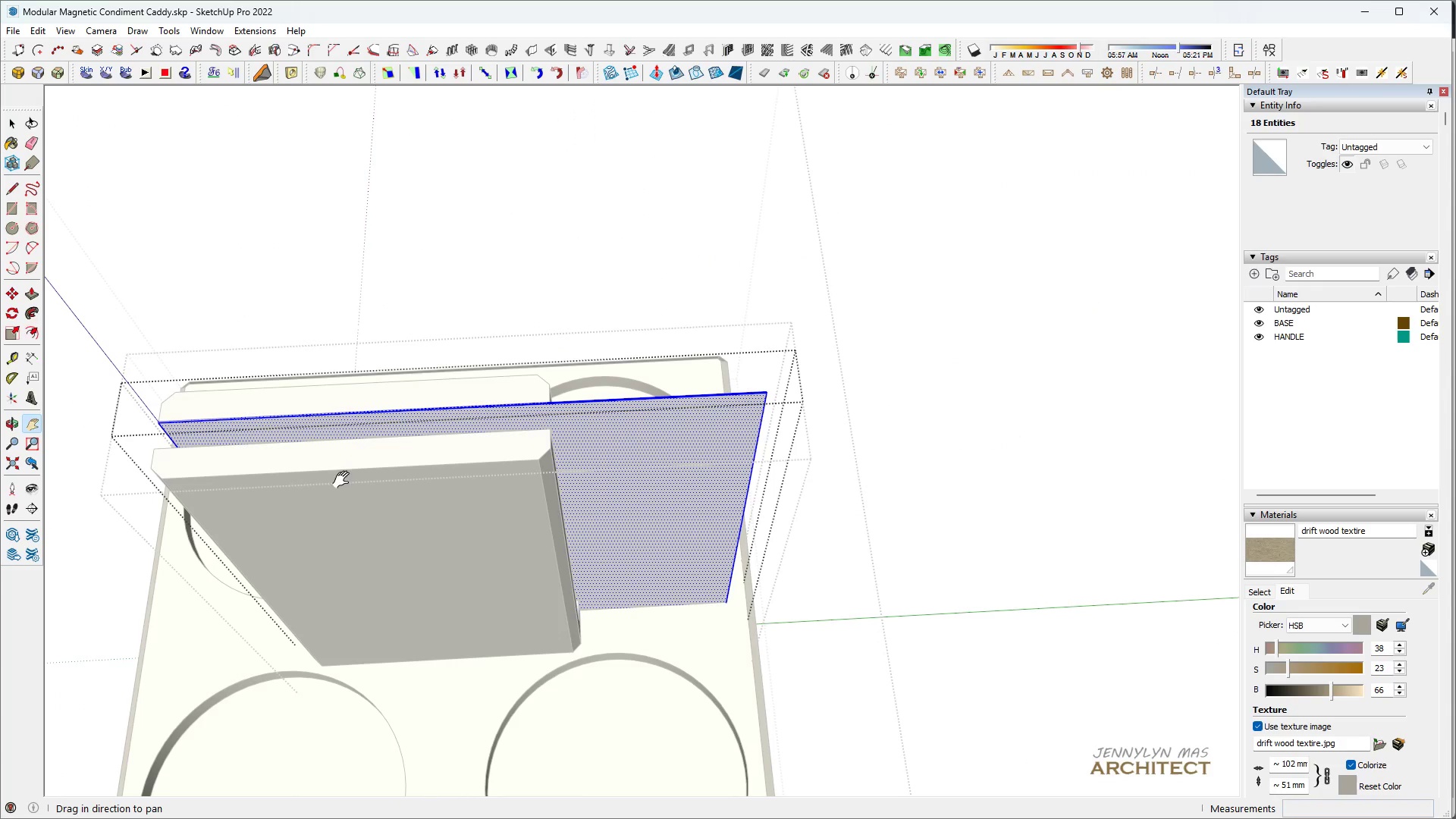 
key(M)
 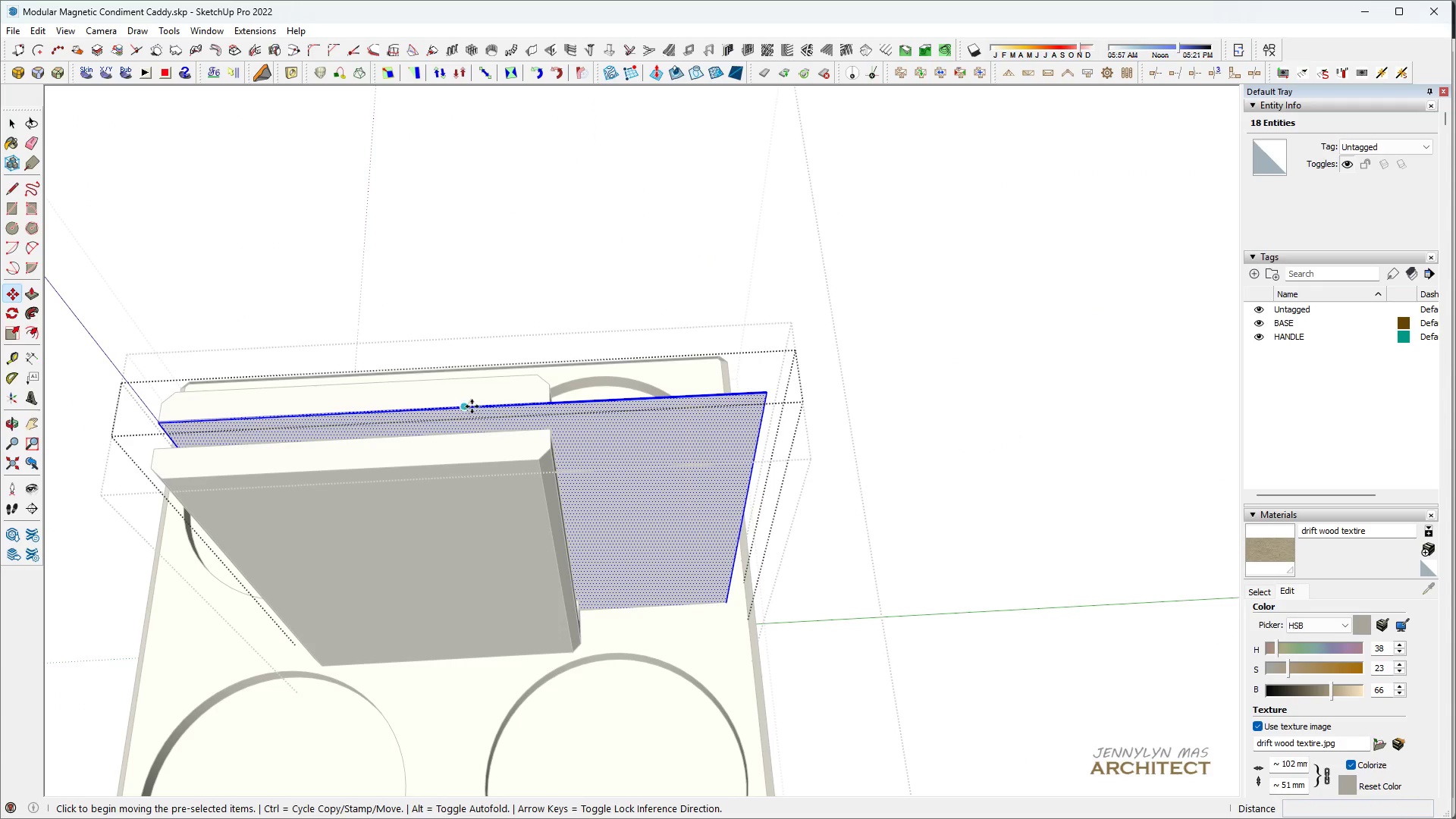 
left_click([466, 406])
 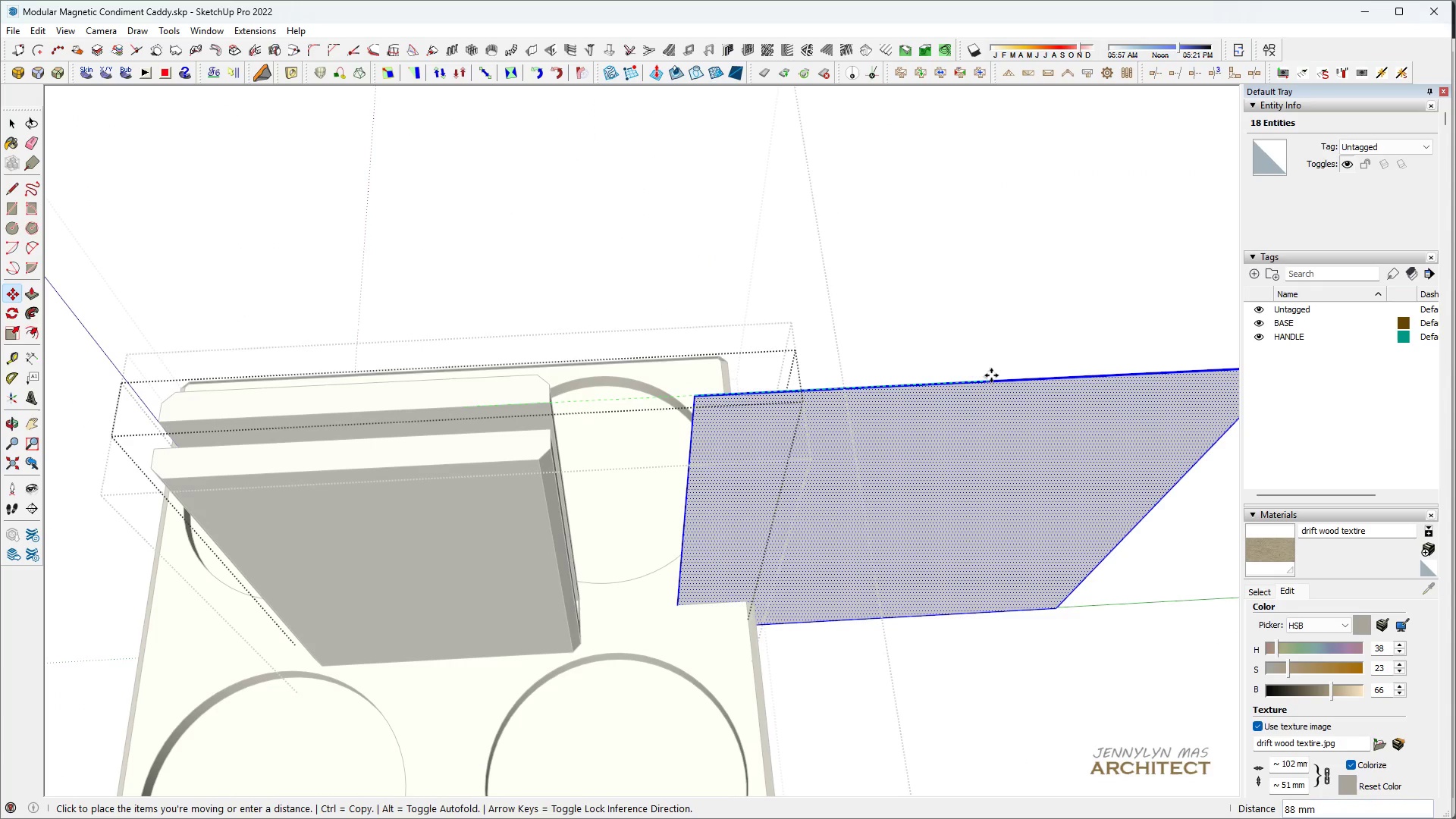 
hold_key(key=ShiftLeft, duration=1.52)
 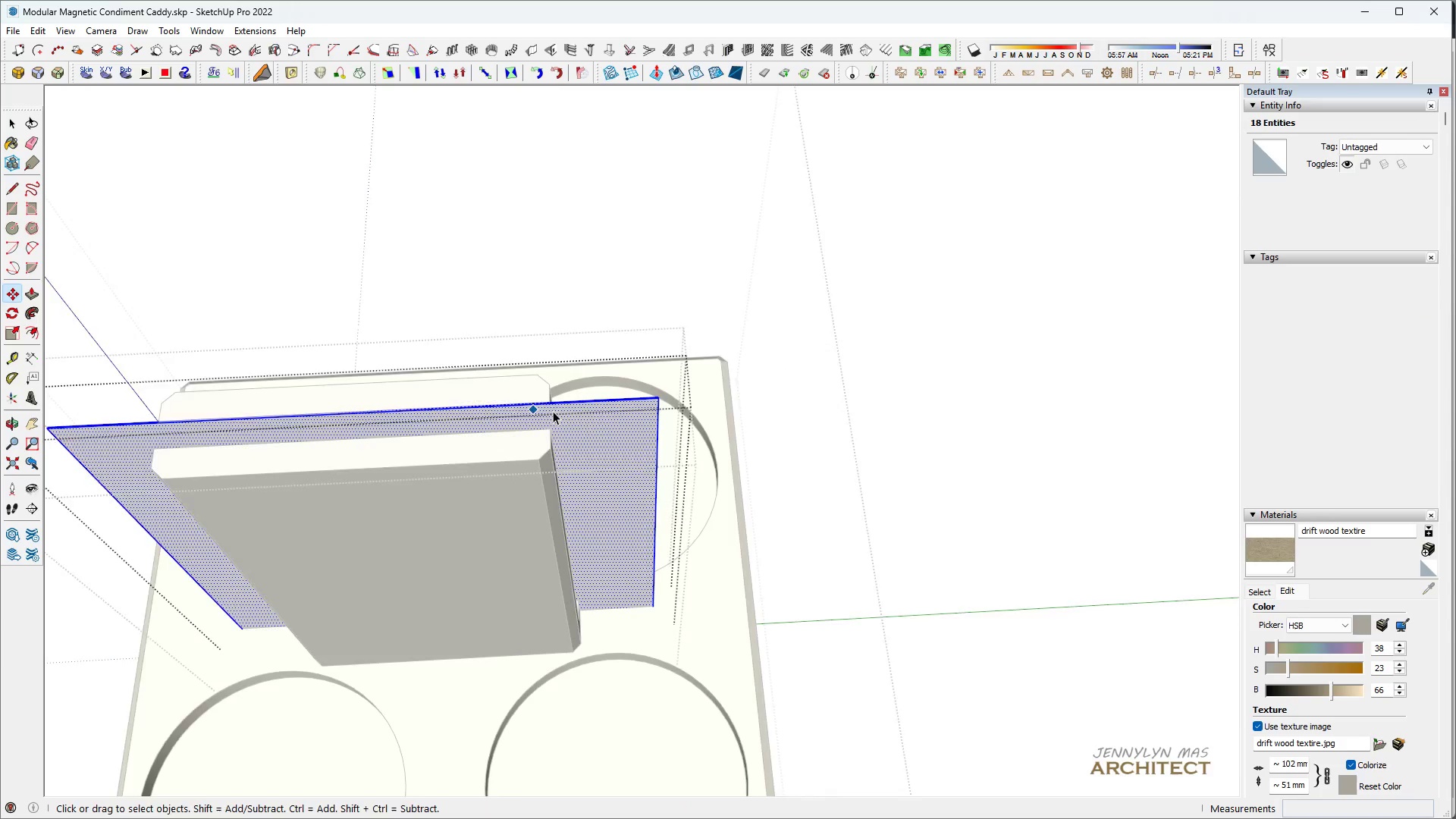 
hold_key(key=ShiftLeft, duration=0.42)
left_click([356, 435])
 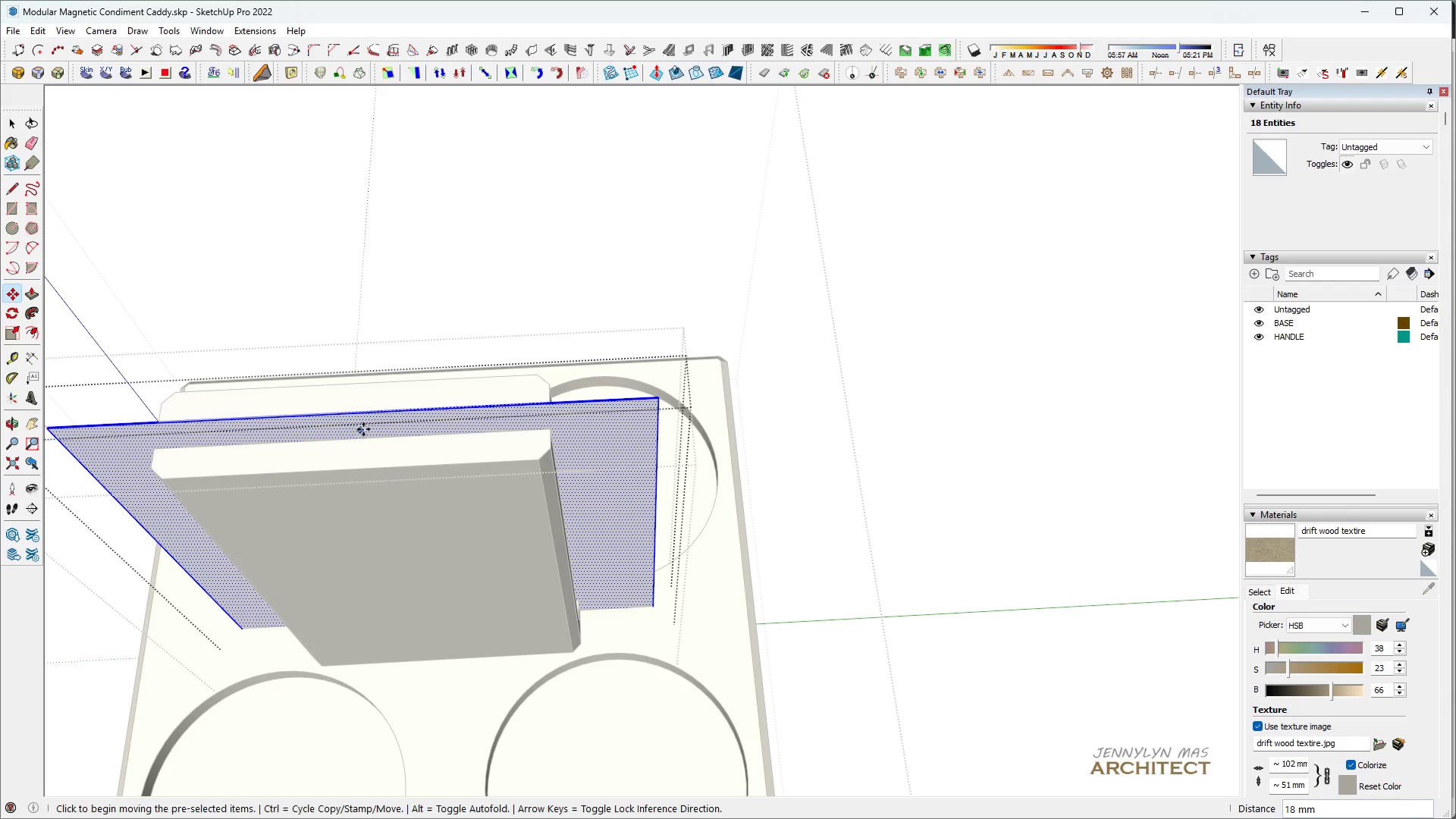 
key(Space)
 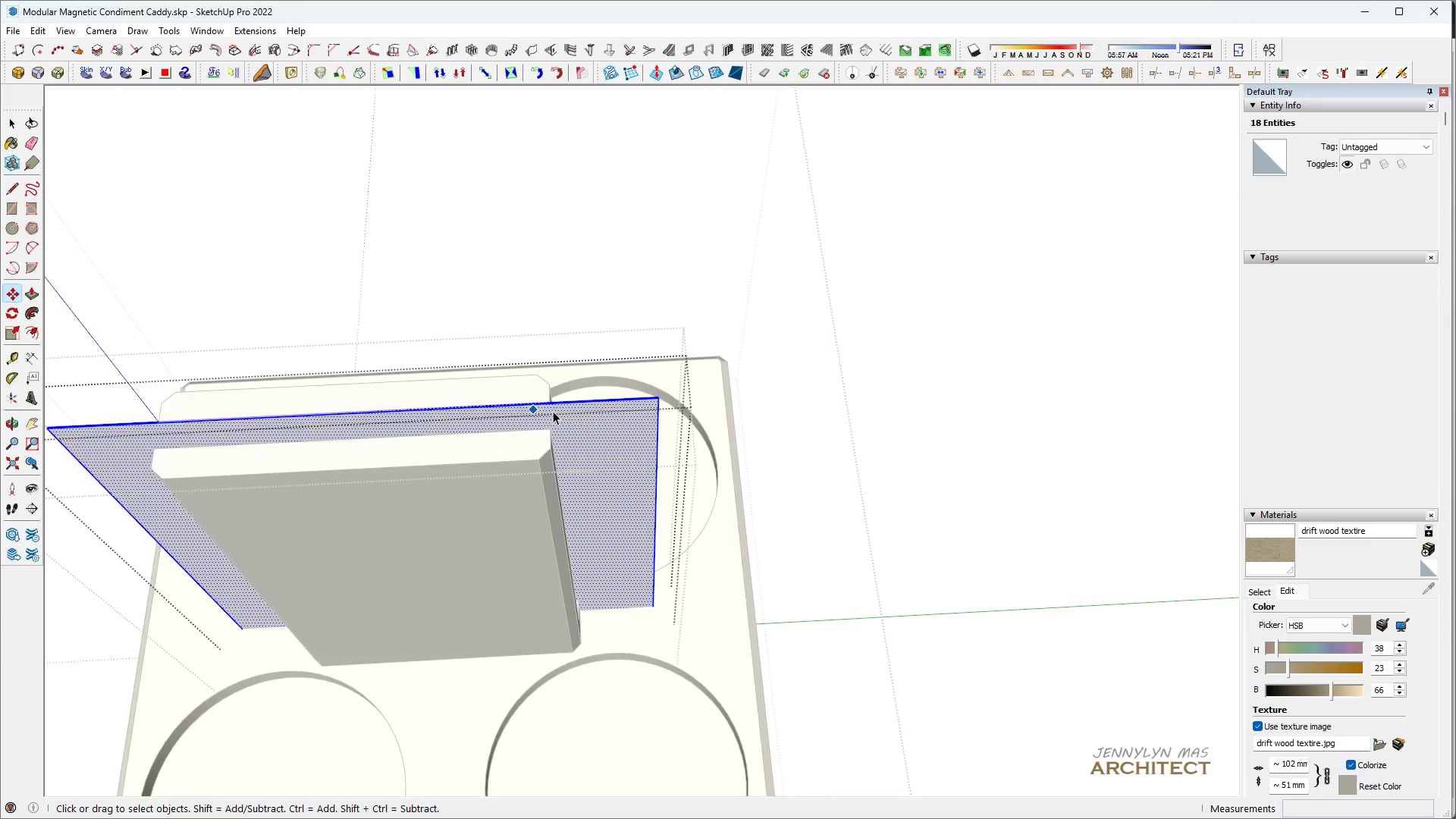 
key(H)
 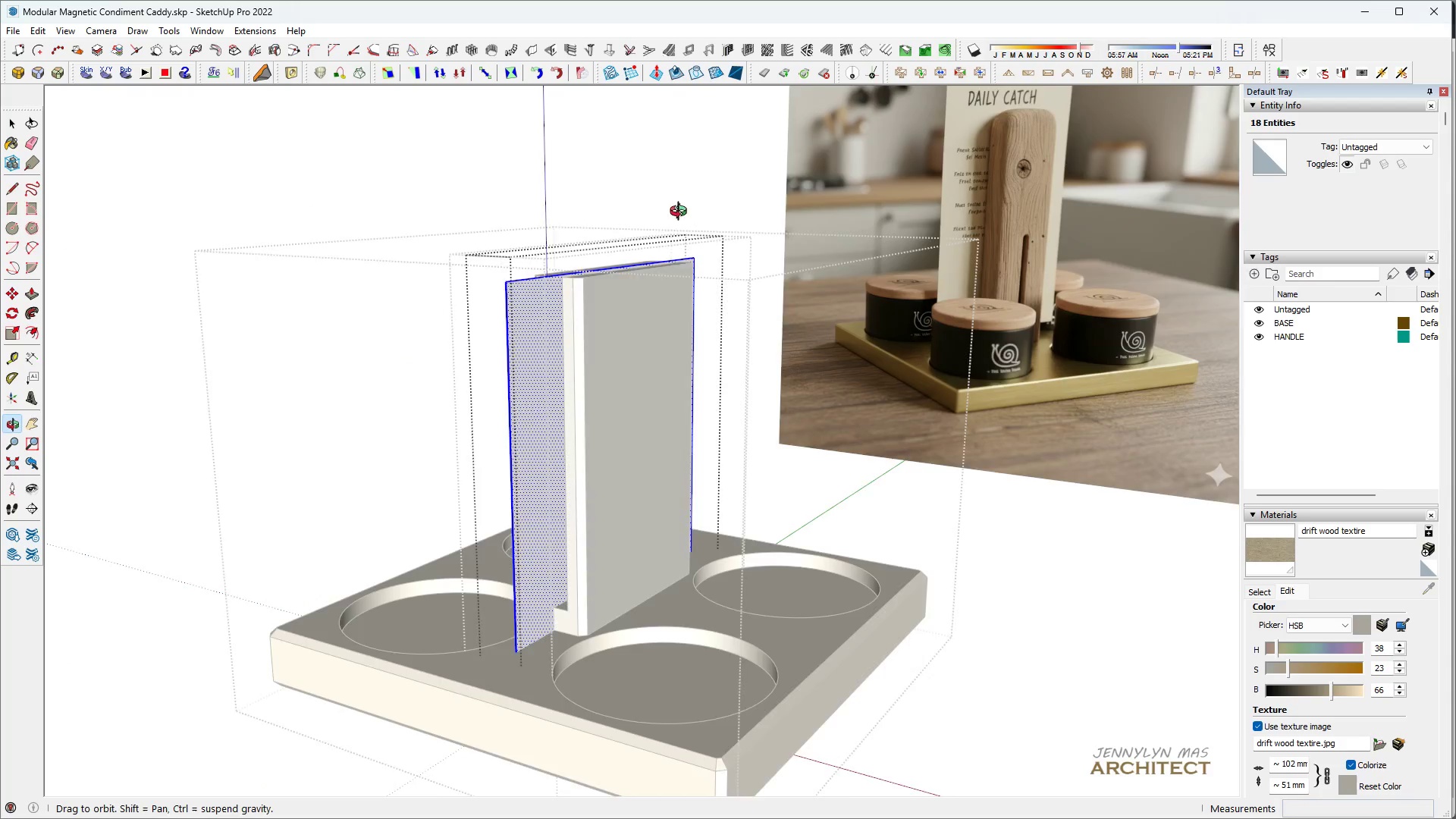 
scroll: coordinate [596, 421], scroll_direction: down, amount: 6.0
 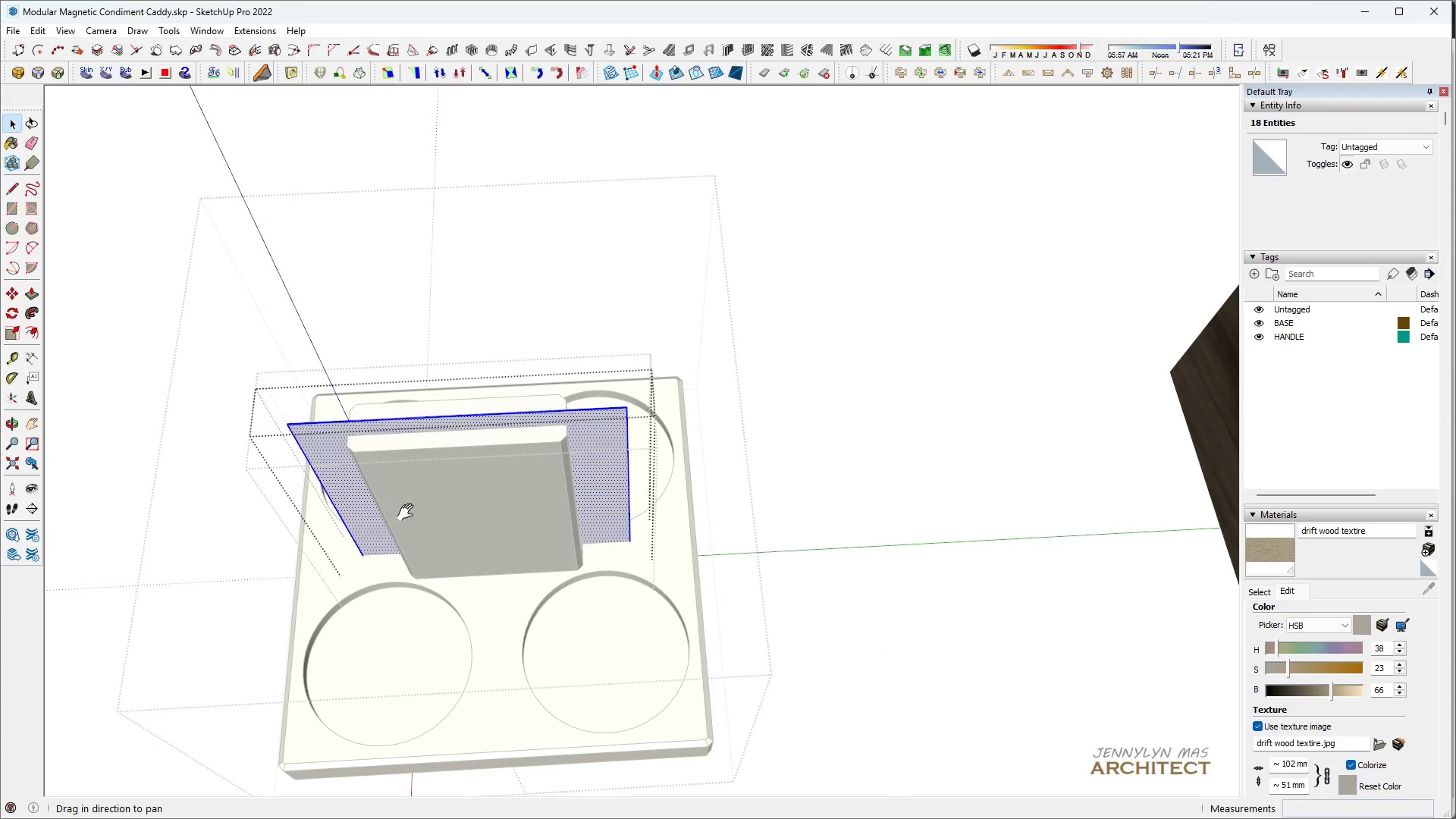 
key(H)
 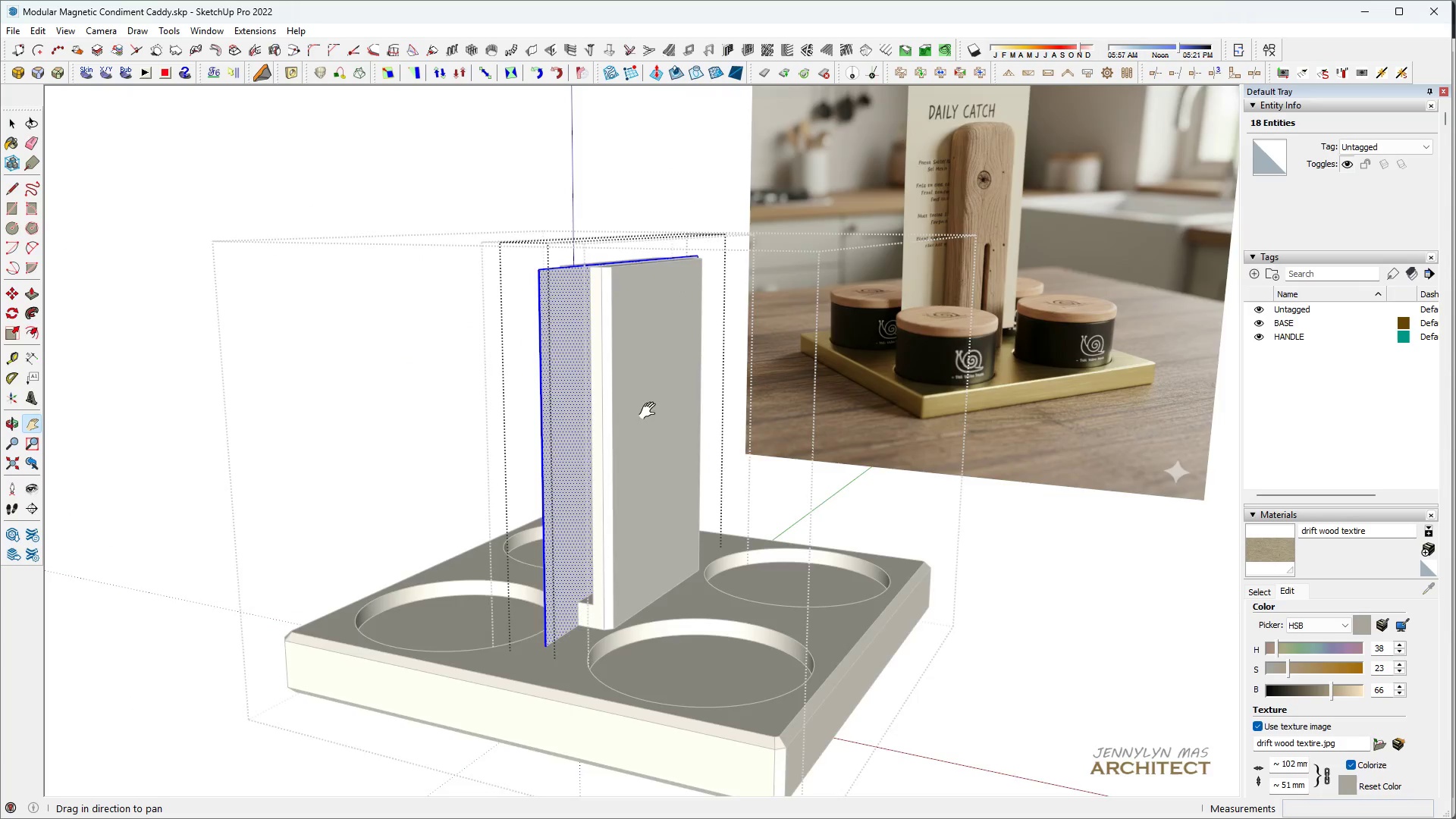 
key(Space)
 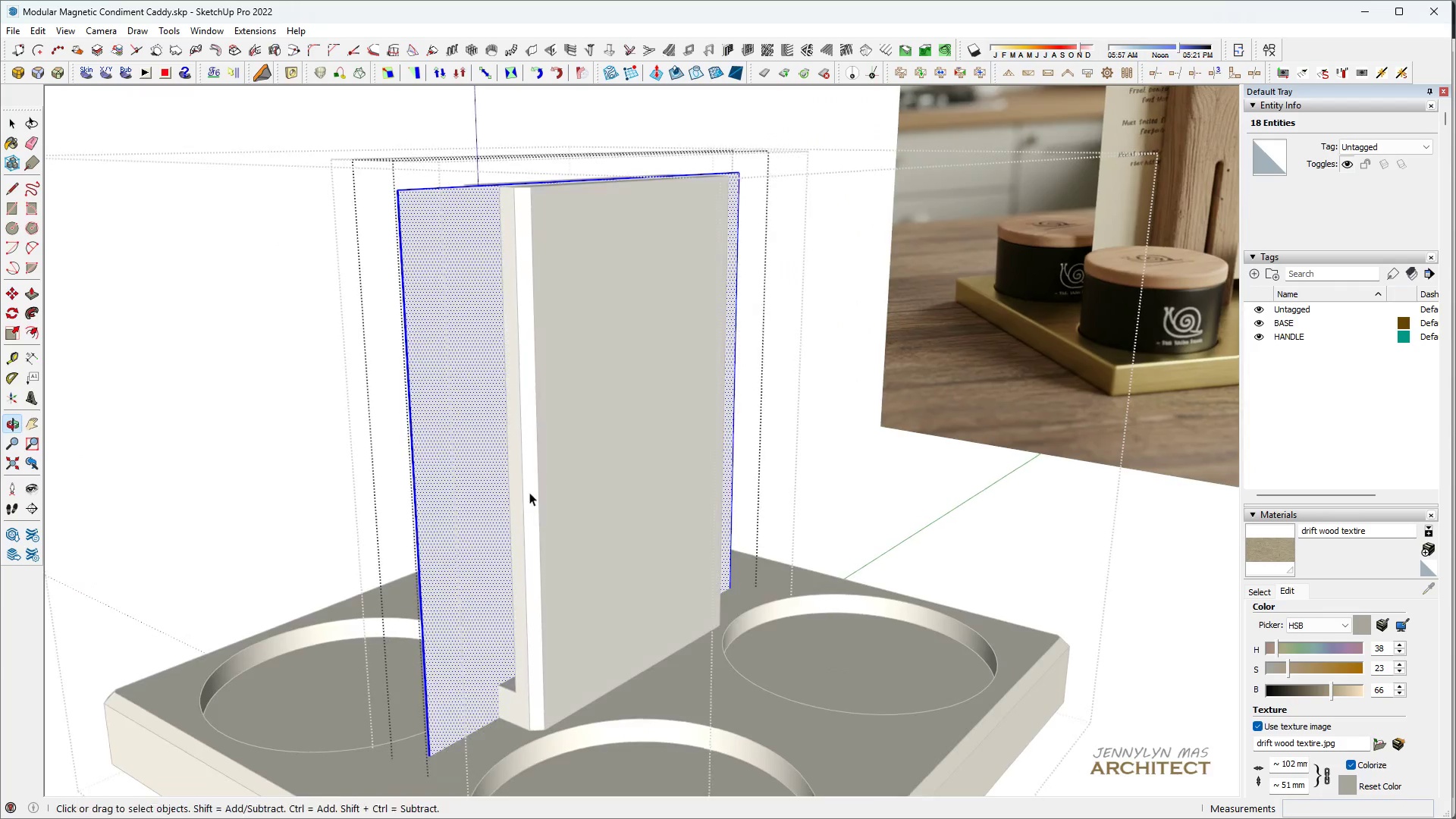 
key(M)
 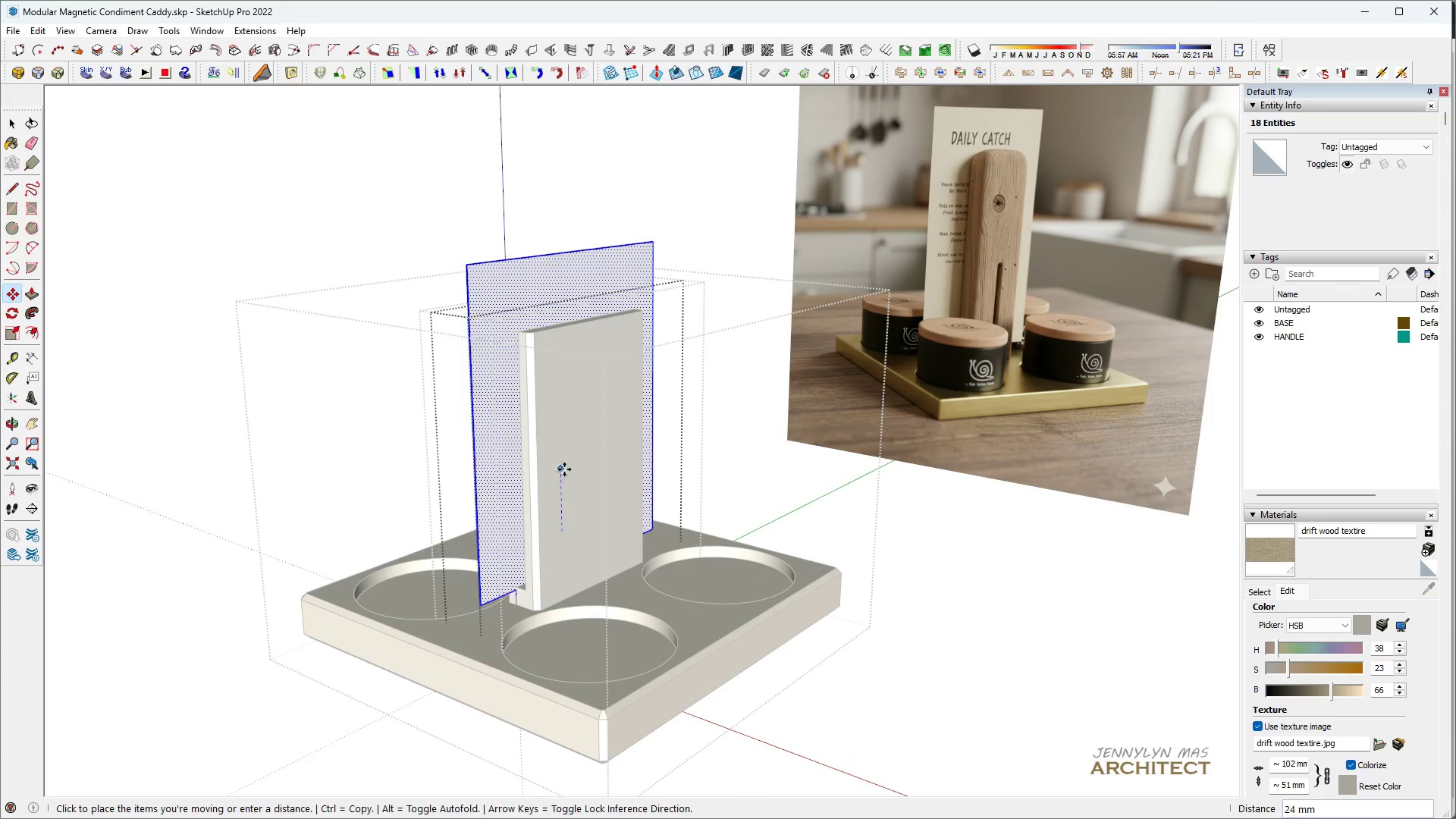 
scroll: coordinate [552, 458], scroll_direction: down, amount: 3.0
 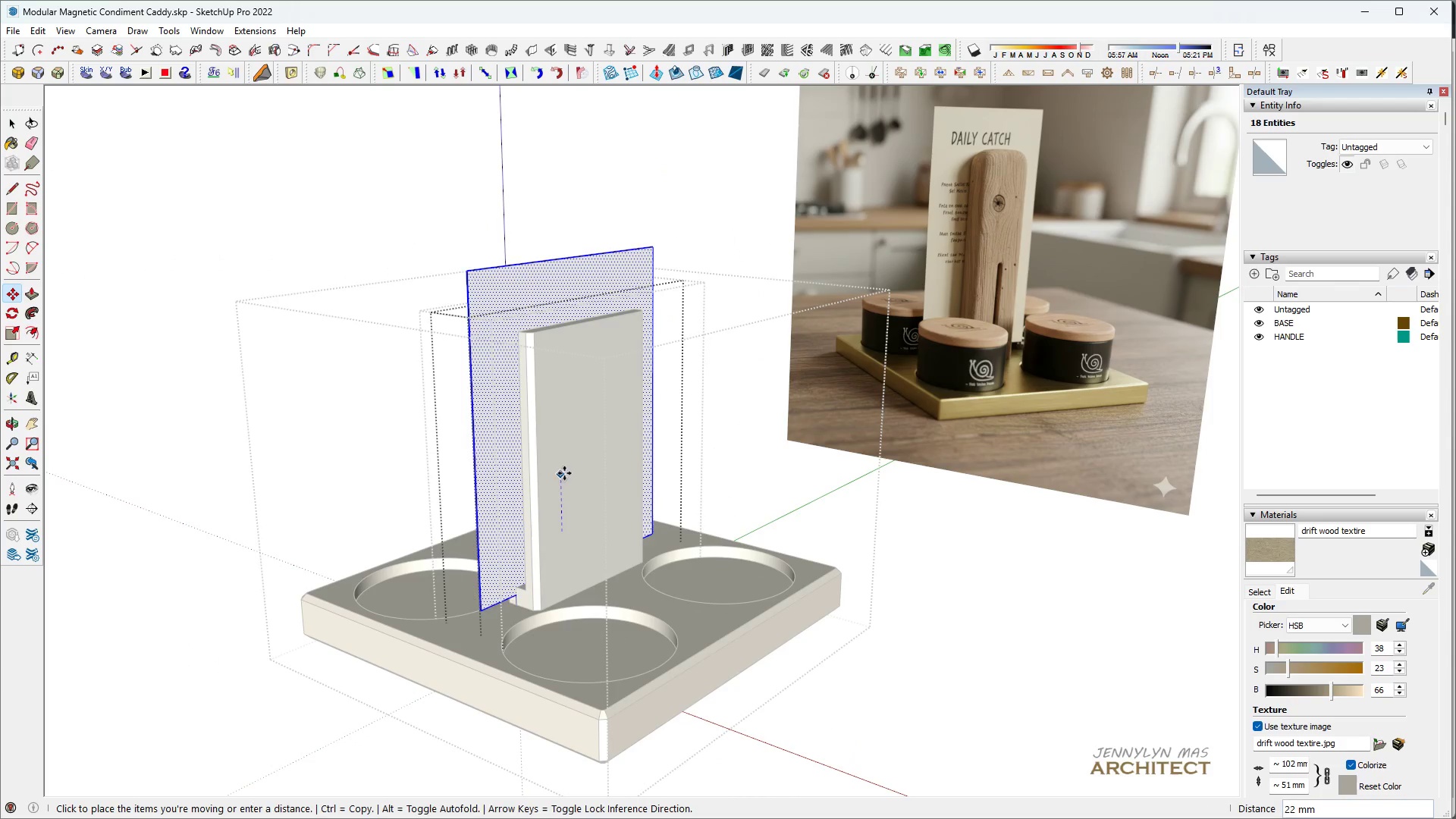 
left_click([565, 462])
 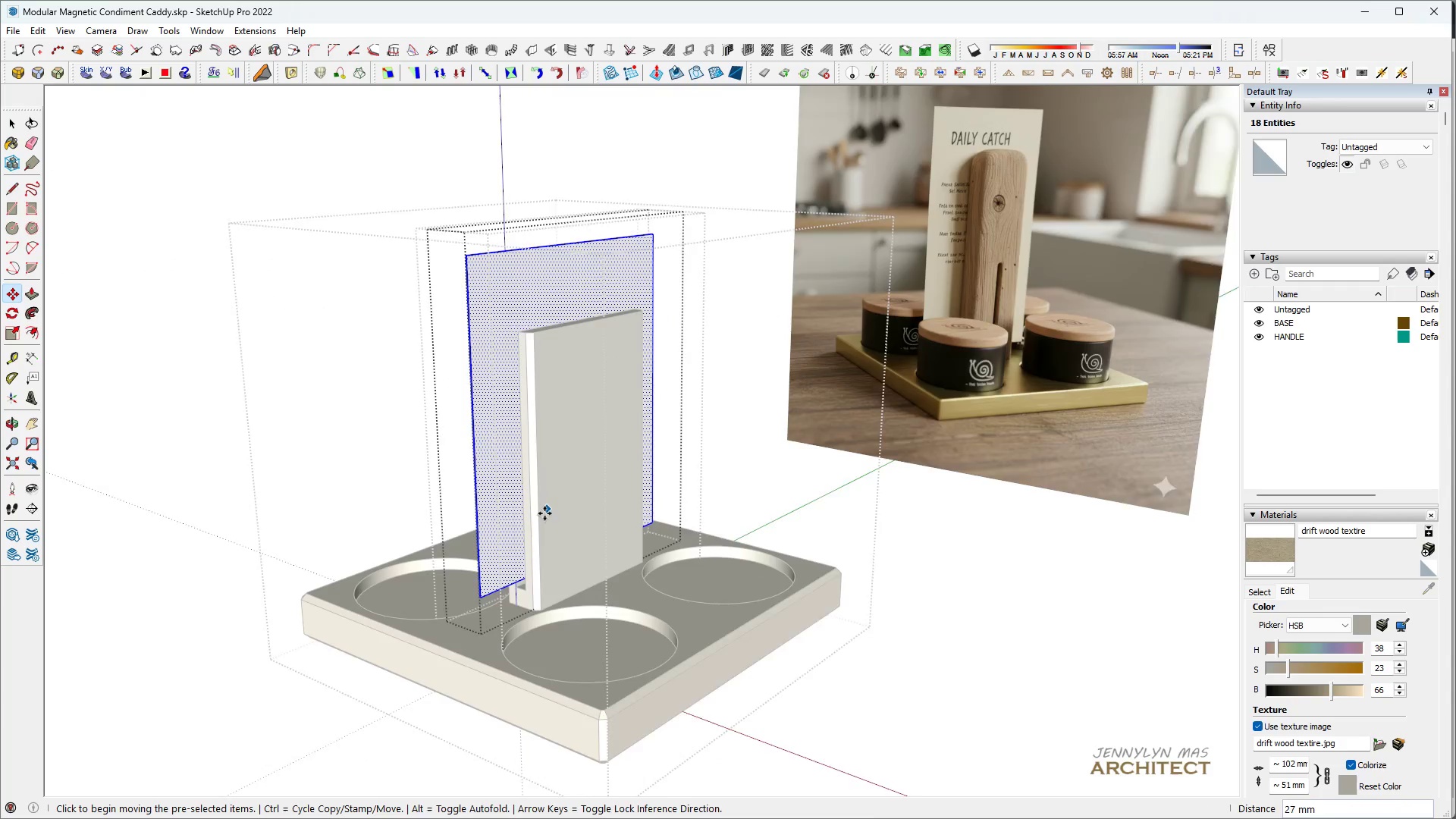 
left_click([530, 586])
 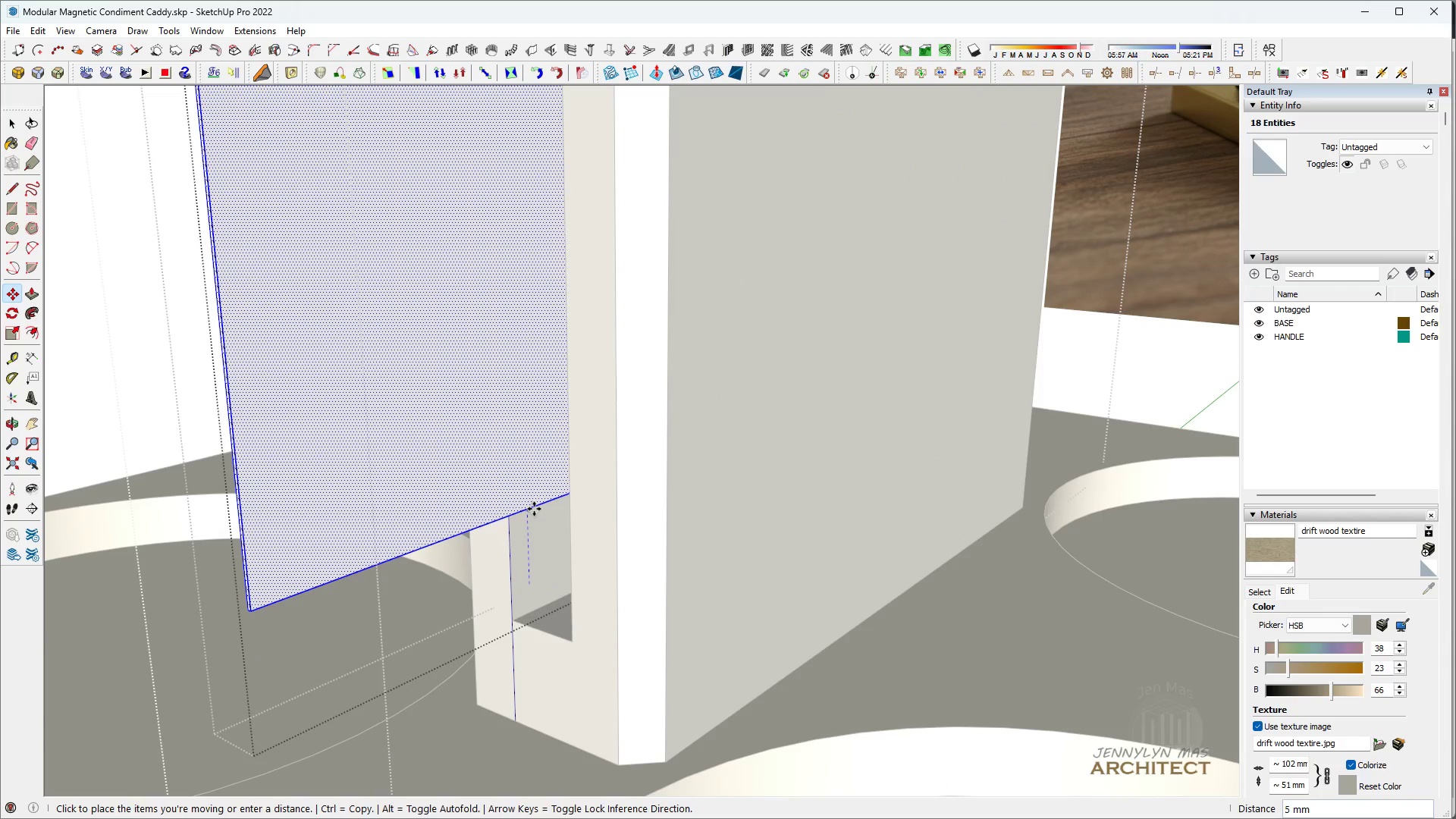 
scroll: coordinate [527, 588], scroll_direction: up, amount: 17.0
 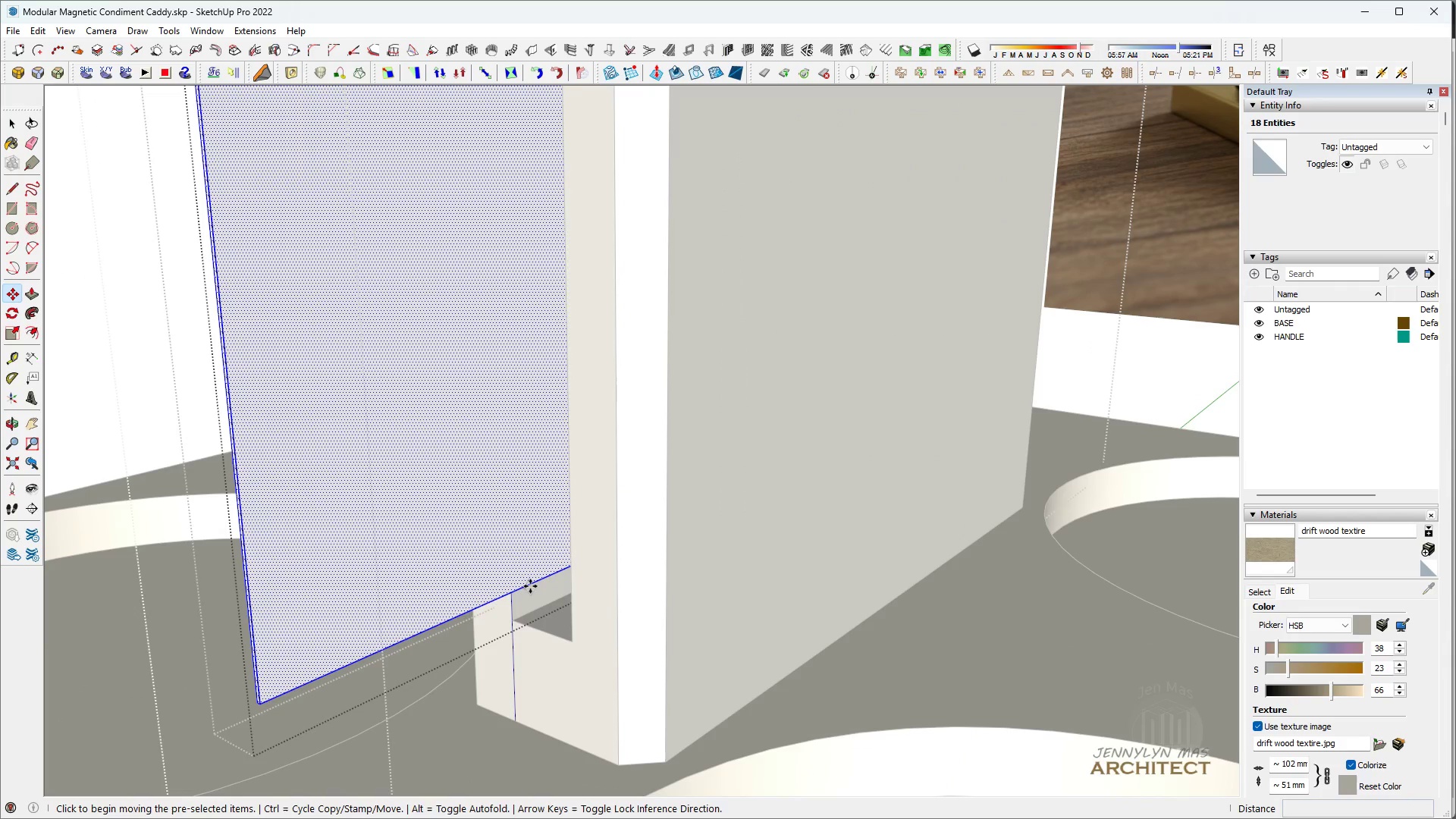 
hold_key(key=ShiftLeft, duration=1.08)
left_click([576, 639])
 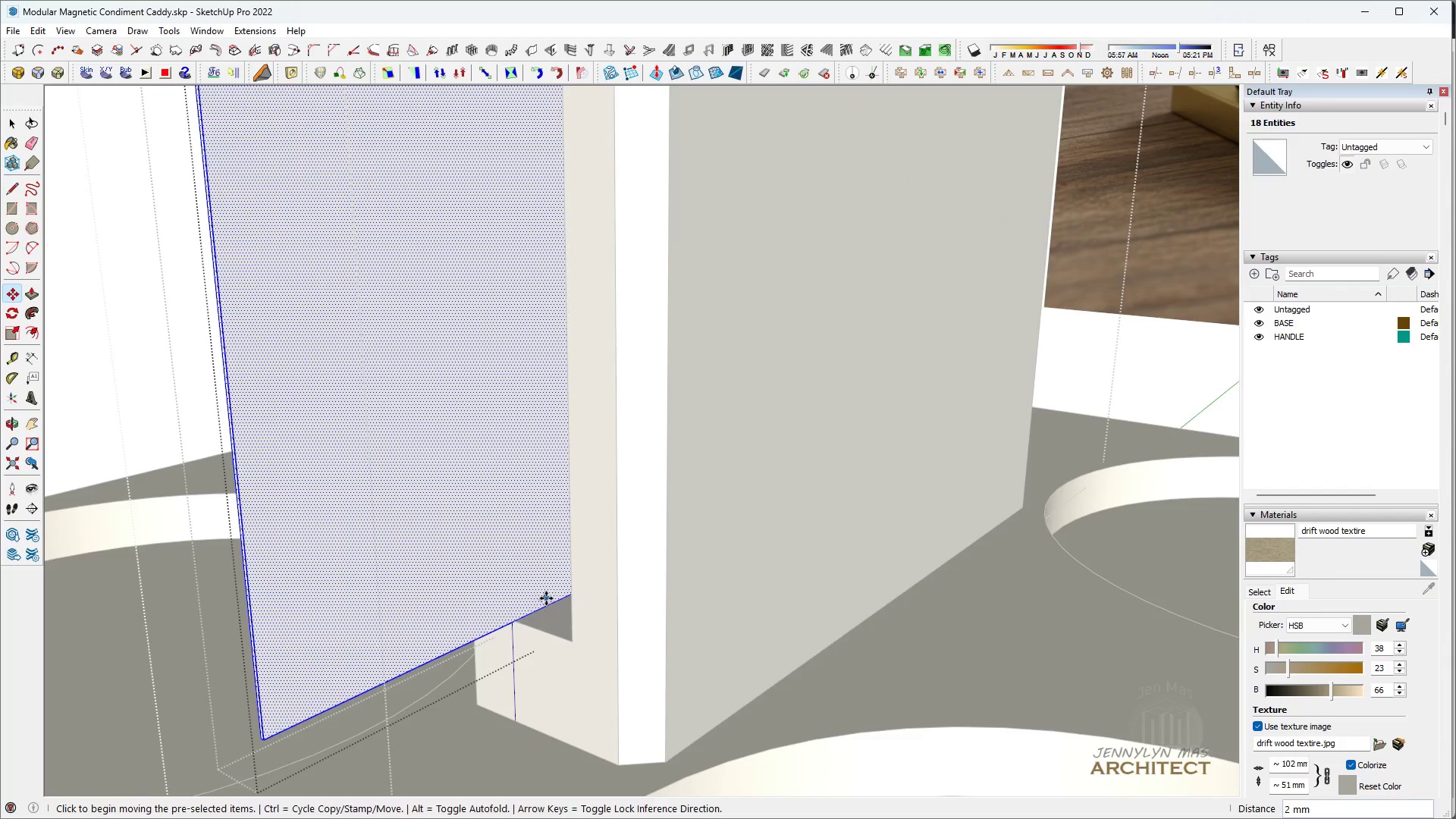 
type( HHH )
 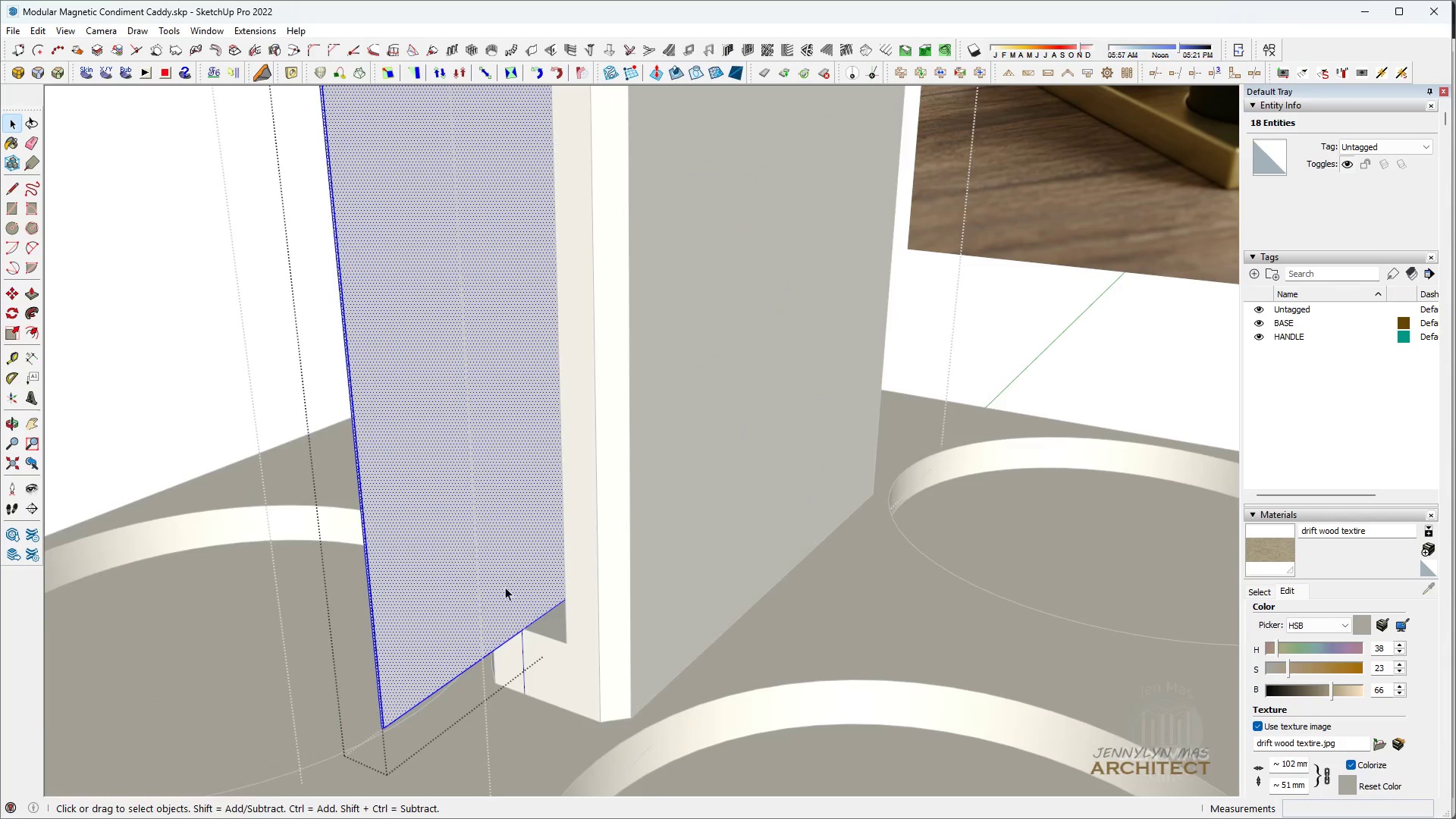 
scroll: coordinate [522, 634], scroll_direction: up, amount: 1.0
 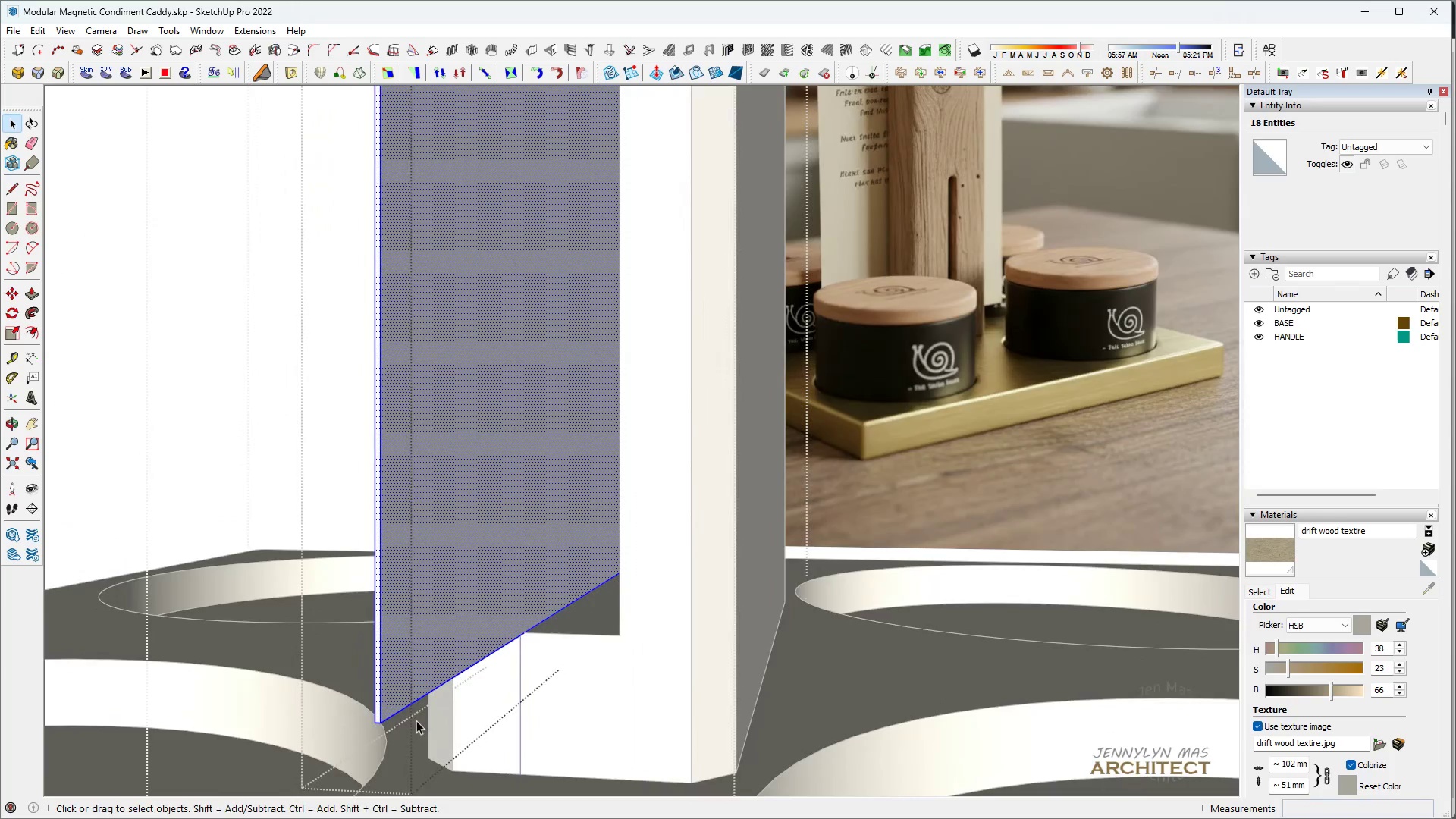 
type(HM)
 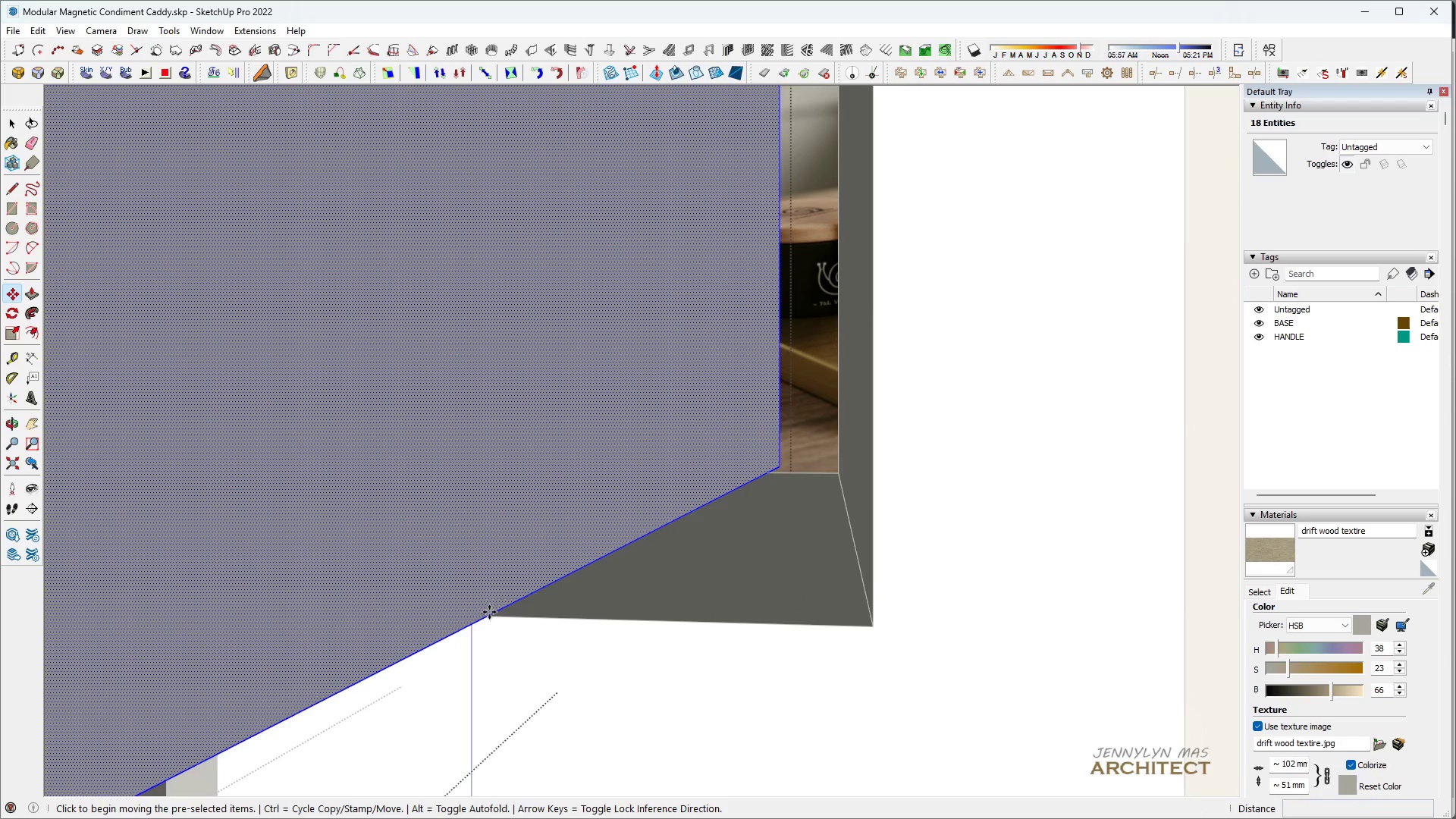 
scroll: coordinate [570, 632], scroll_direction: up, amount: 14.0
 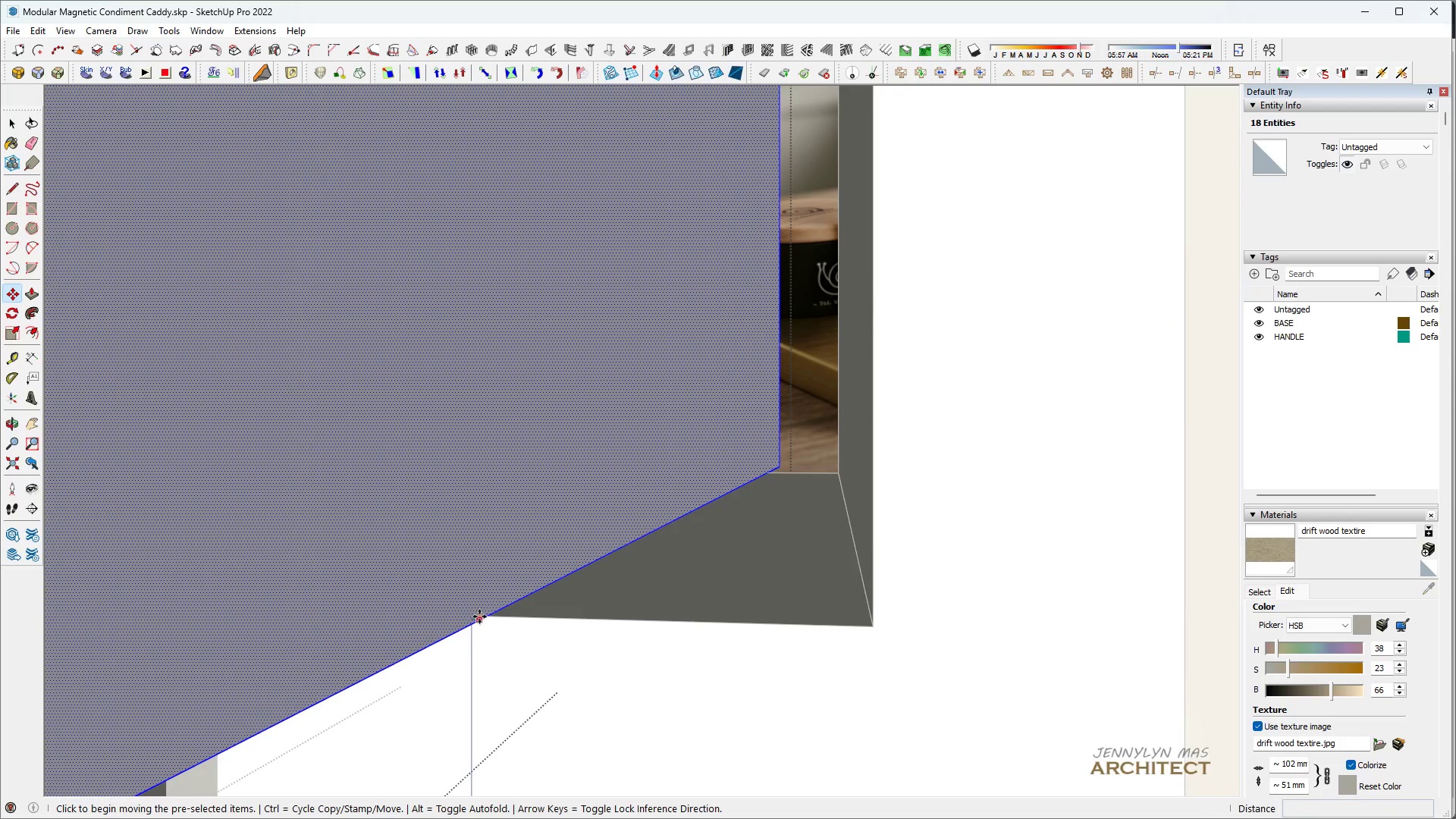 
left_click([488, 618])
 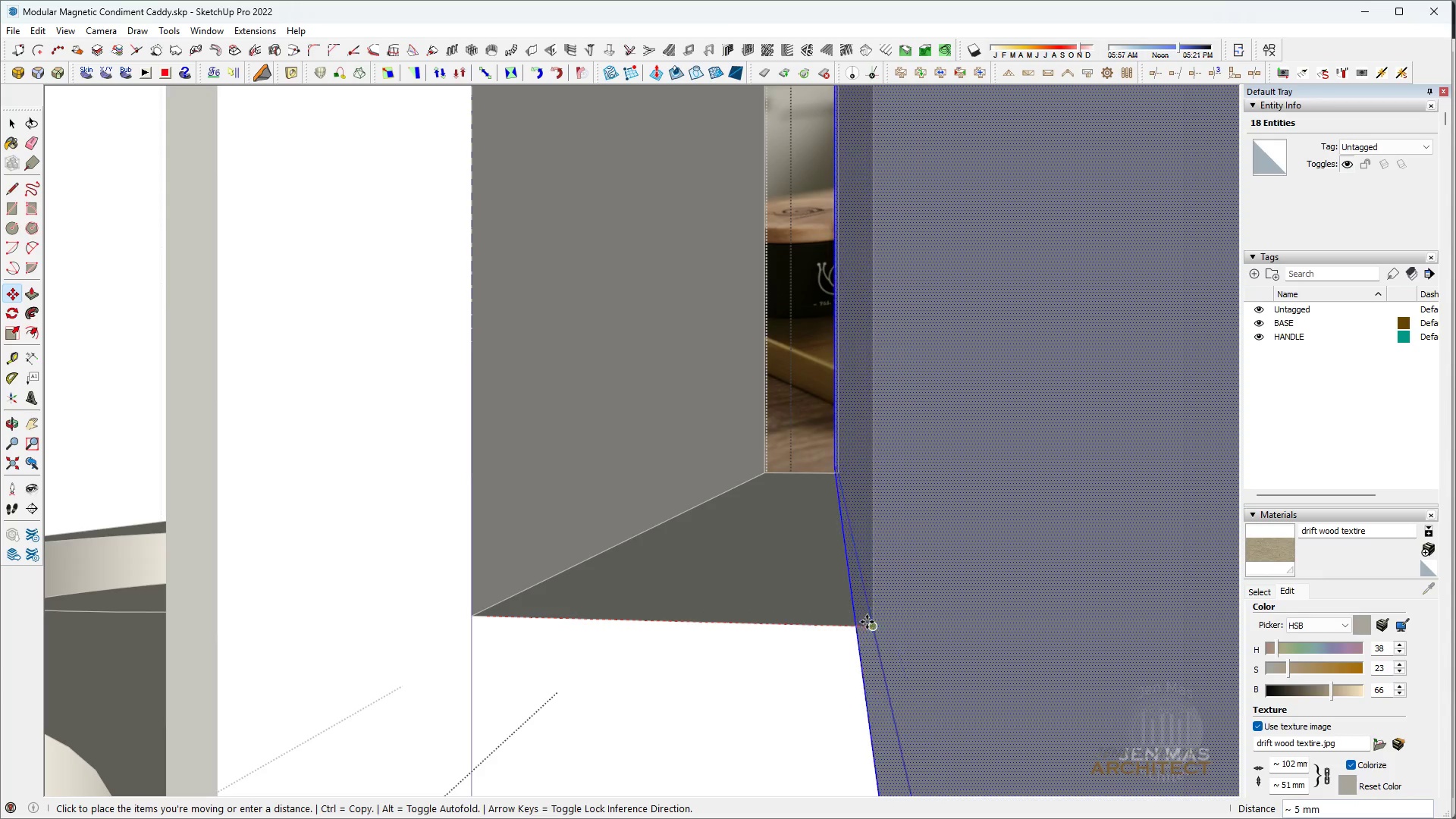 
left_click([872, 625])
 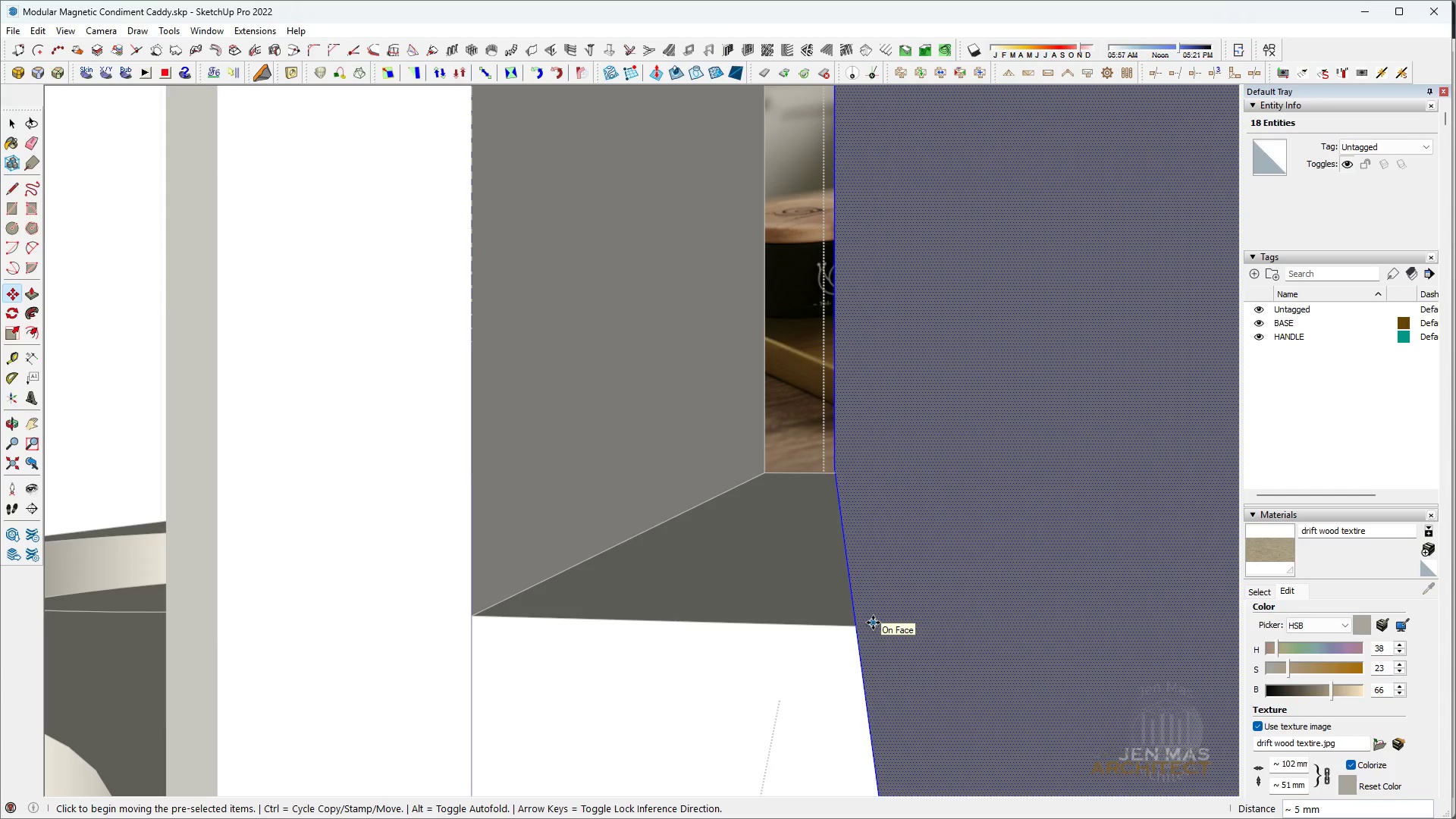 
key(Q)
 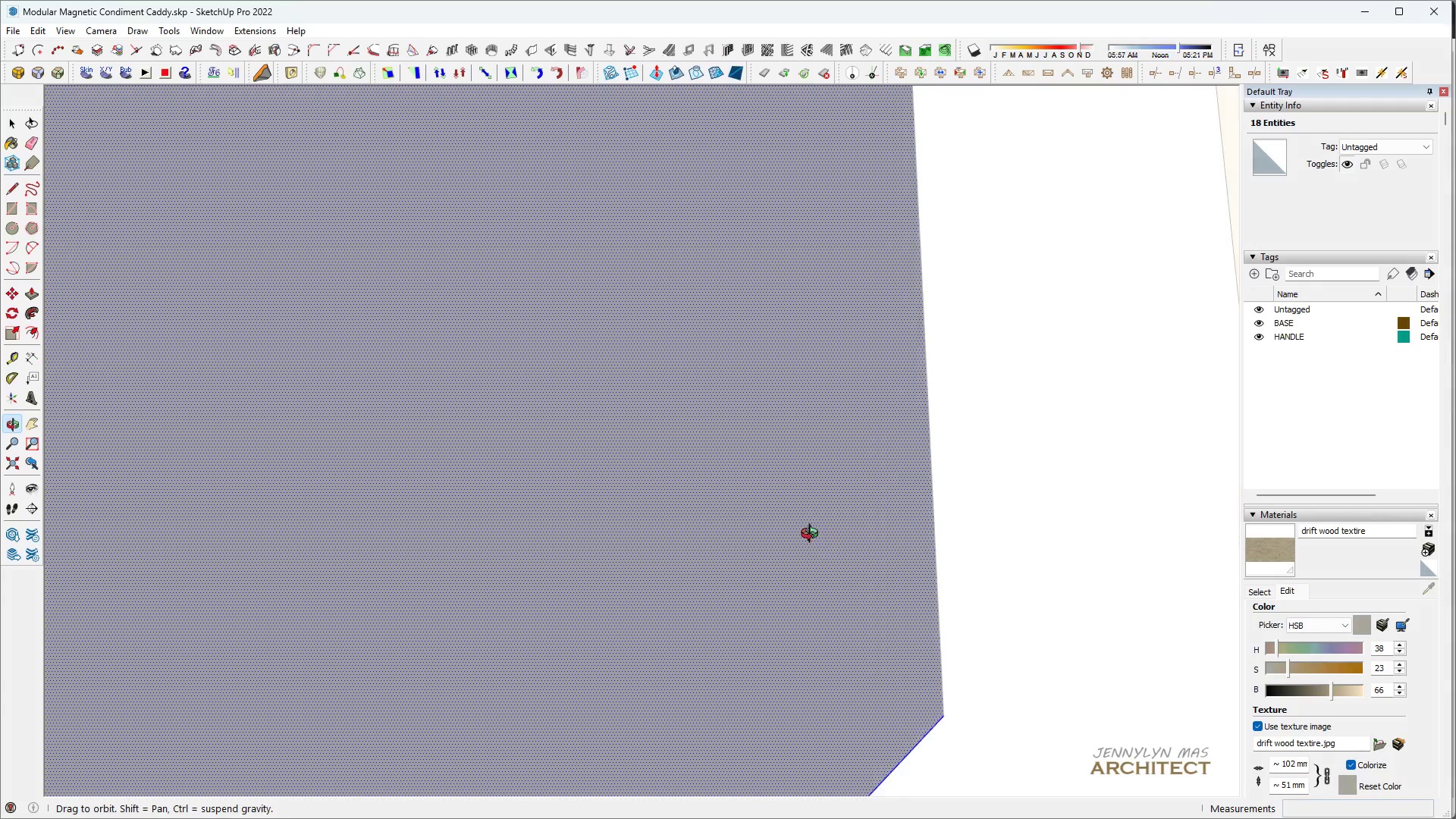 
scroll: coordinate [803, 548], scroll_direction: down, amount: 4.0
 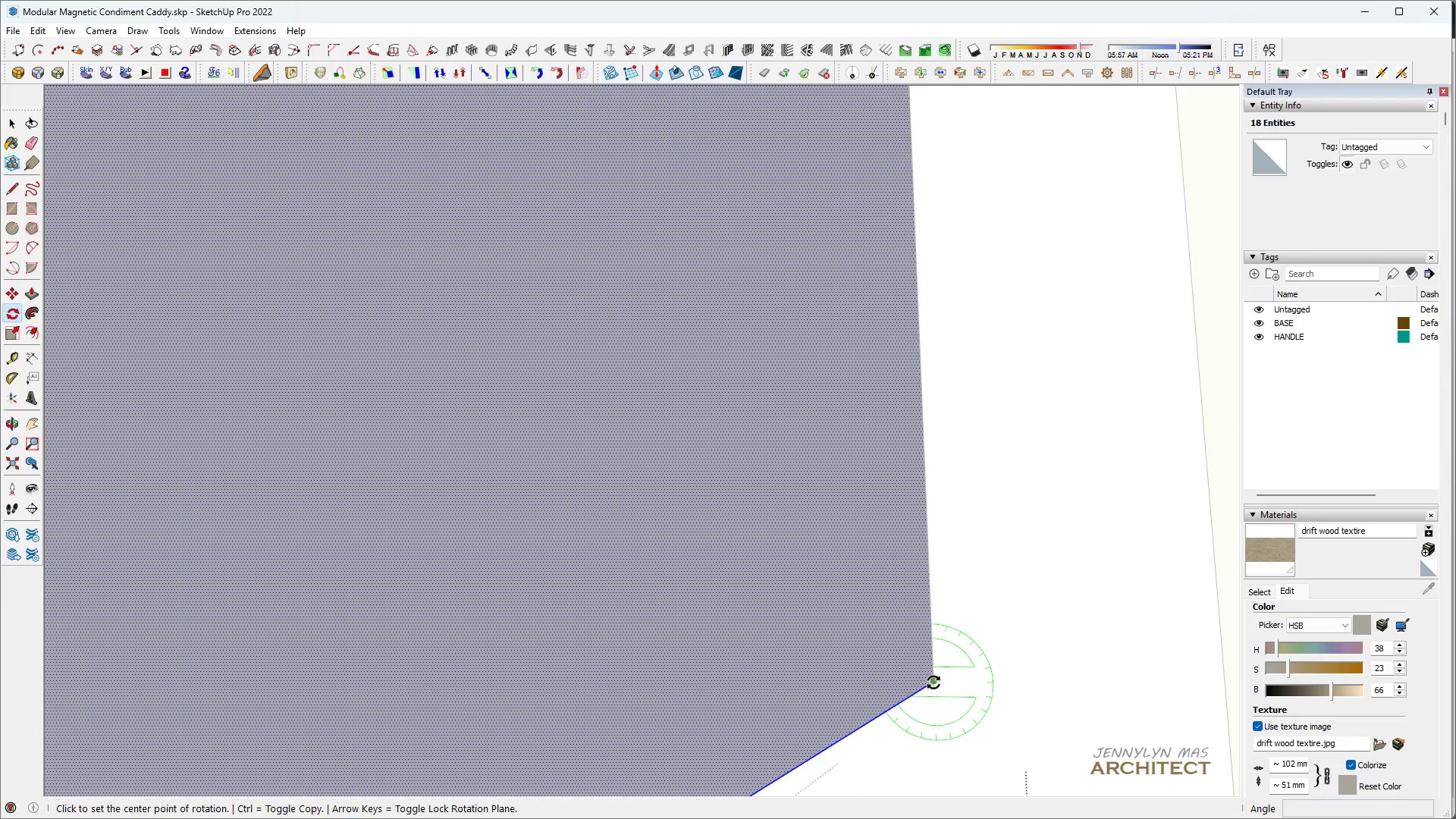 
left_click_drag(start_coordinate=[932, 681], to_coordinate=[932, 677])
 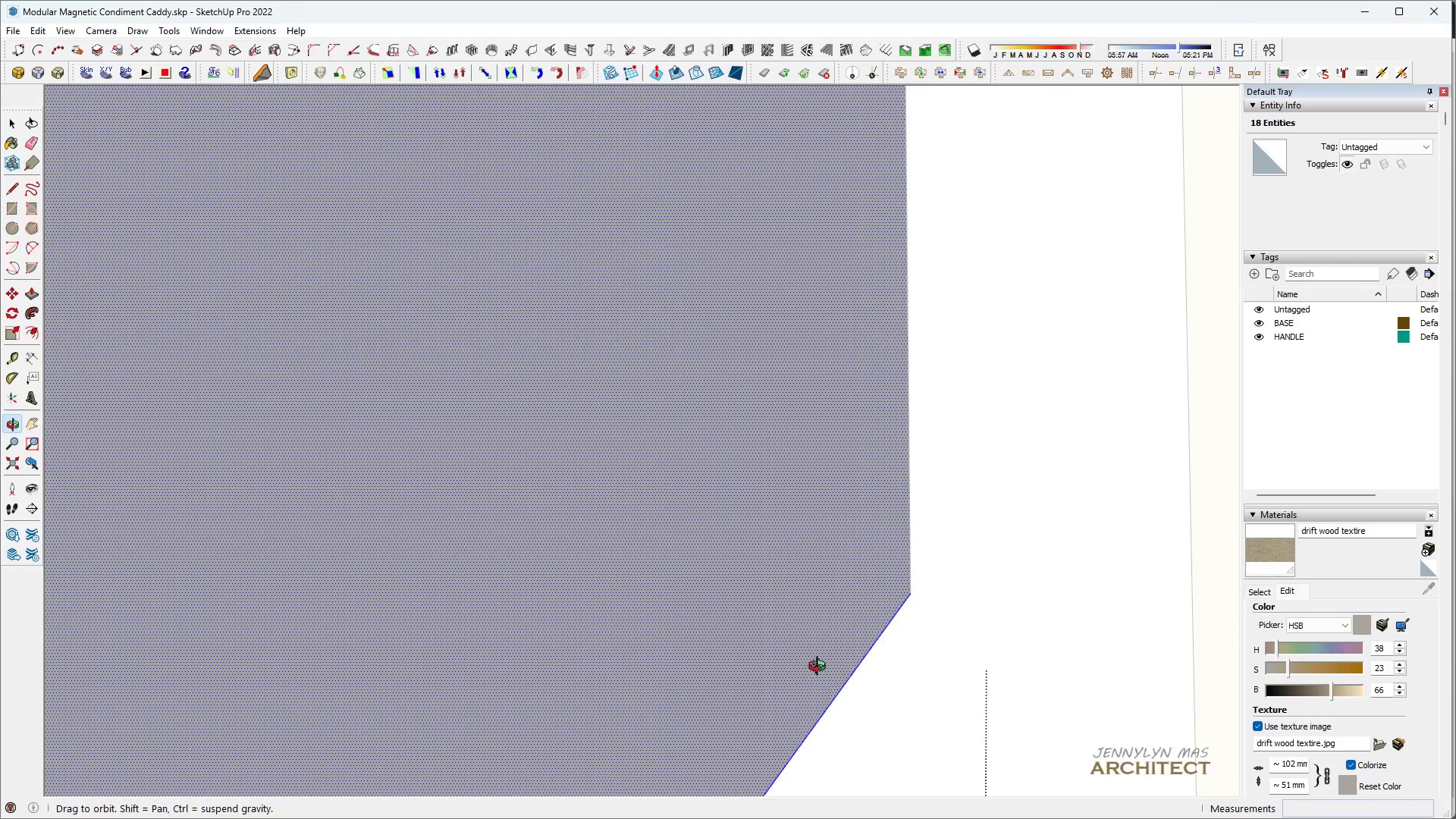 
scroll: coordinate [902, 398], scroll_direction: down, amount: 18.0
 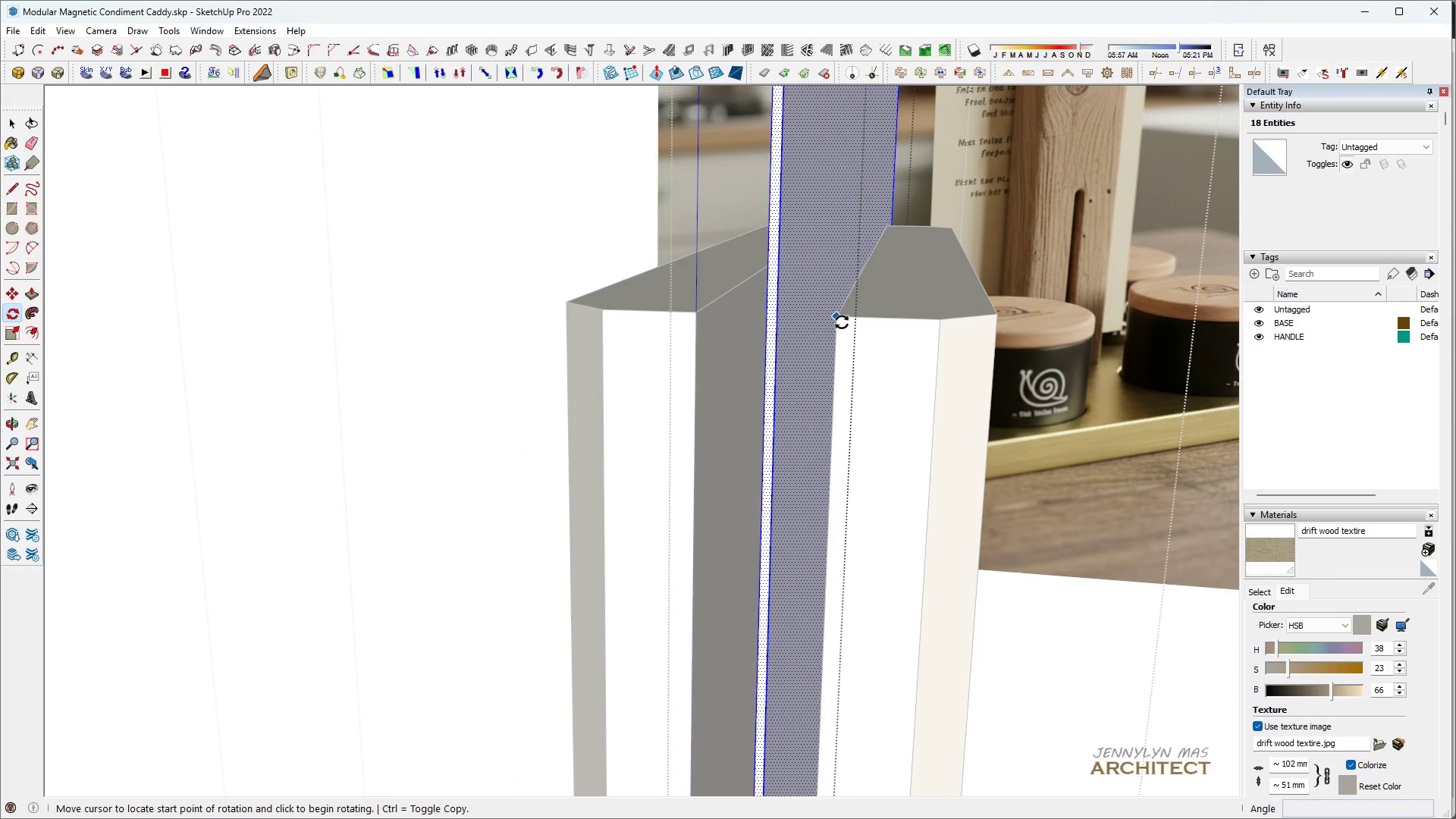 
left_click([842, 318])
 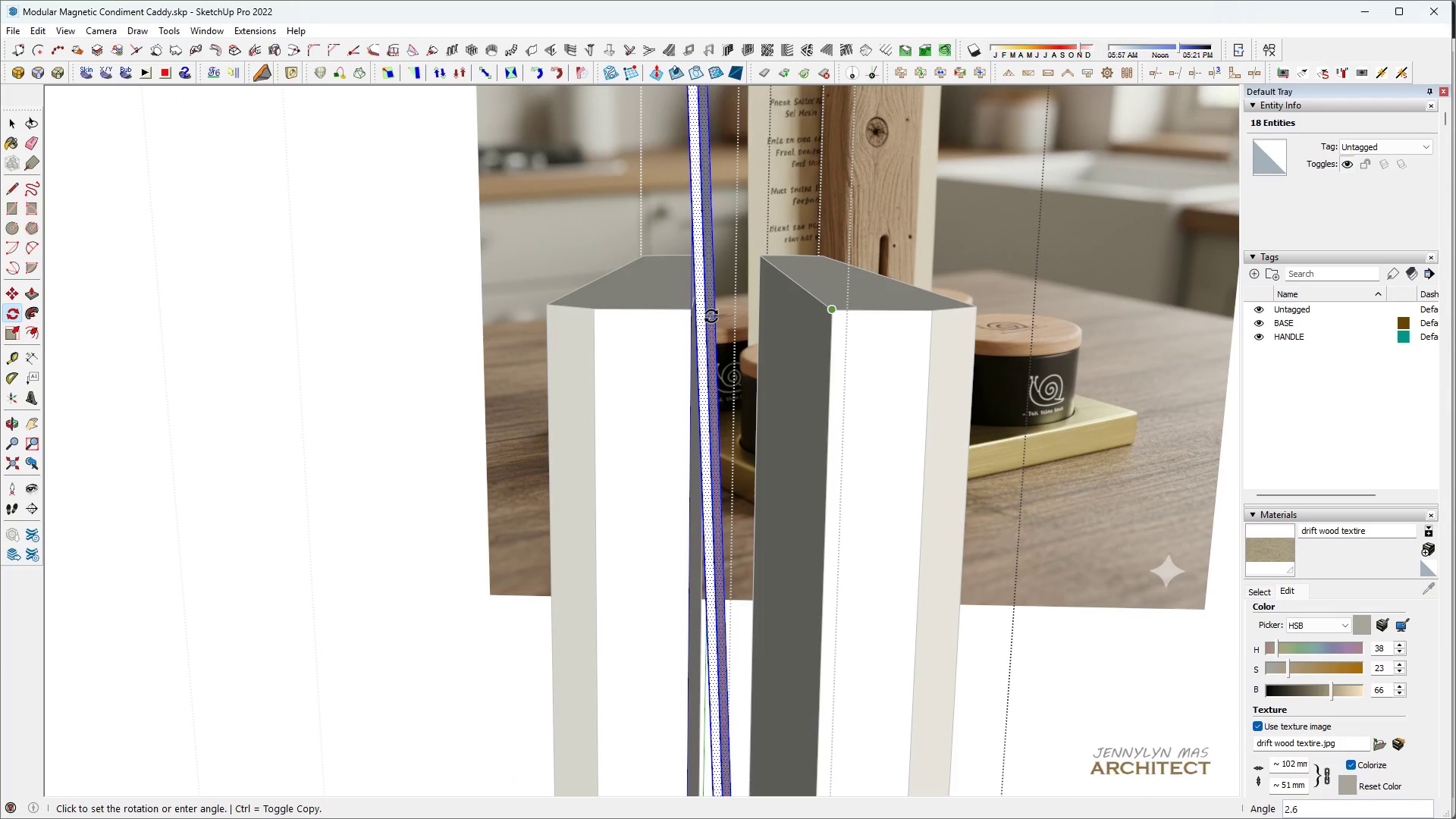 
wait(5.45)
 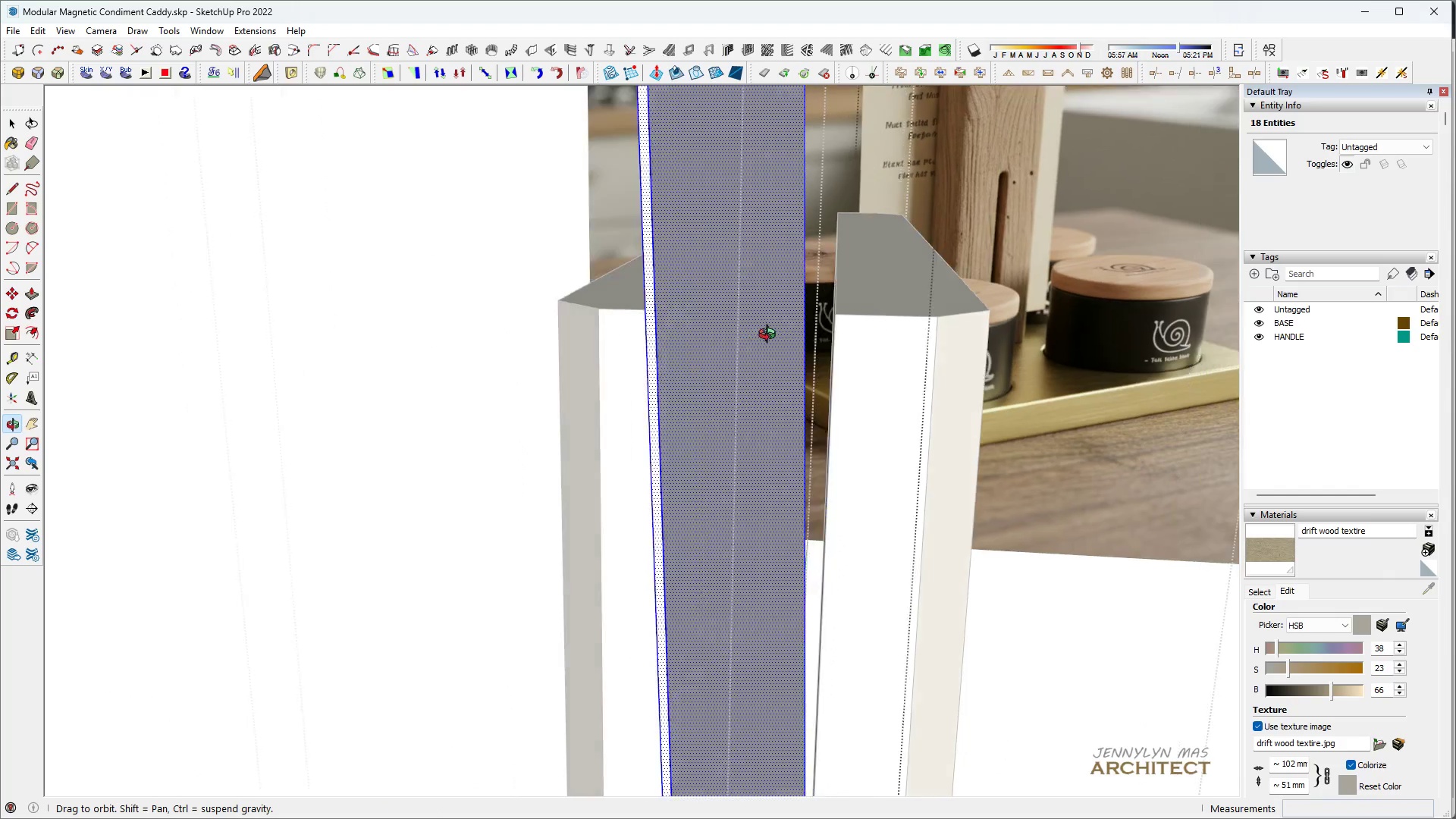 
key(Space)
 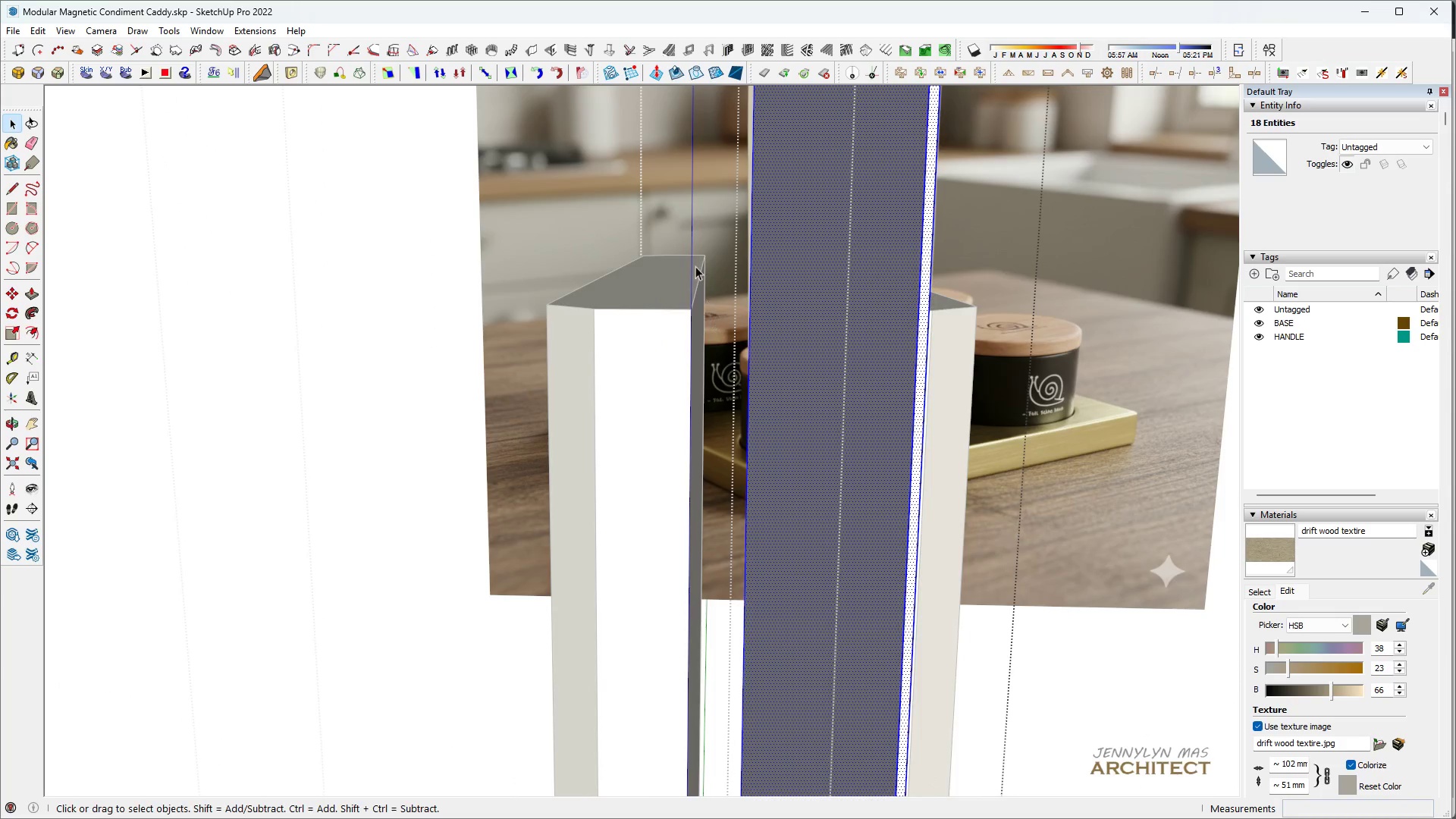 
type(HHQ)
 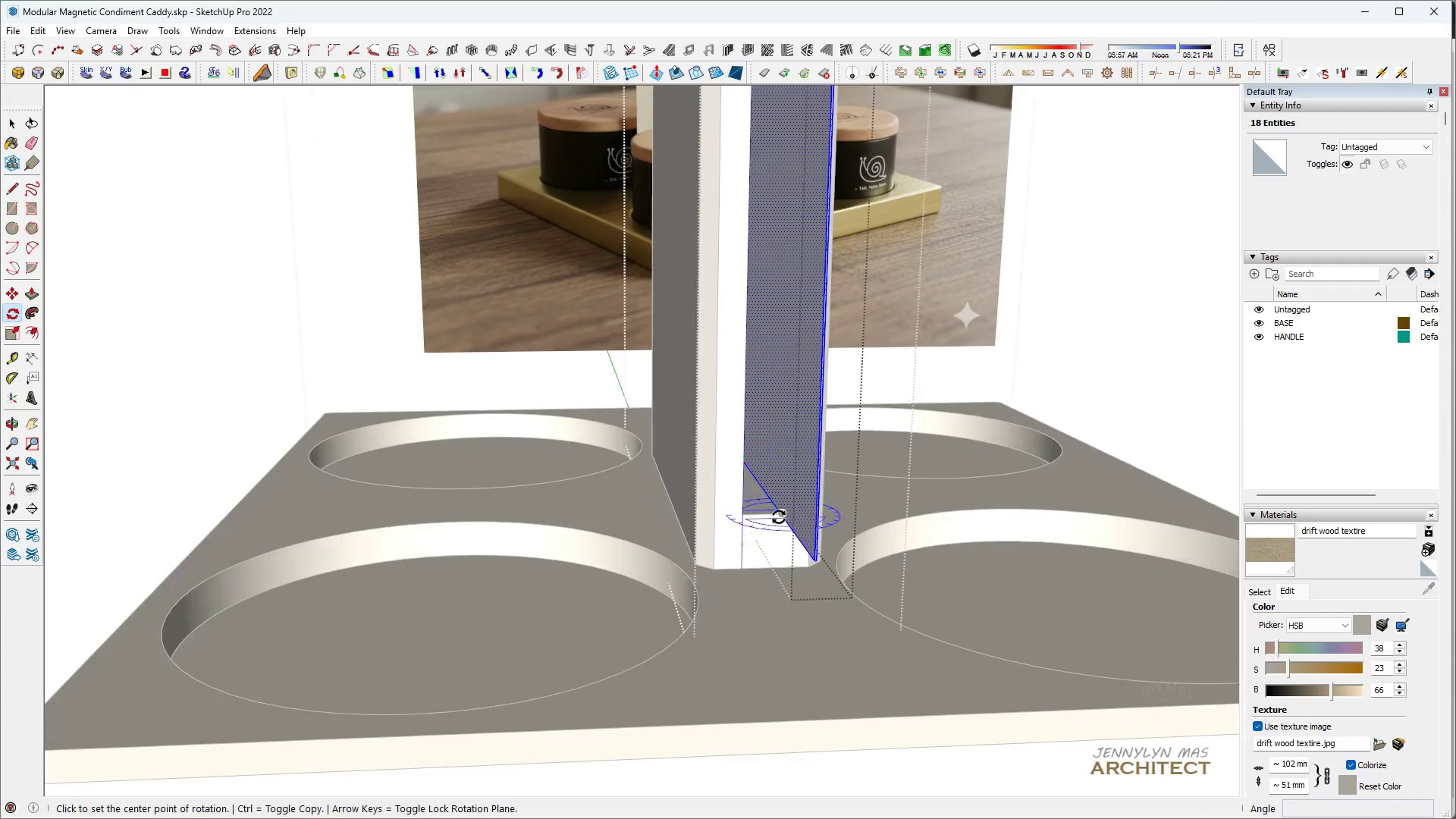 
scroll: coordinate [781, 507], scroll_direction: up, amount: 15.0
 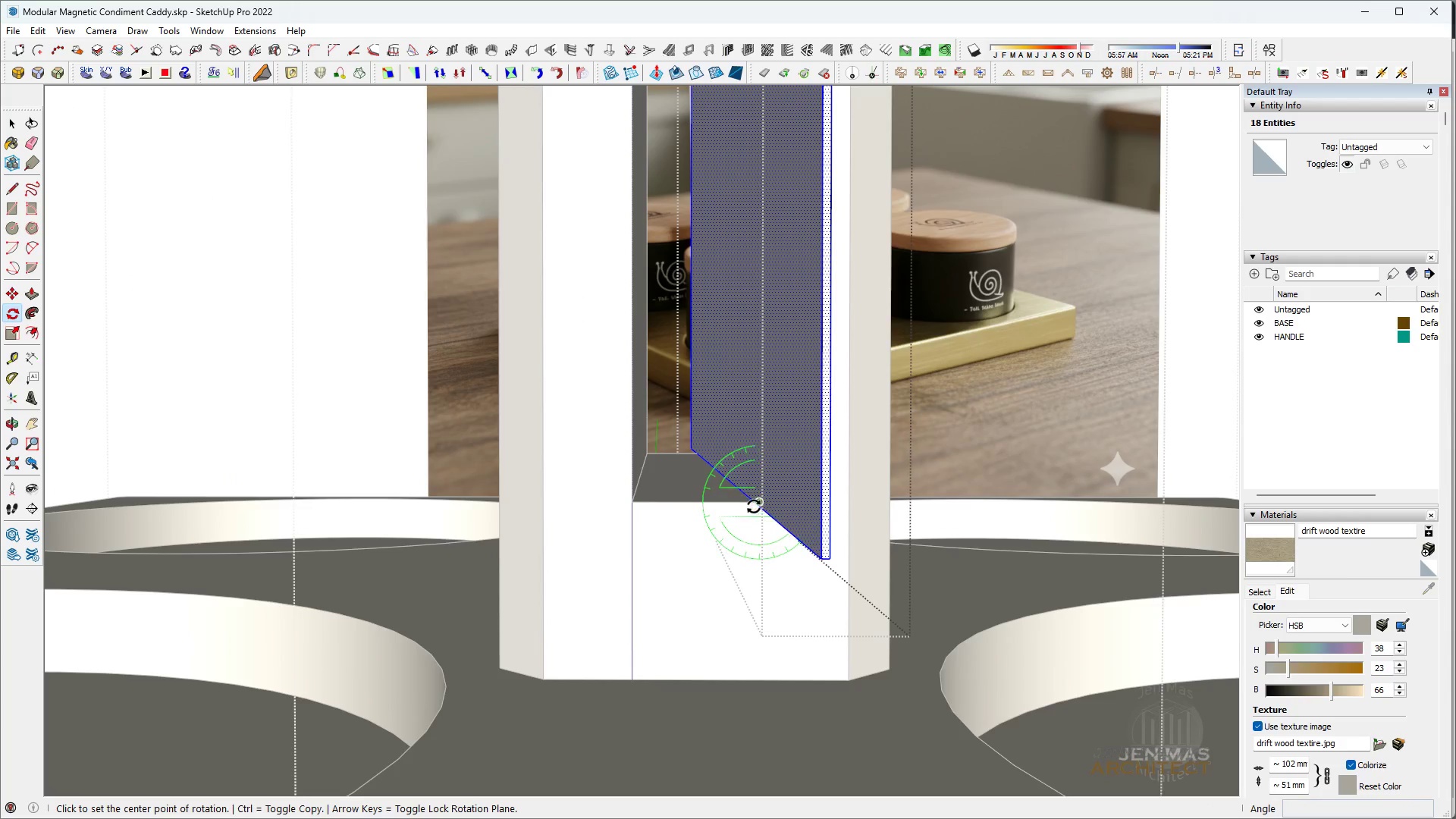 
left_click_drag(start_coordinate=[753, 507], to_coordinate=[752, 512])
 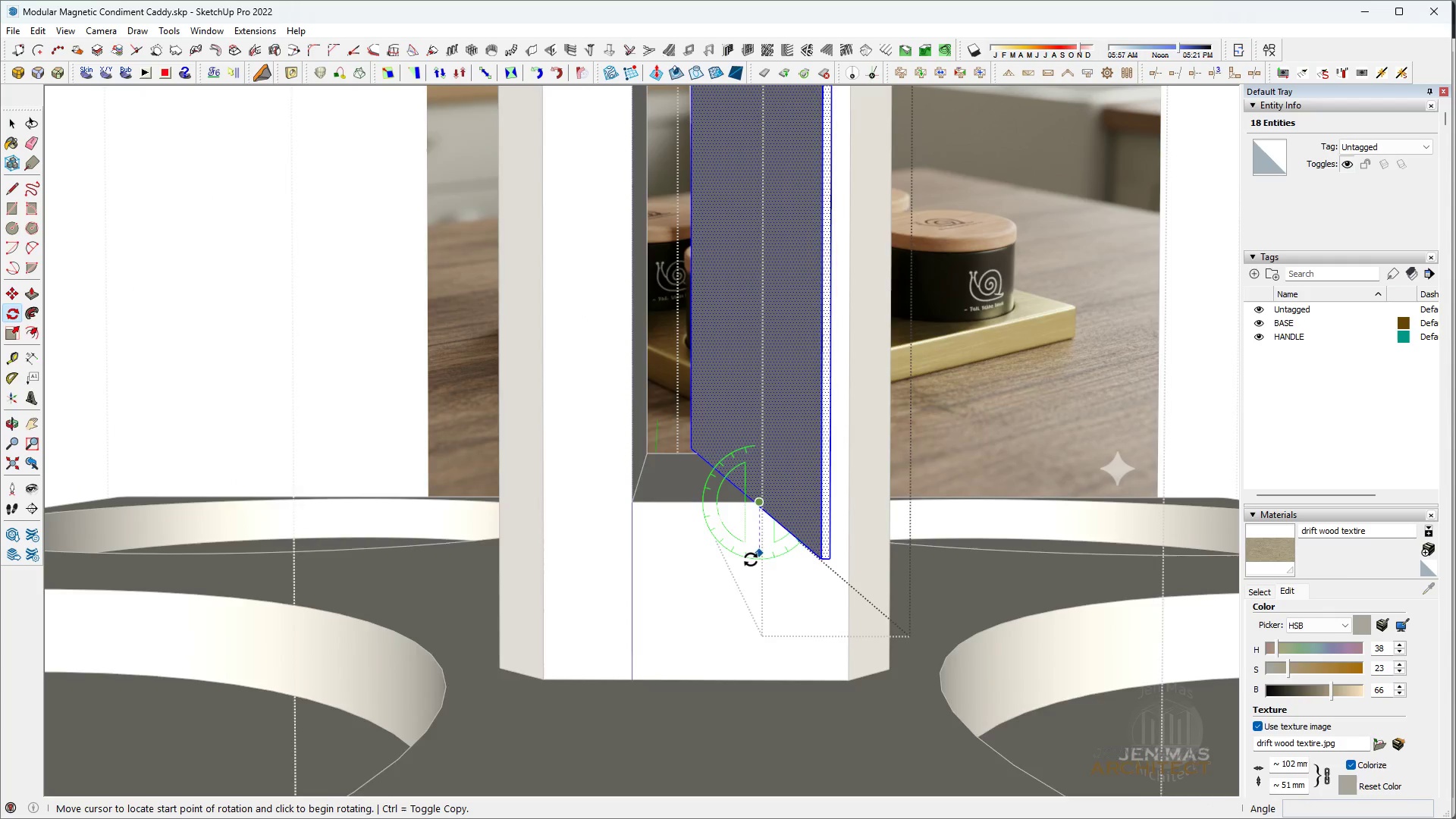 
scroll: coordinate [699, 399], scroll_direction: down, amount: 20.0
 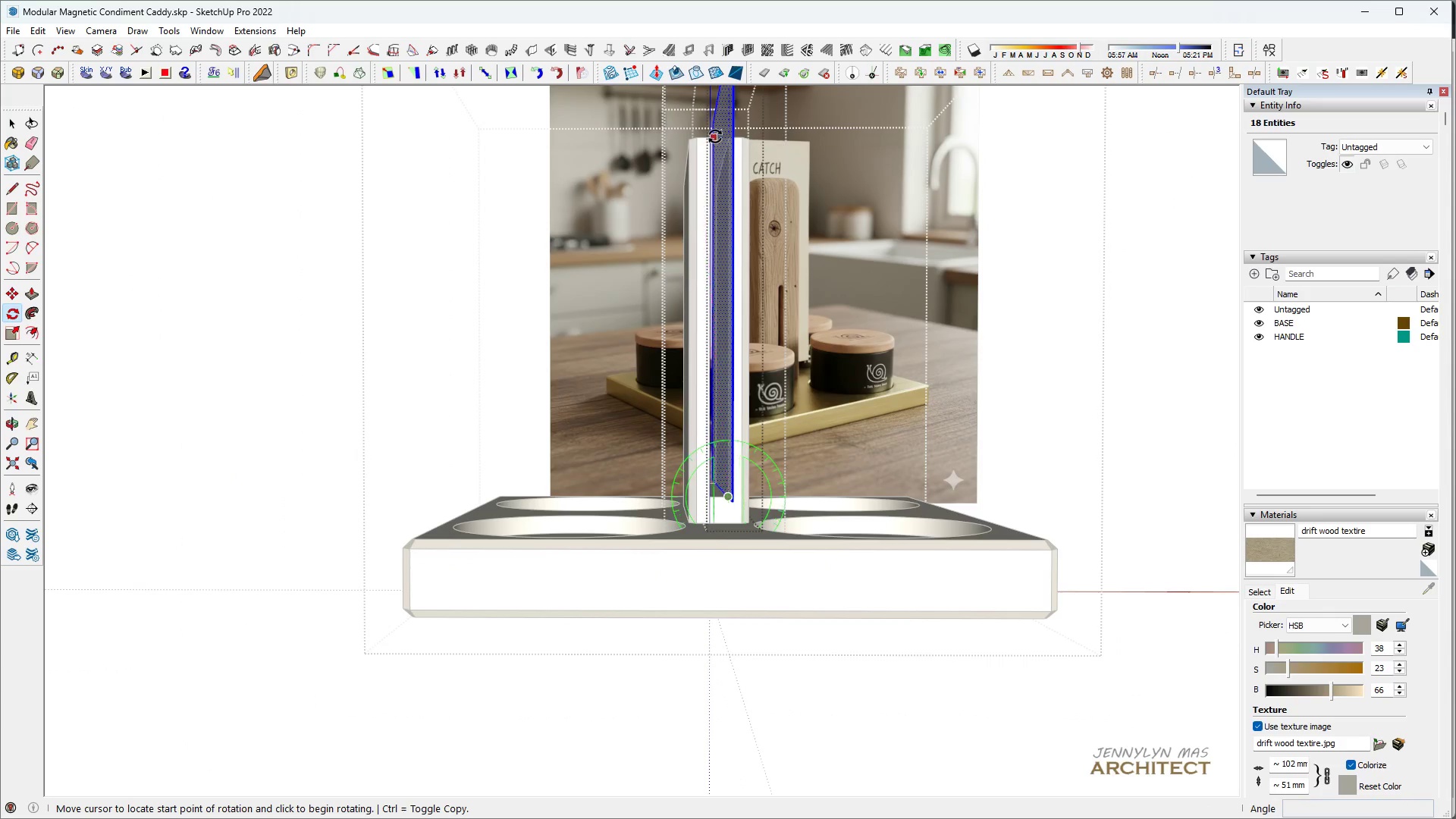 
scroll: coordinate [726, 133], scroll_direction: up, amount: 9.0
 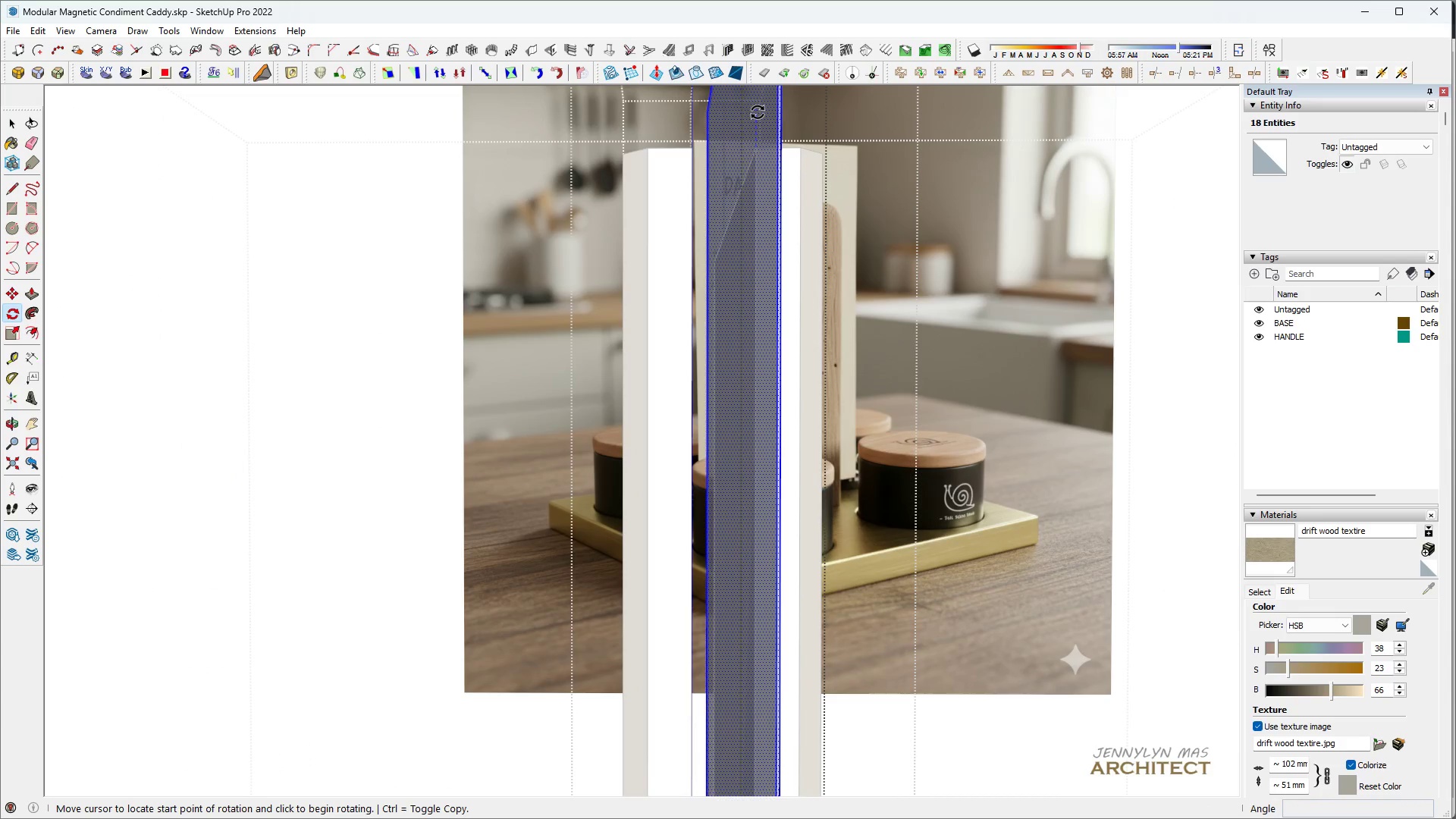 
hold_key(key=ShiftLeft, duration=1.24)
left_click([805, 152])
 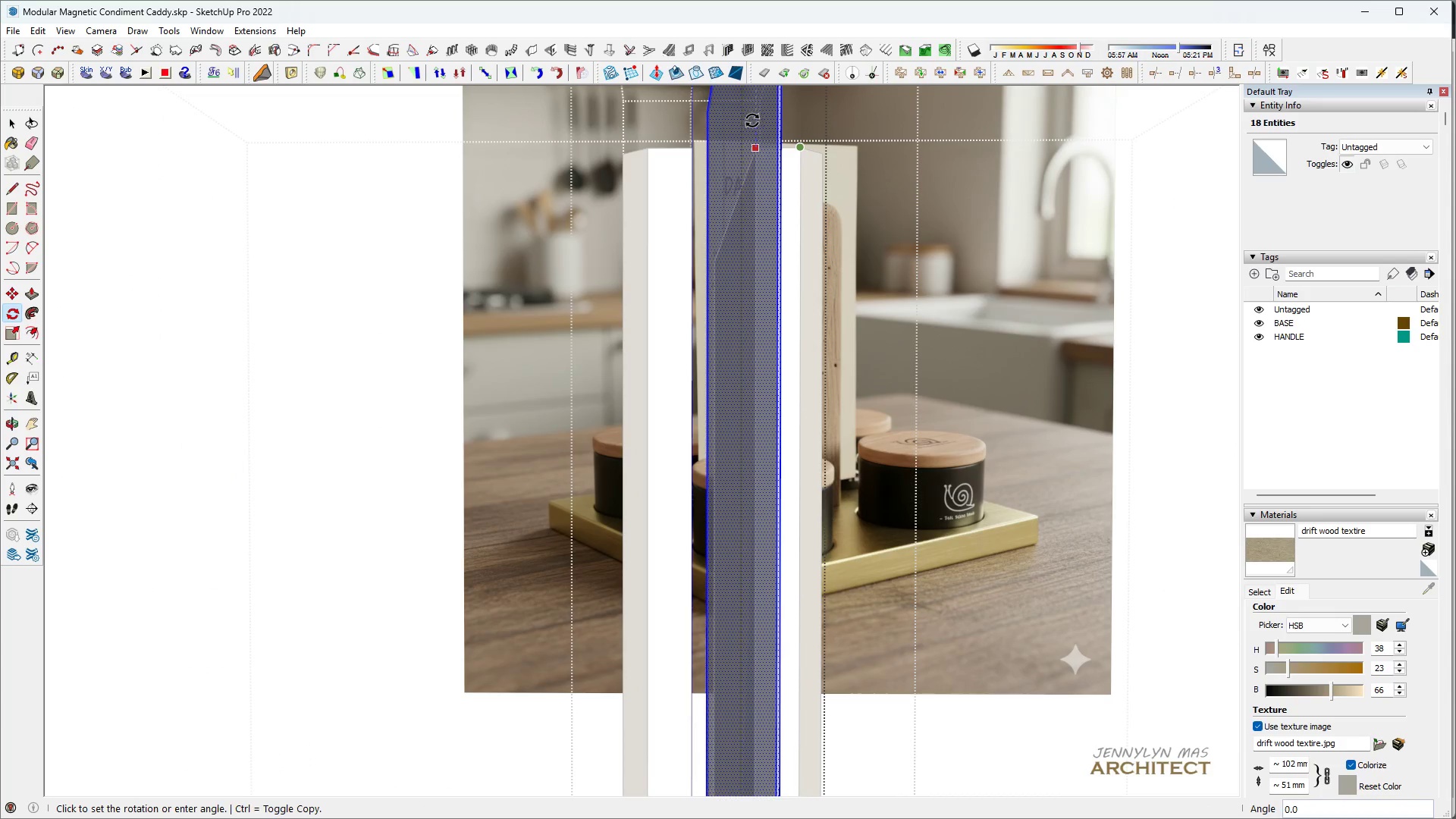 
scroll: coordinate [721, 138], scroll_direction: up, amount: 3.0
 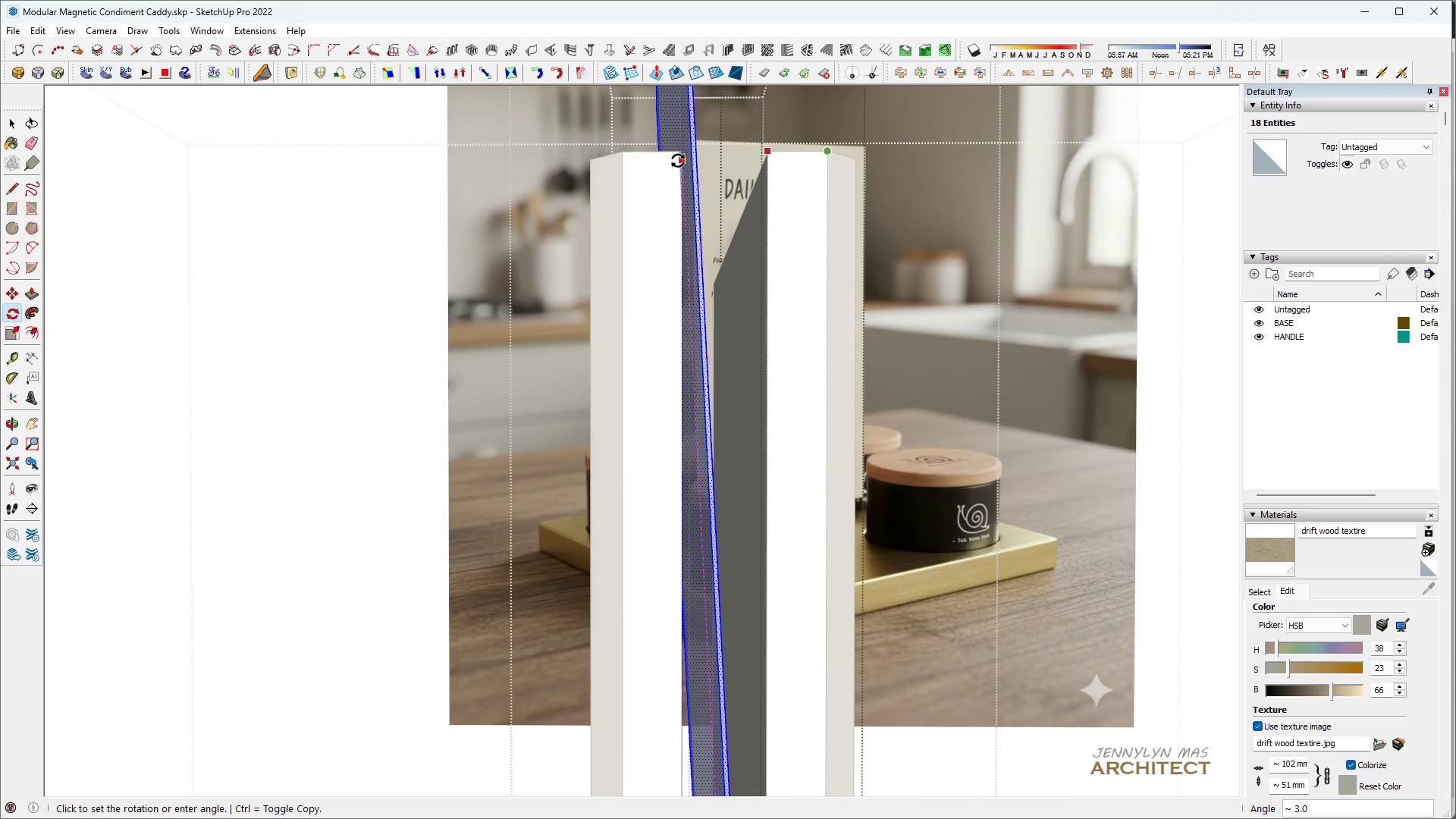 
left_click([678, 161])
 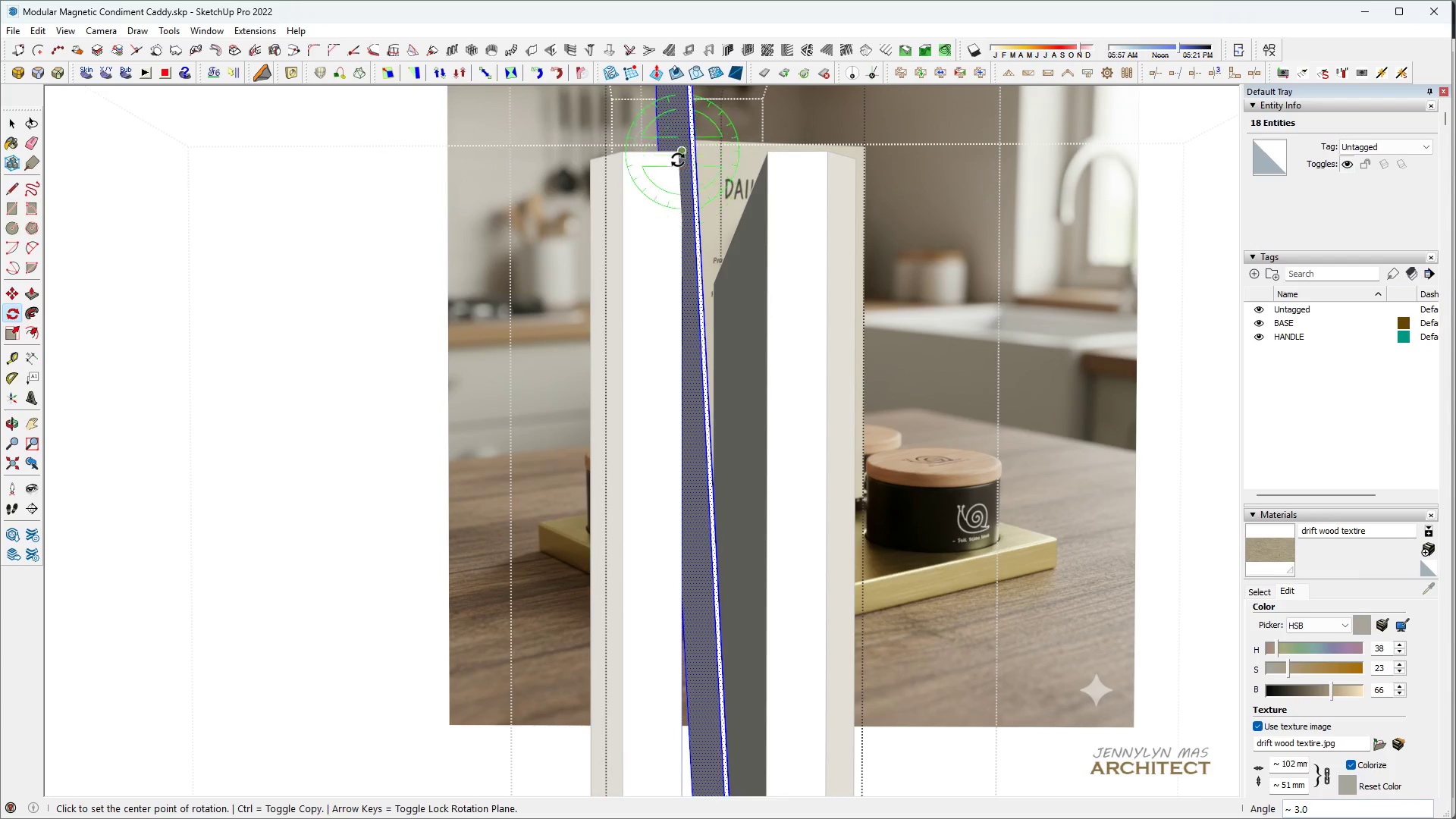 
scroll: coordinate [670, 158], scroll_direction: up, amount: 12.0
 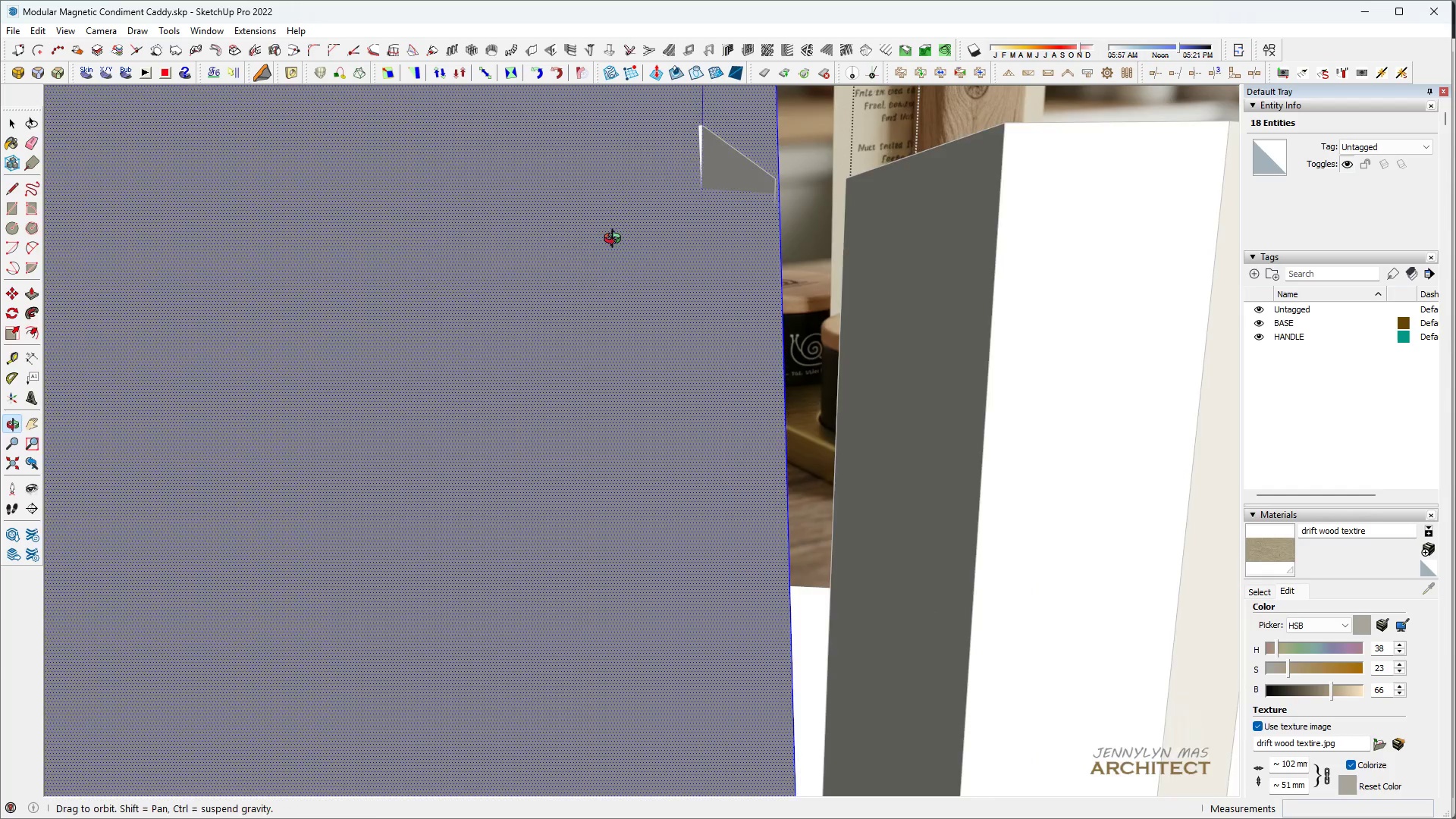 
type( GG)
key(Escape)
 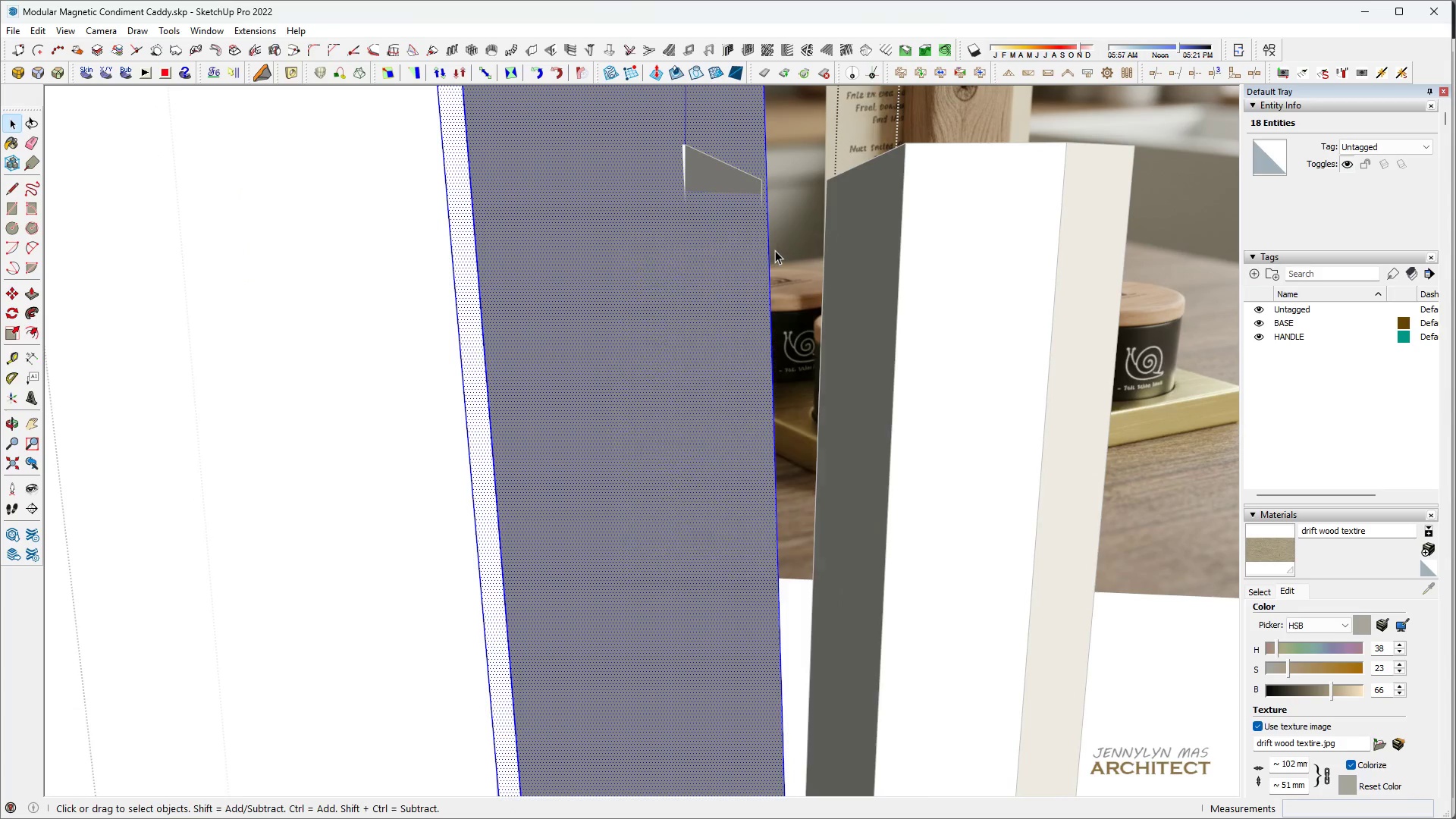 
scroll: coordinate [793, 247], scroll_direction: down, amount: 14.0
 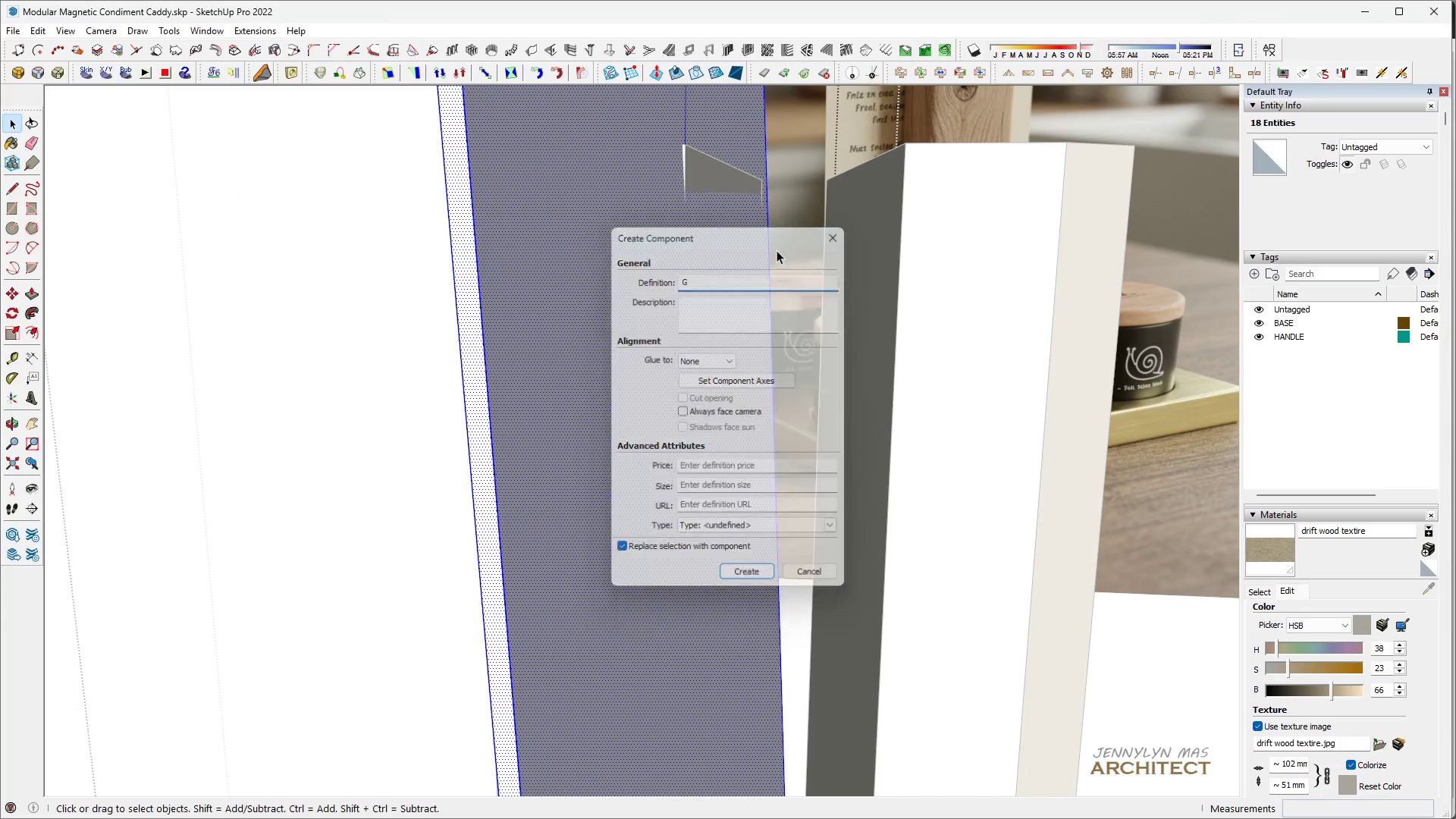 
type( HHH)
 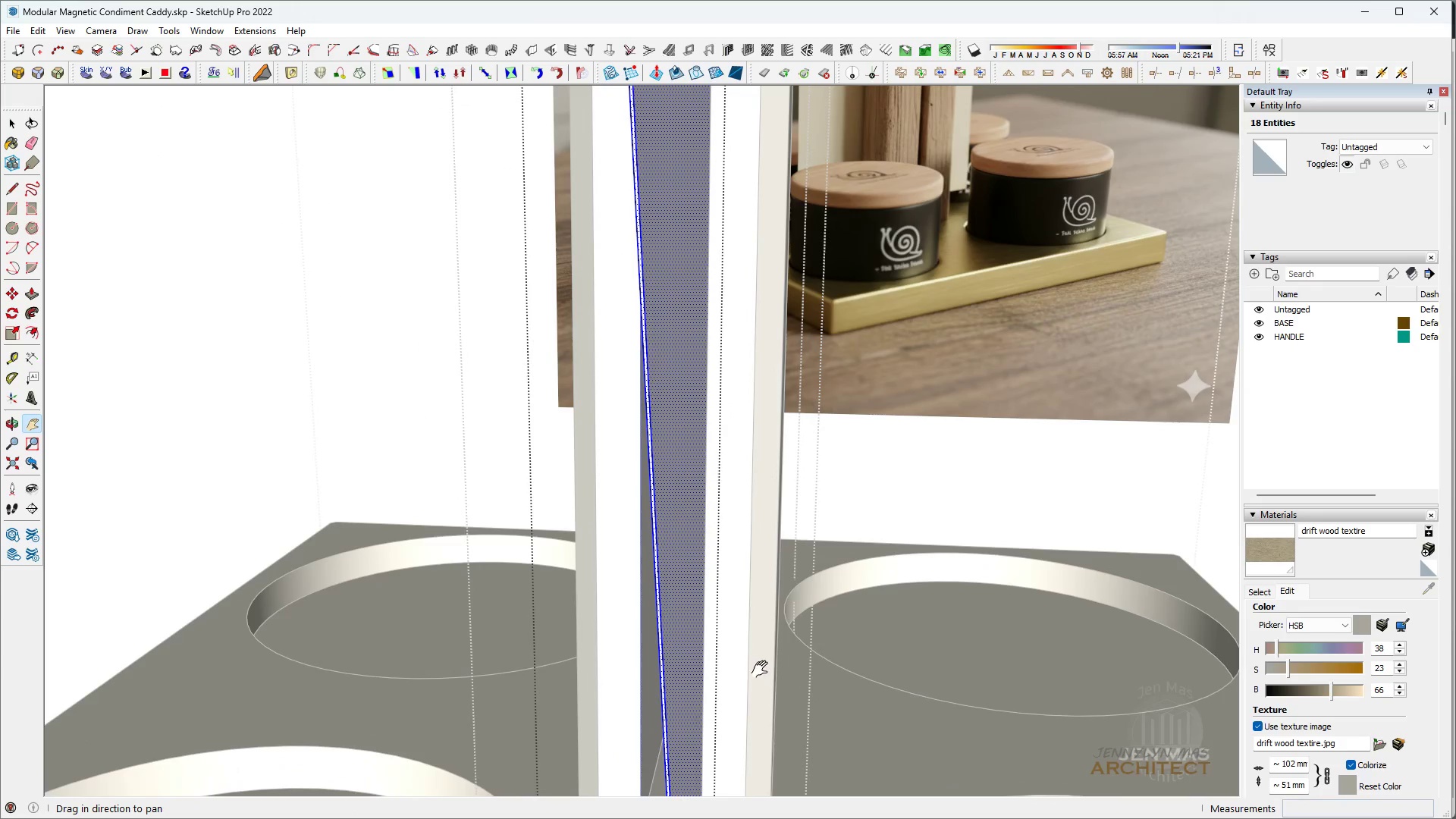 
left_click_drag(start_coordinate=[754, 655], to_coordinate=[725, 447])
 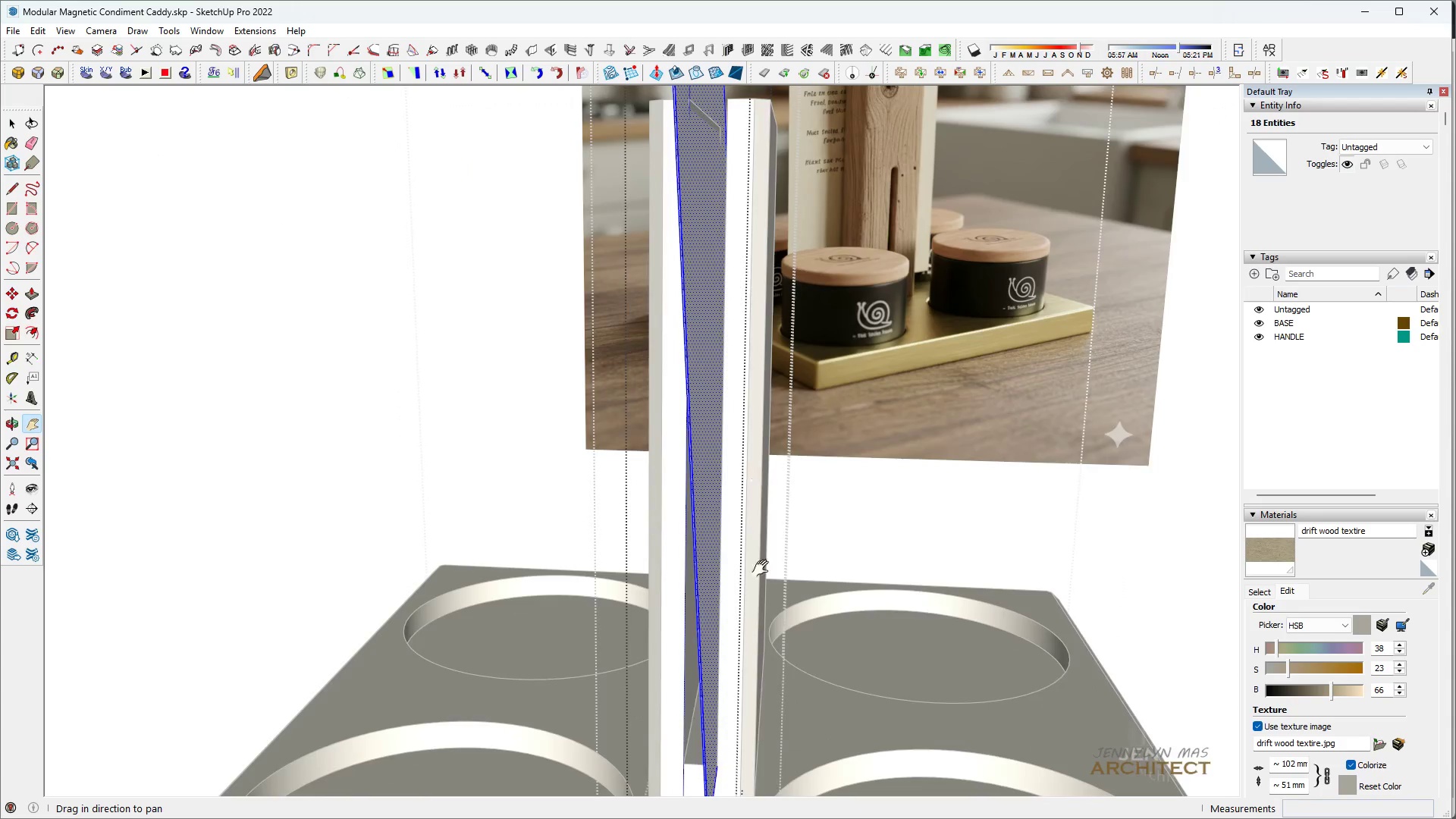 
scroll: coordinate [719, 495], scroll_direction: down, amount: 14.0
 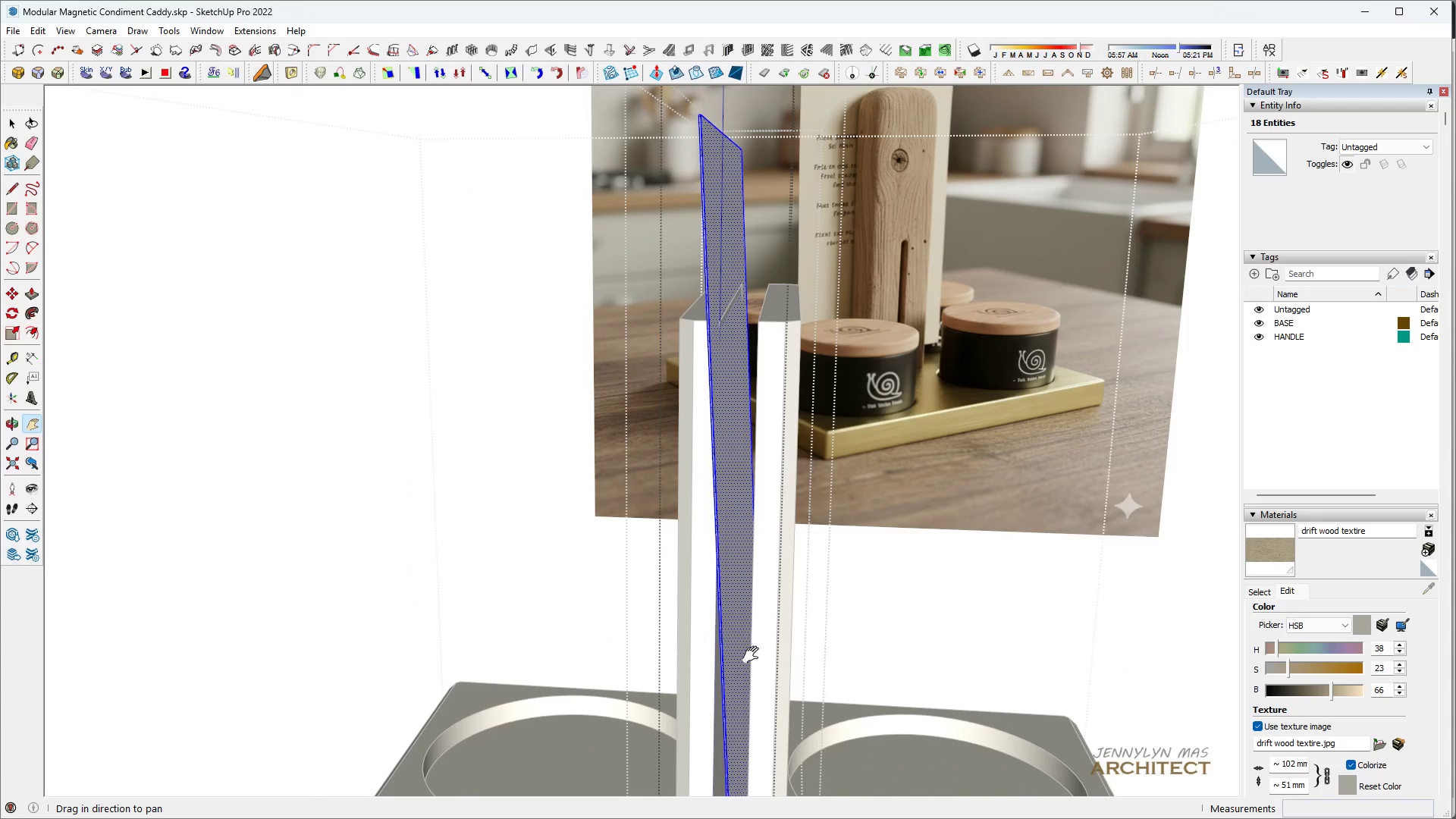 
left_click_drag(start_coordinate=[701, 719], to_coordinate=[740, 550])
 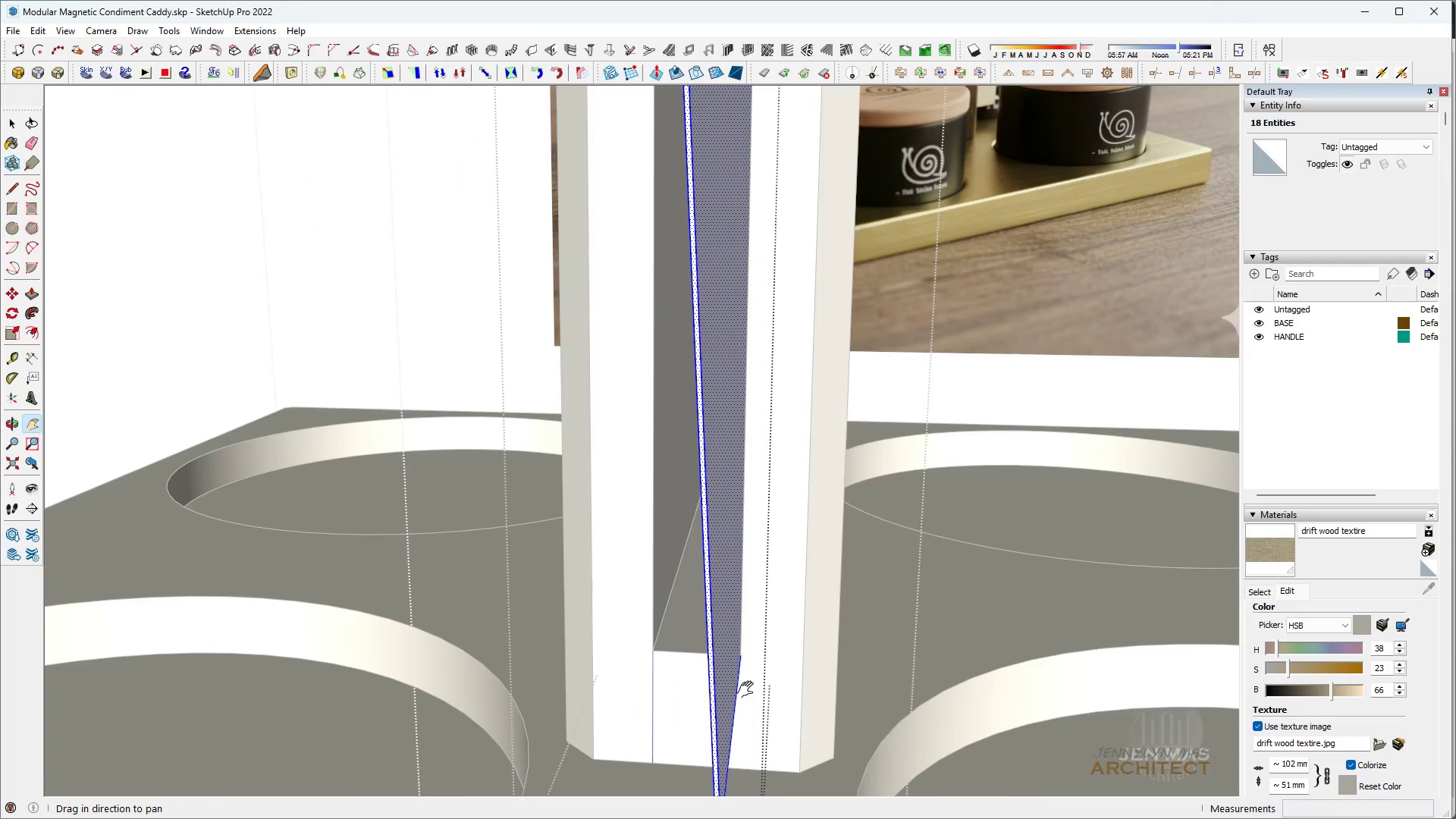 
scroll: coordinate [720, 725], scroll_direction: up, amount: 6.0
 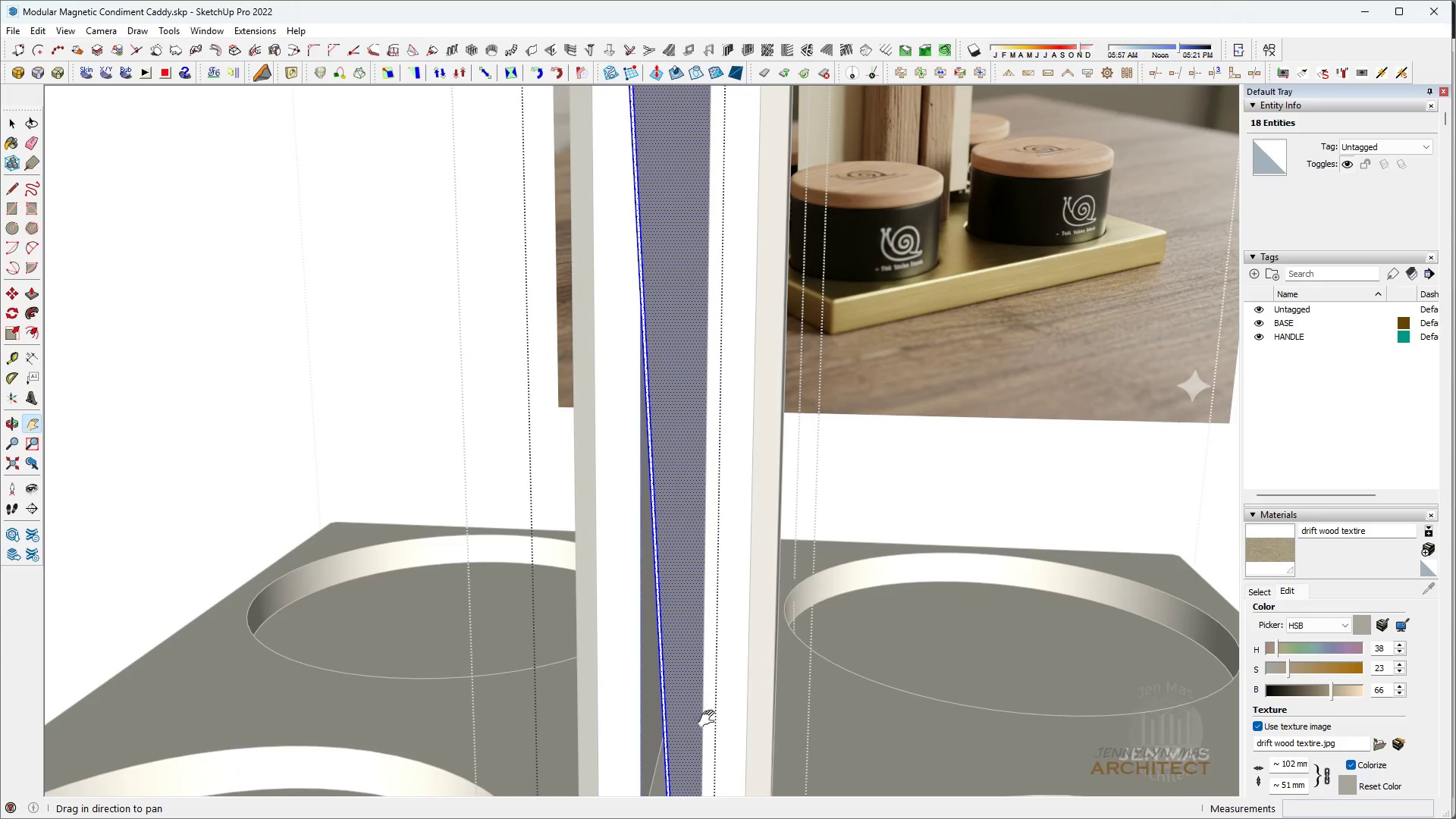 
key(H)
 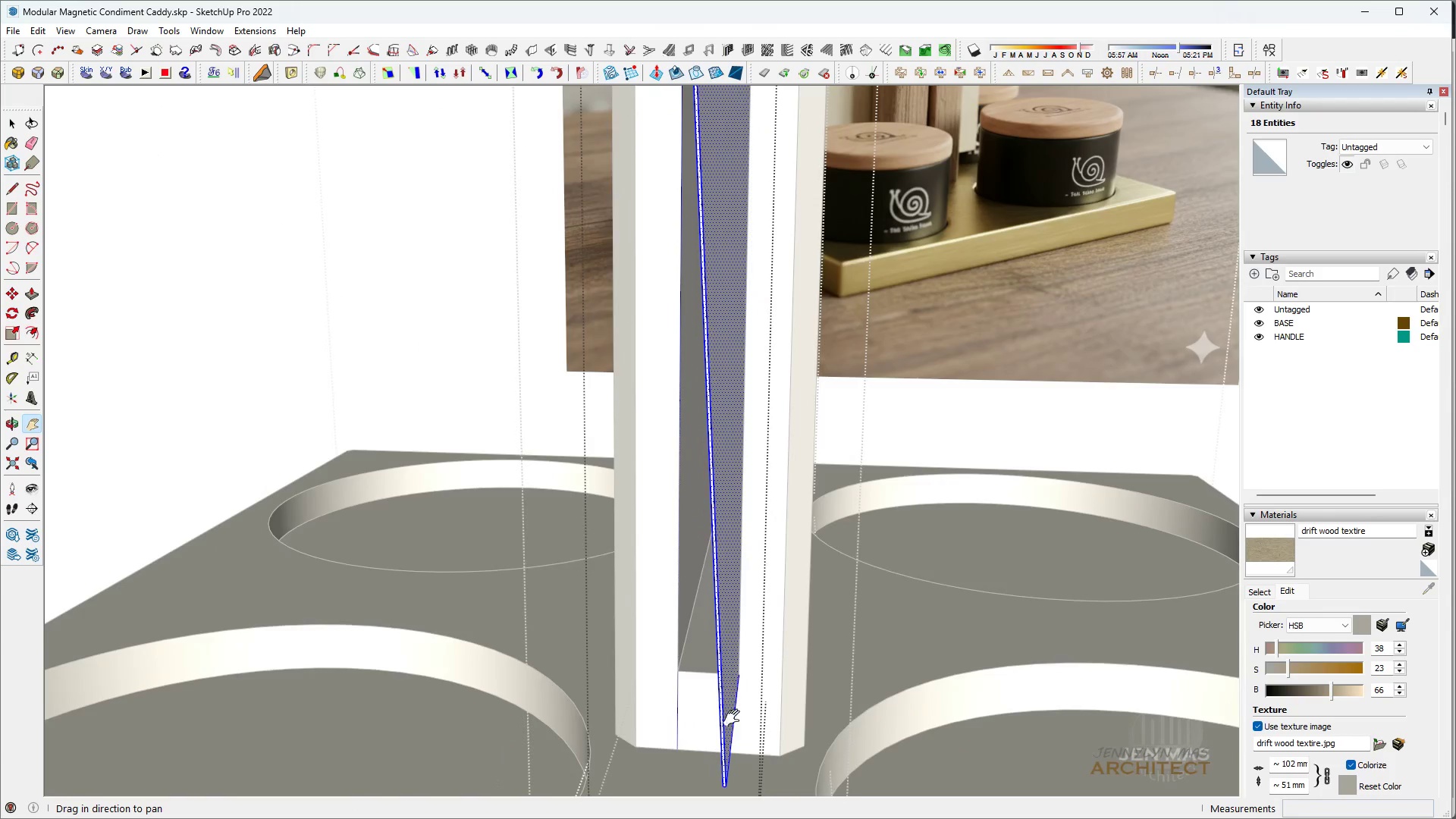 
key(Space)
 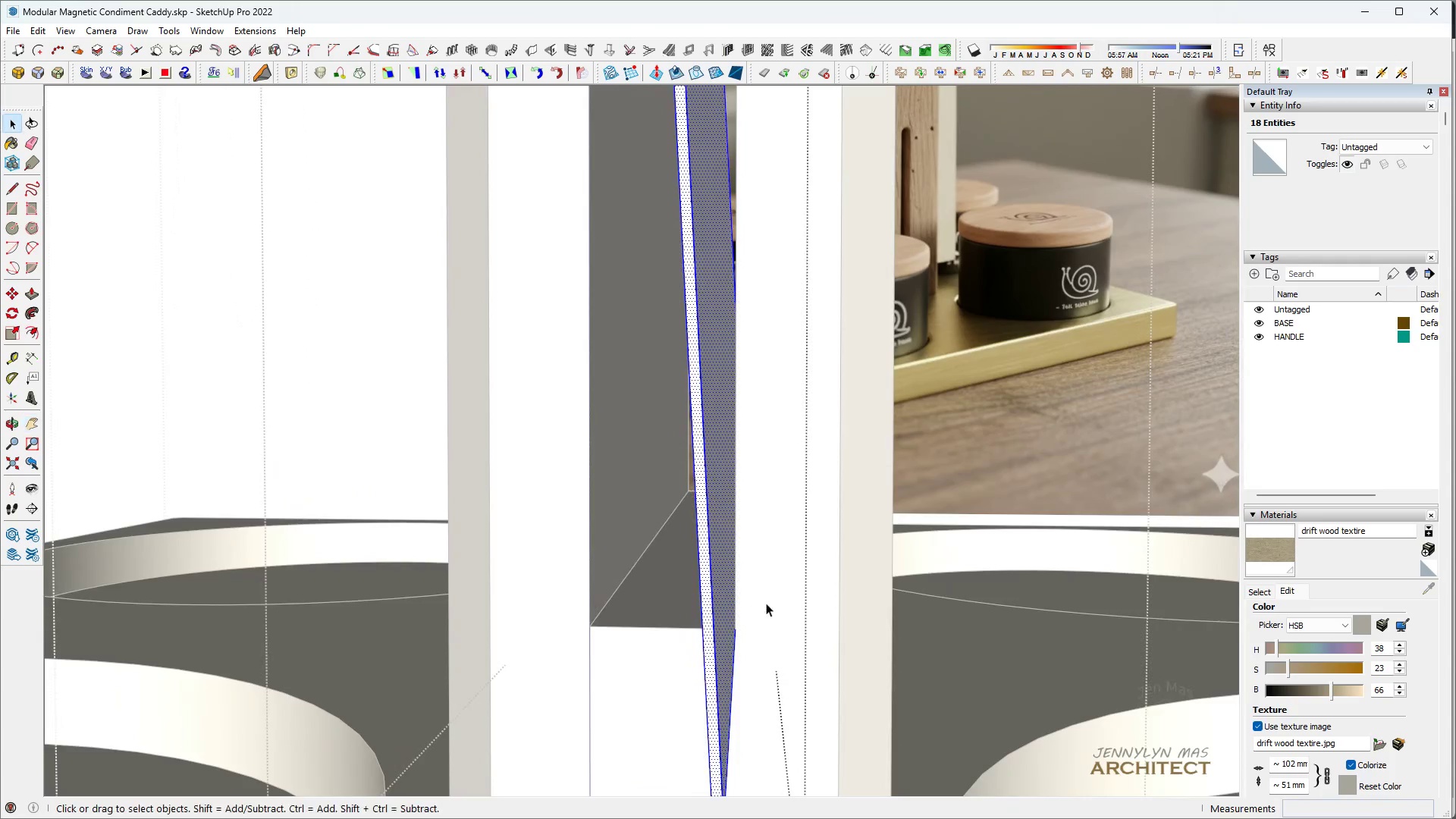 
scroll: coordinate [748, 689], scroll_direction: up, amount: 9.0
 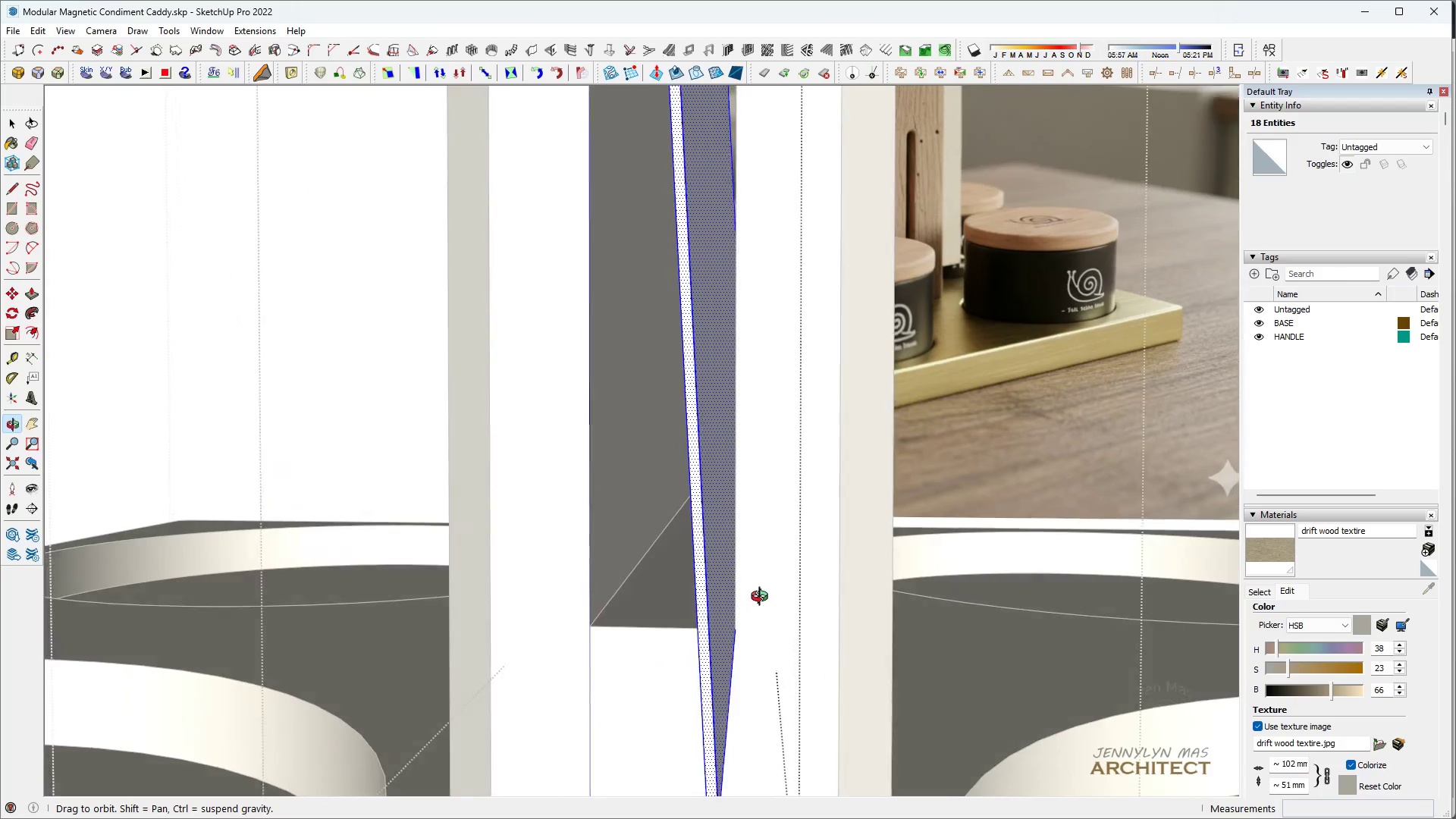 
key(Q)
 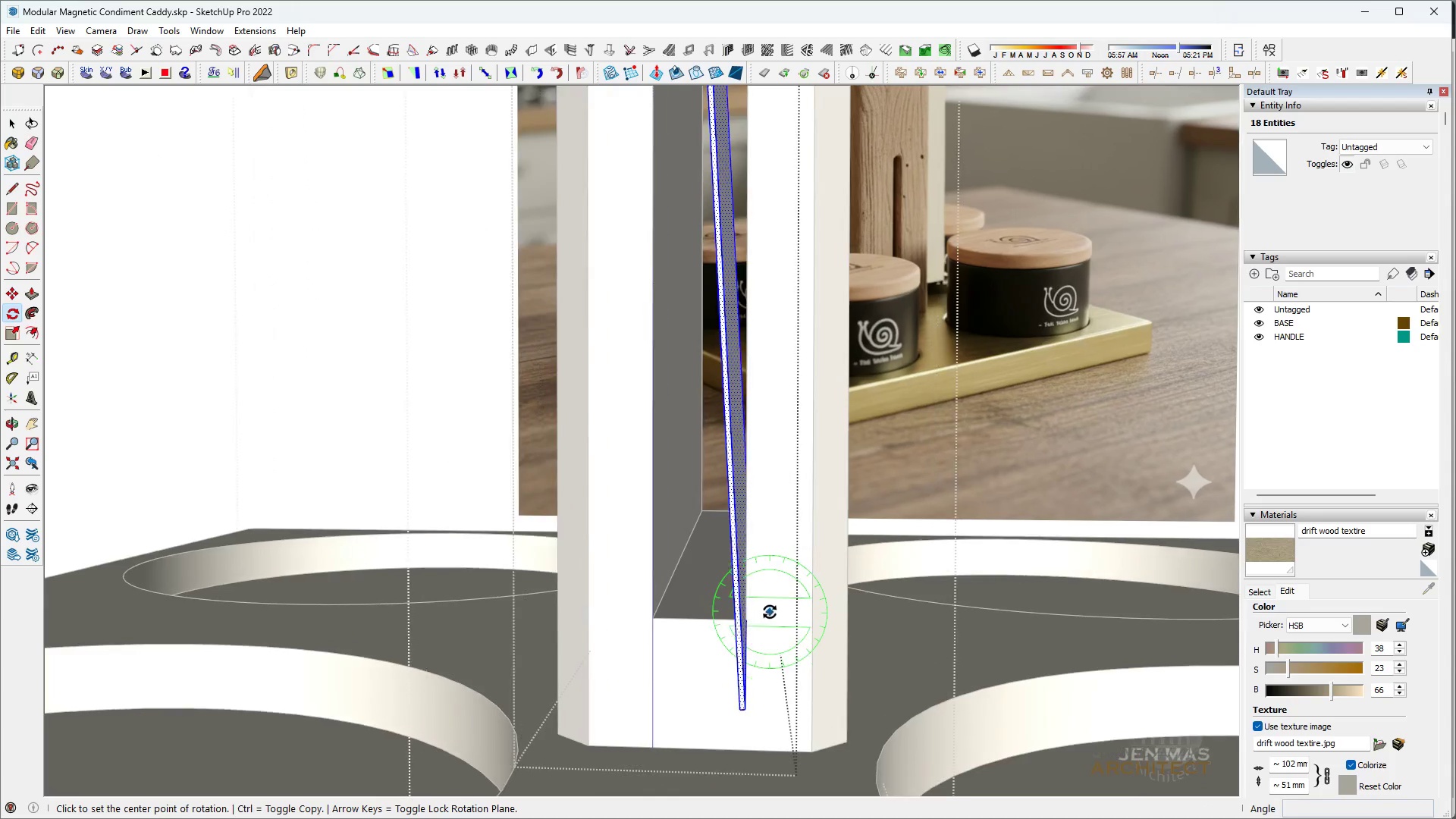 
left_click([770, 612])
 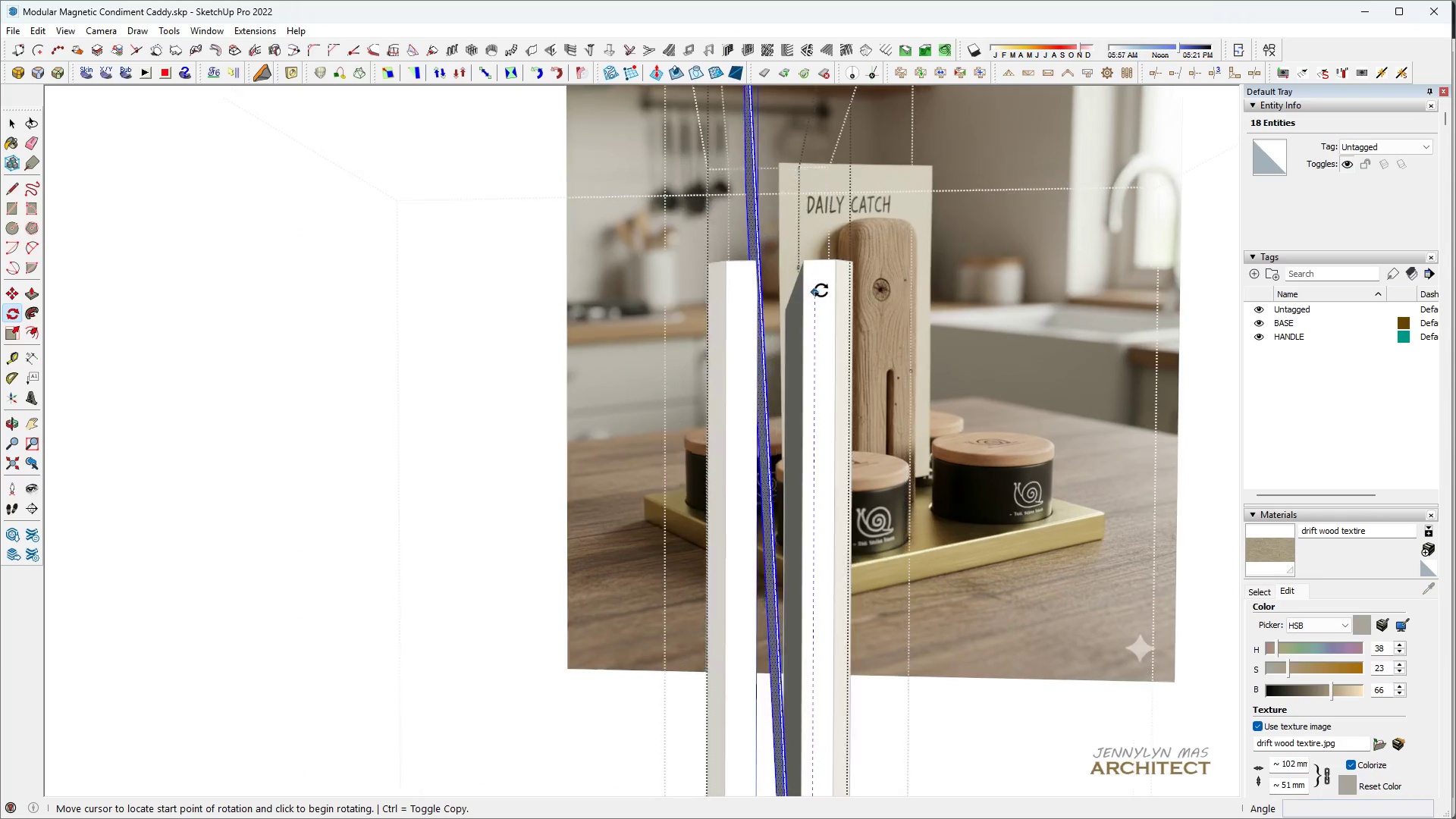 
left_click([803, 249])
 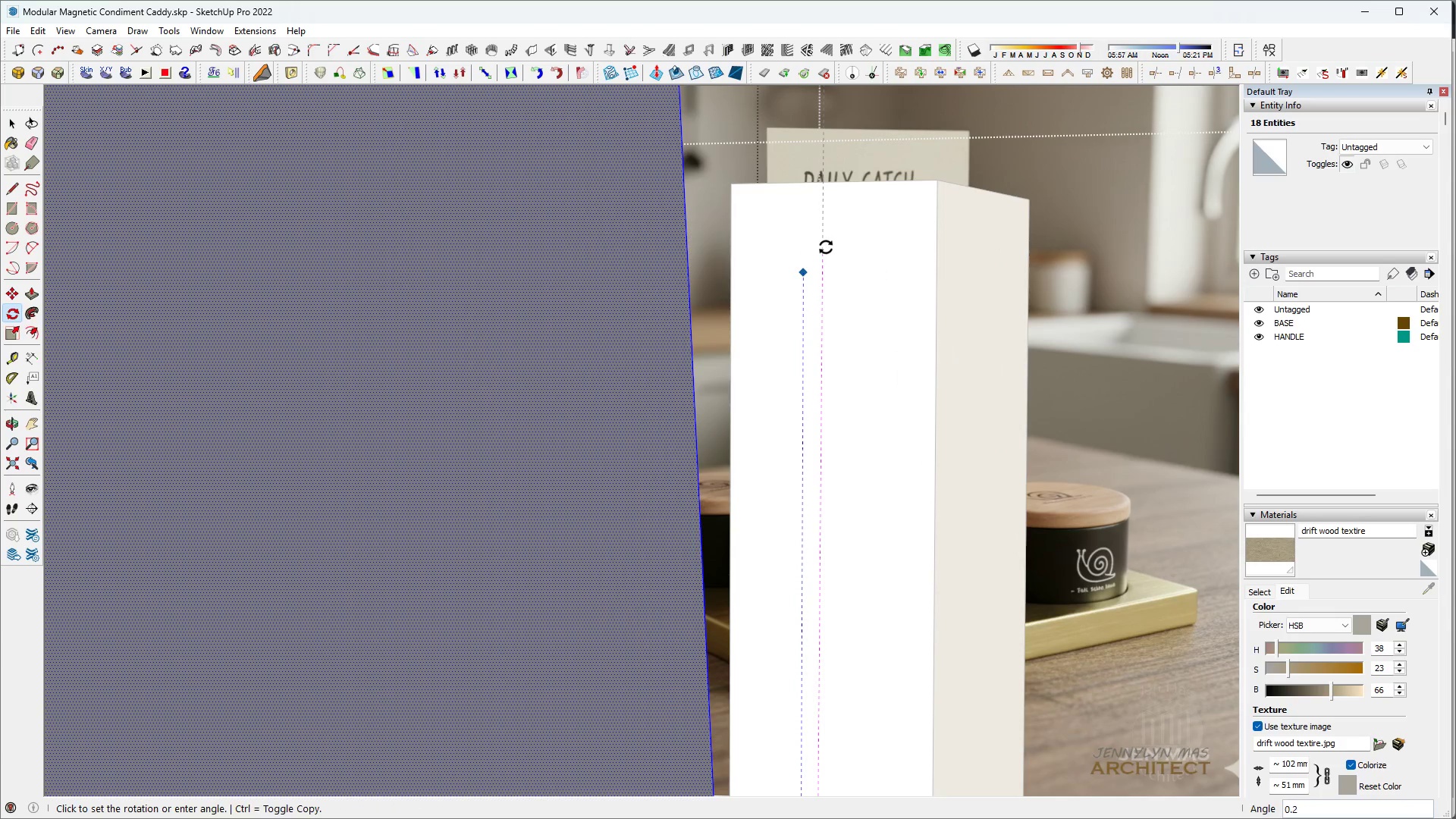 
scroll: coordinate [804, 254], scroll_direction: up, amount: 1.0
 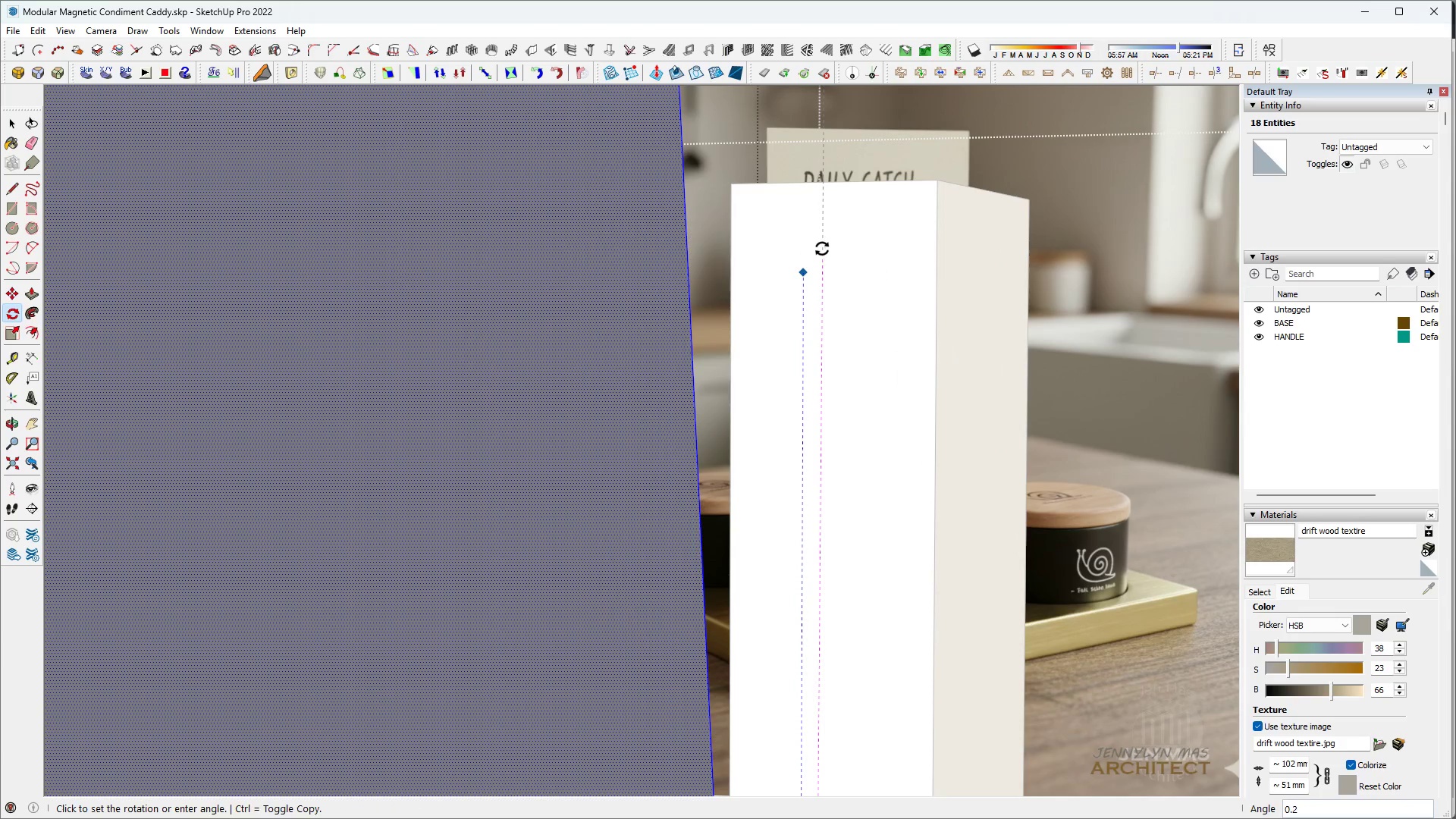 
left_click([826, 247])
 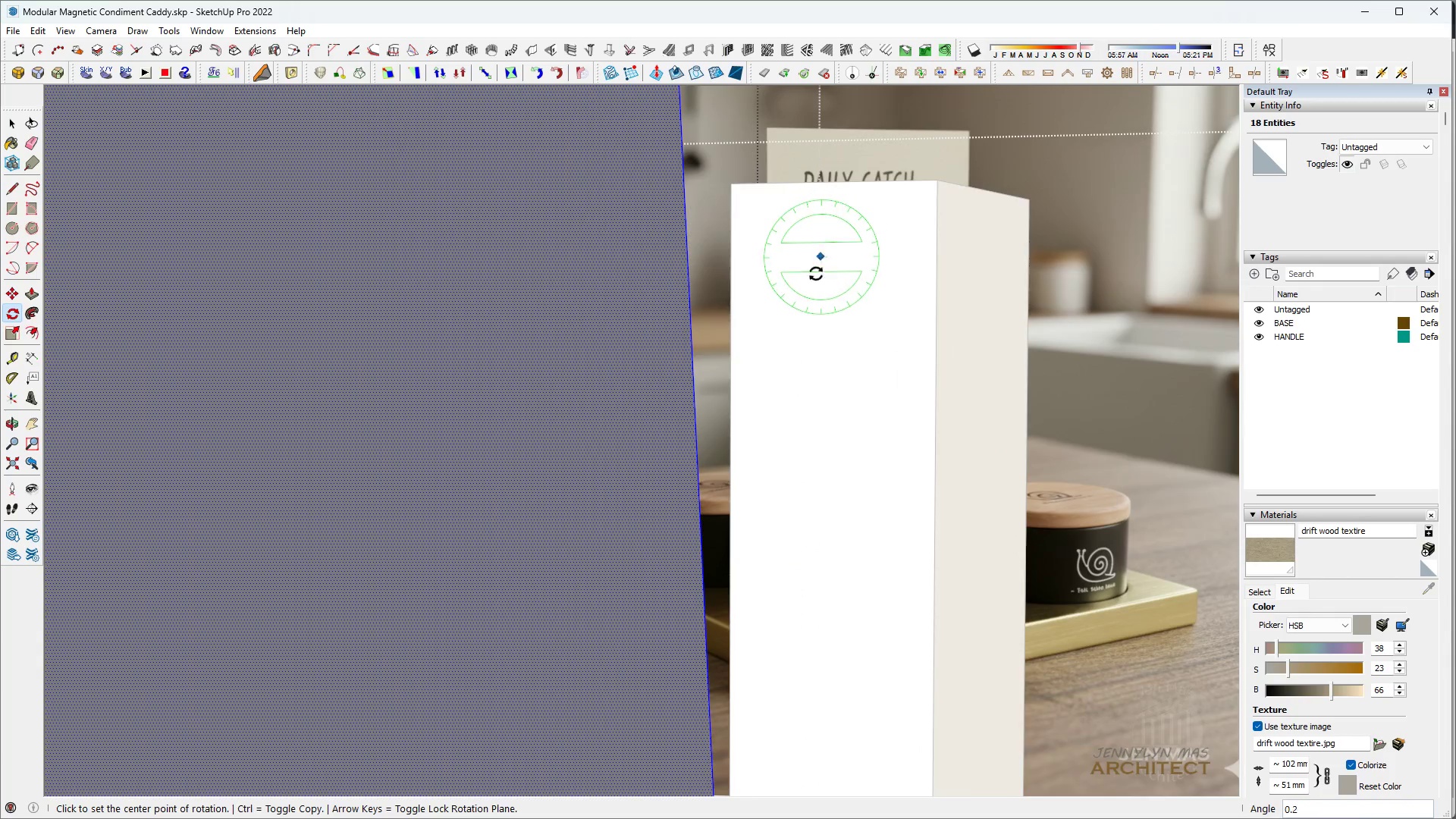 
type( HH)
 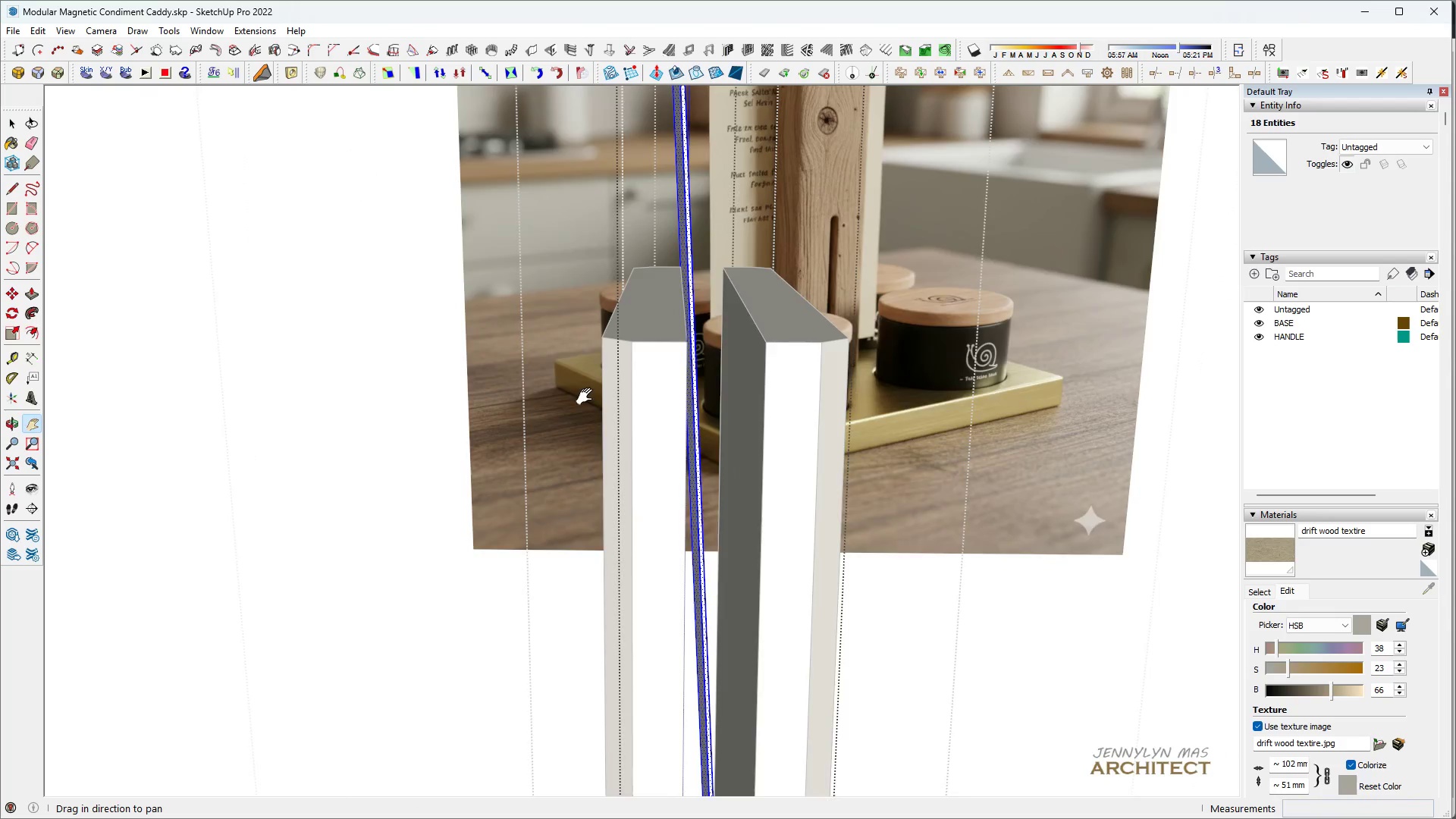 
scroll: coordinate [698, 395], scroll_direction: down, amount: 13.0
 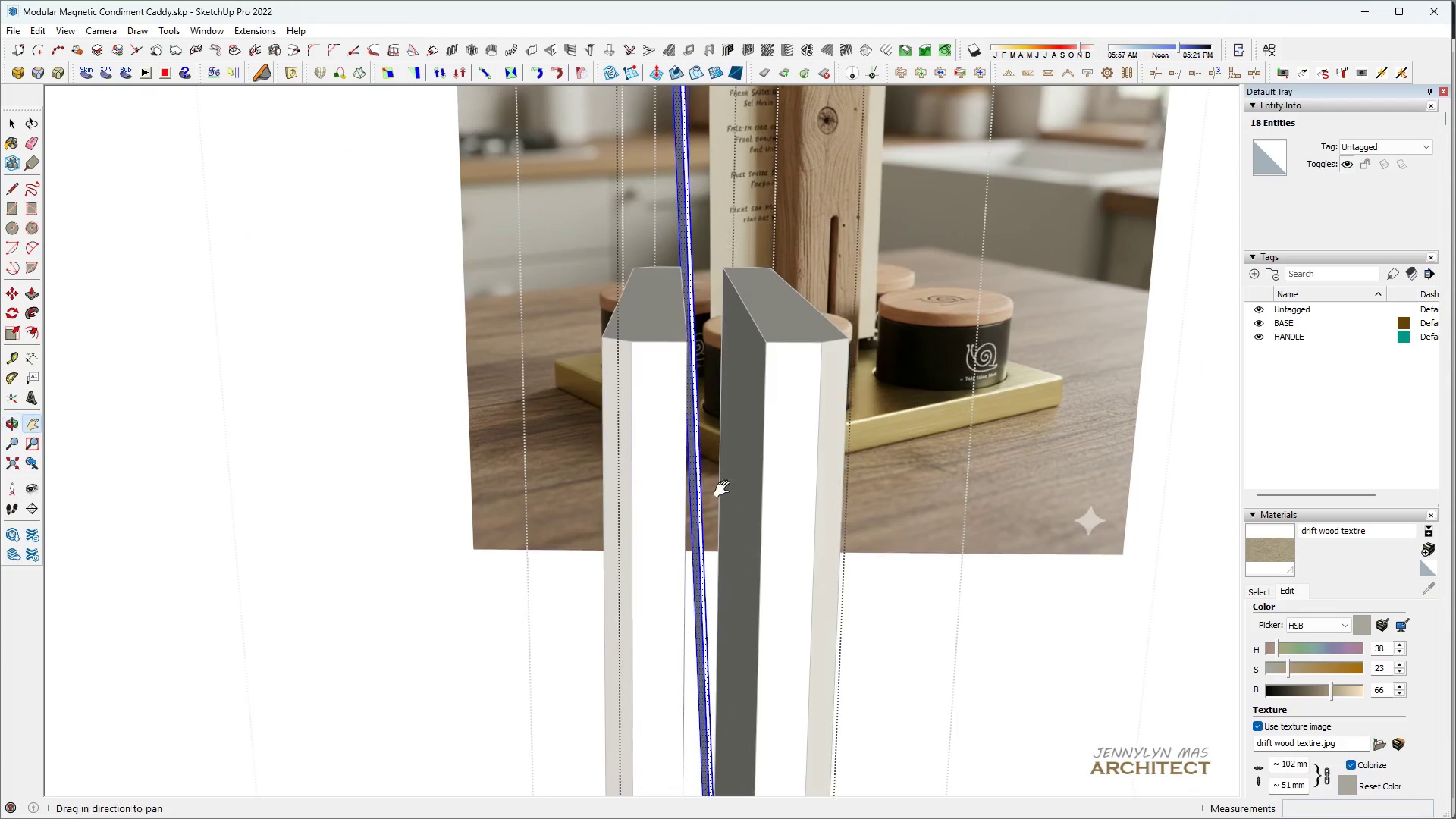 
key(H)
 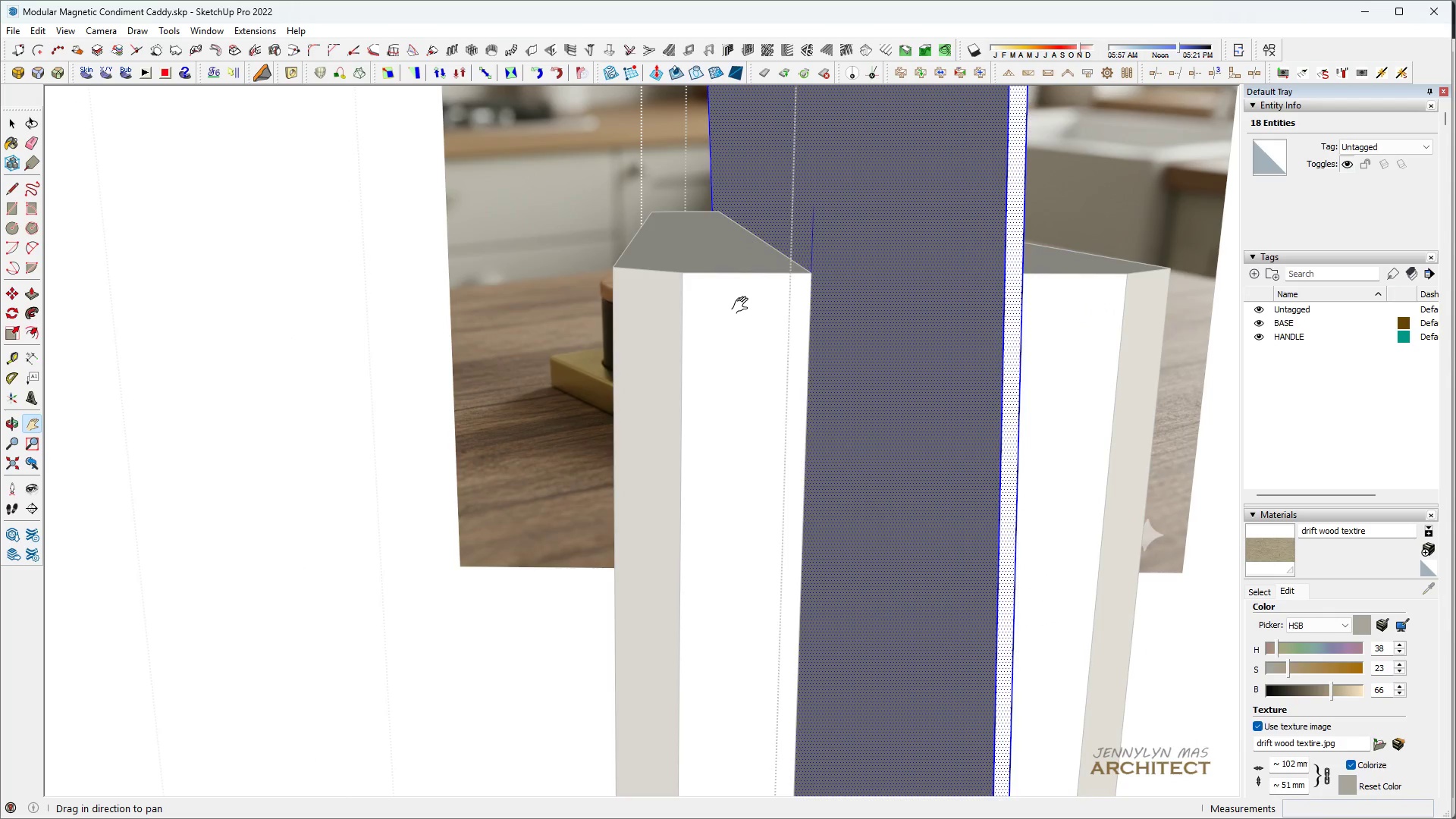 
scroll: coordinate [619, 387], scroll_direction: up, amount: 1.0
 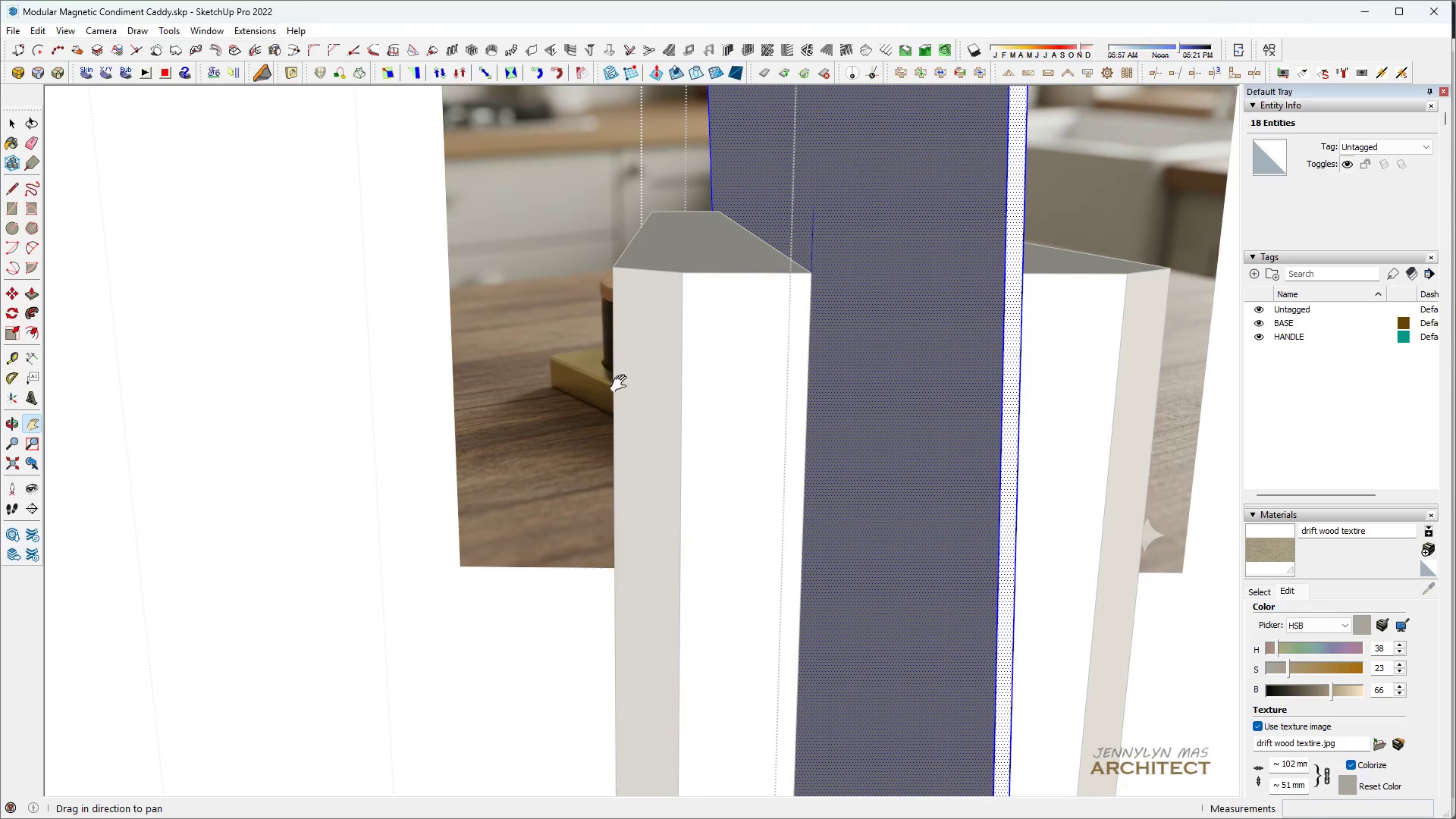 
key(T)
 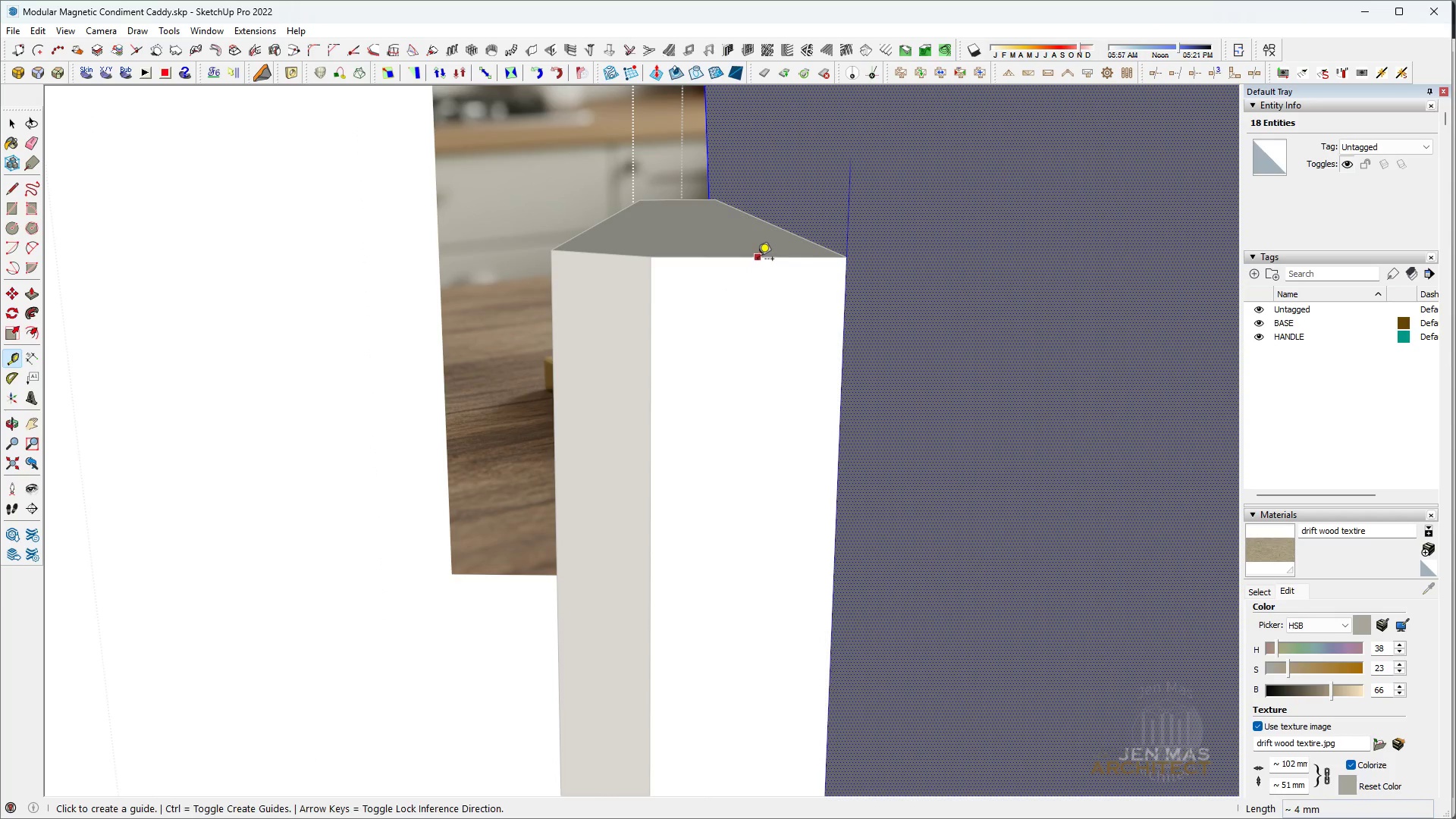 
scroll: coordinate [745, 303], scroll_direction: up, amount: 4.0
 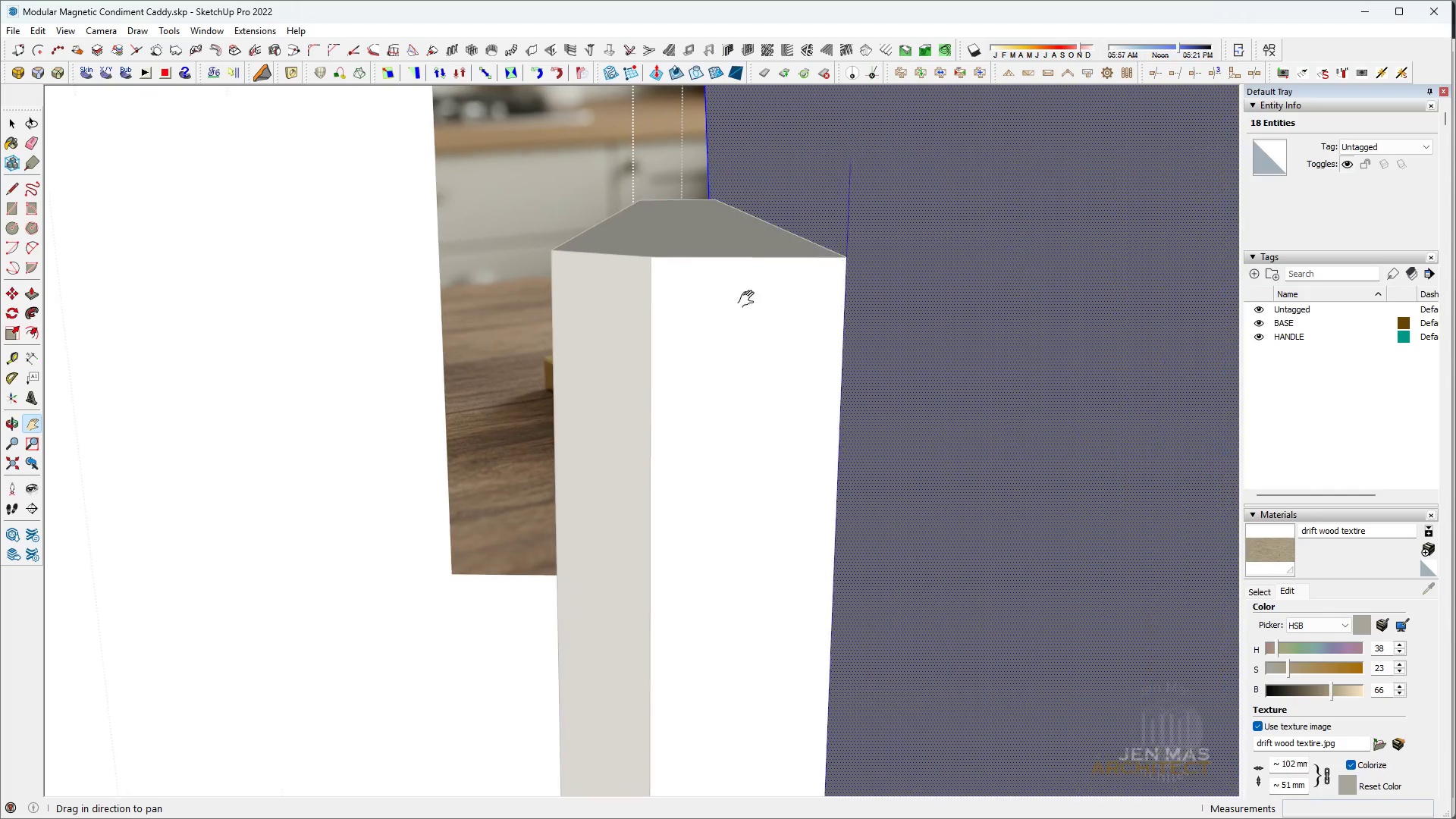 
double_click([758, 259])
 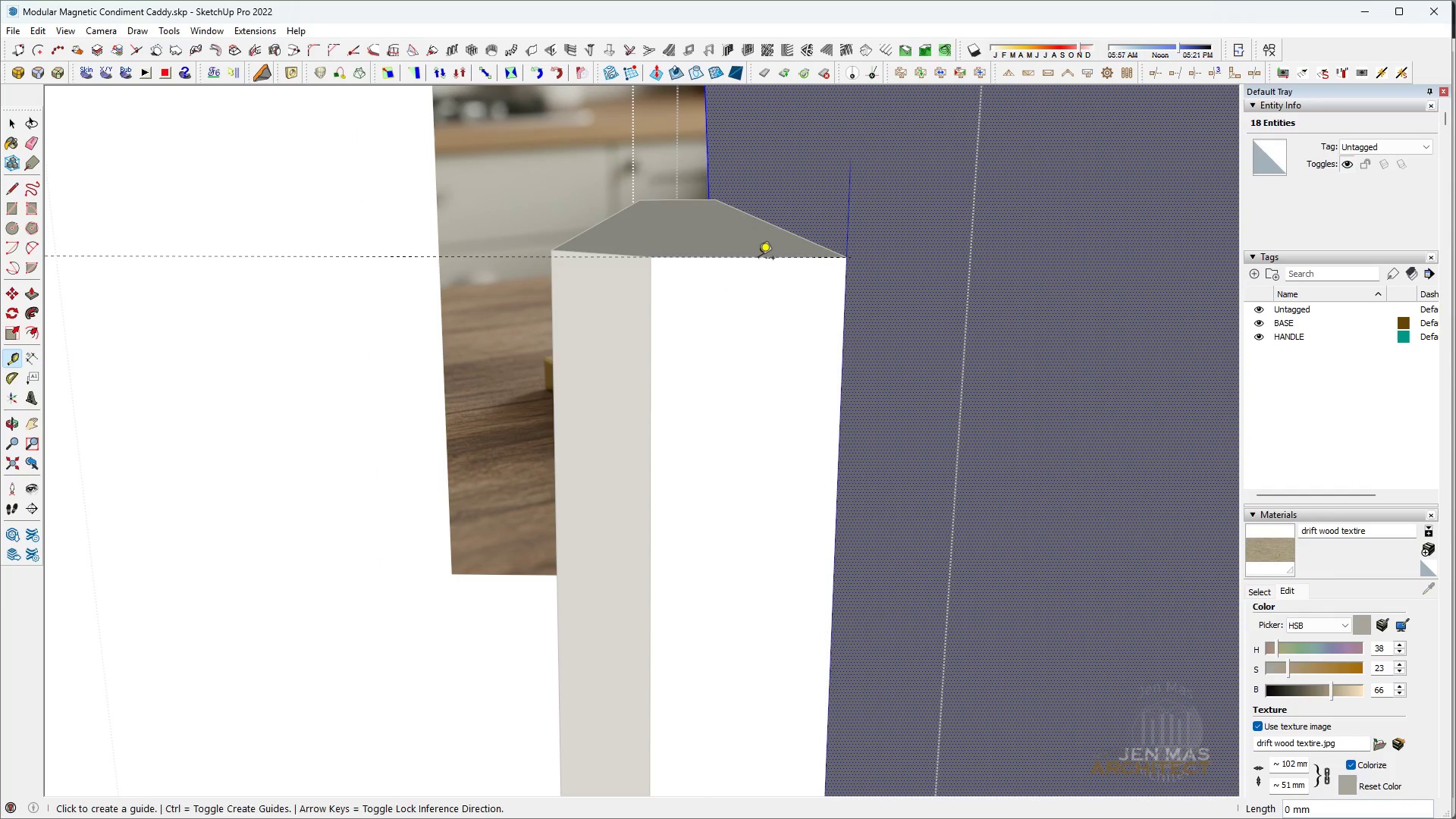 
triple_click([758, 259])
 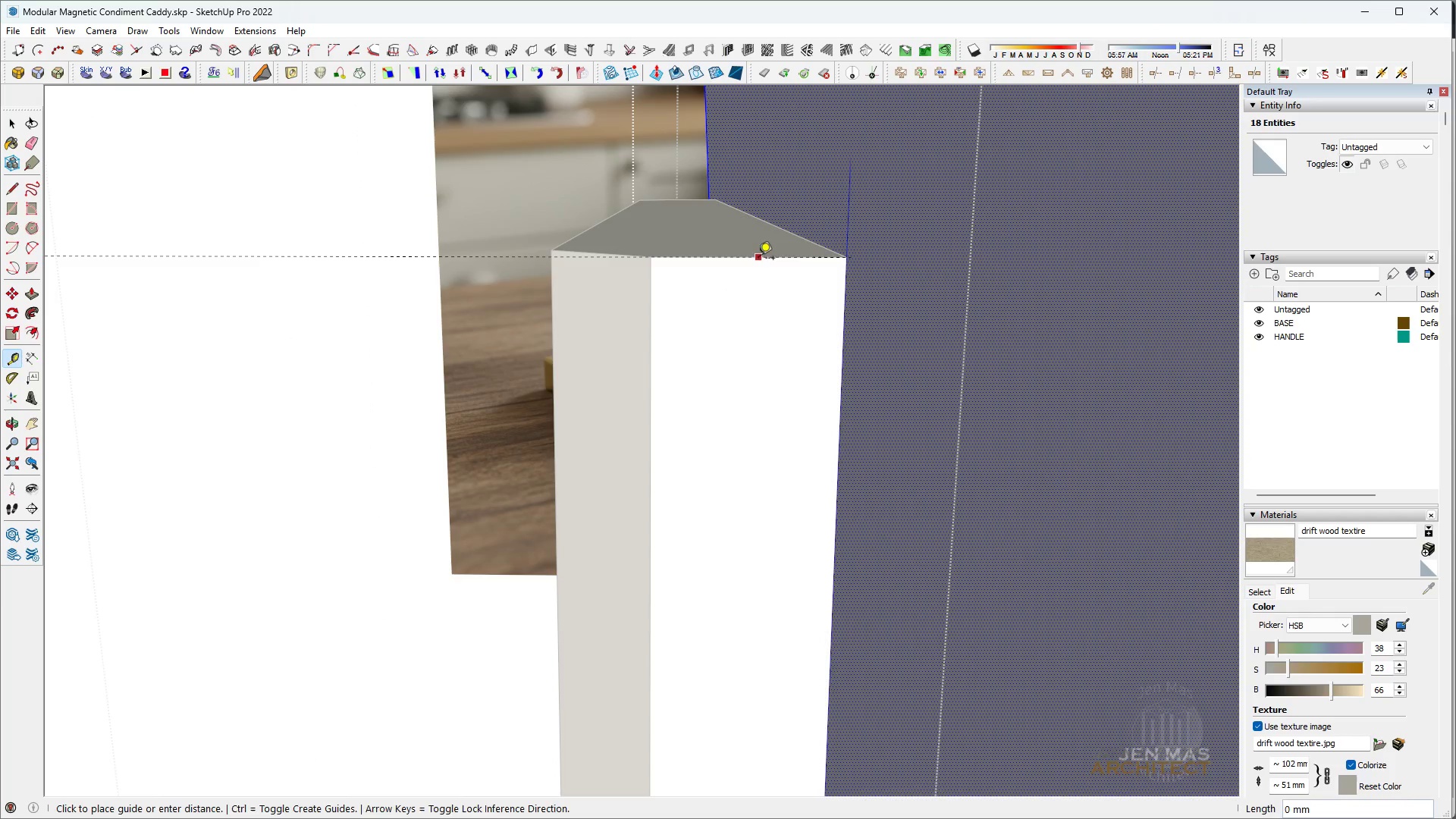 
key(H)
 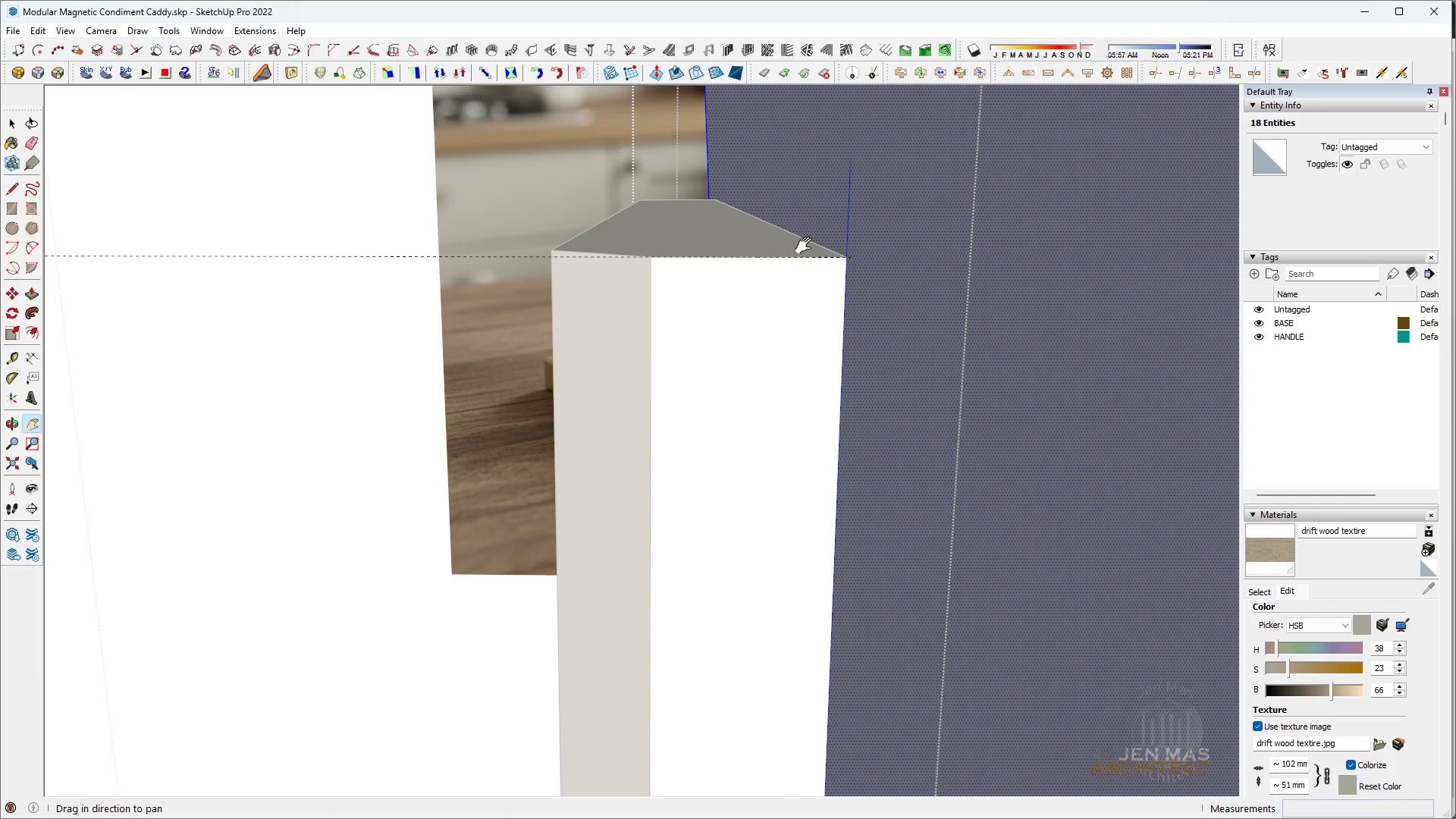 
key(Space)
 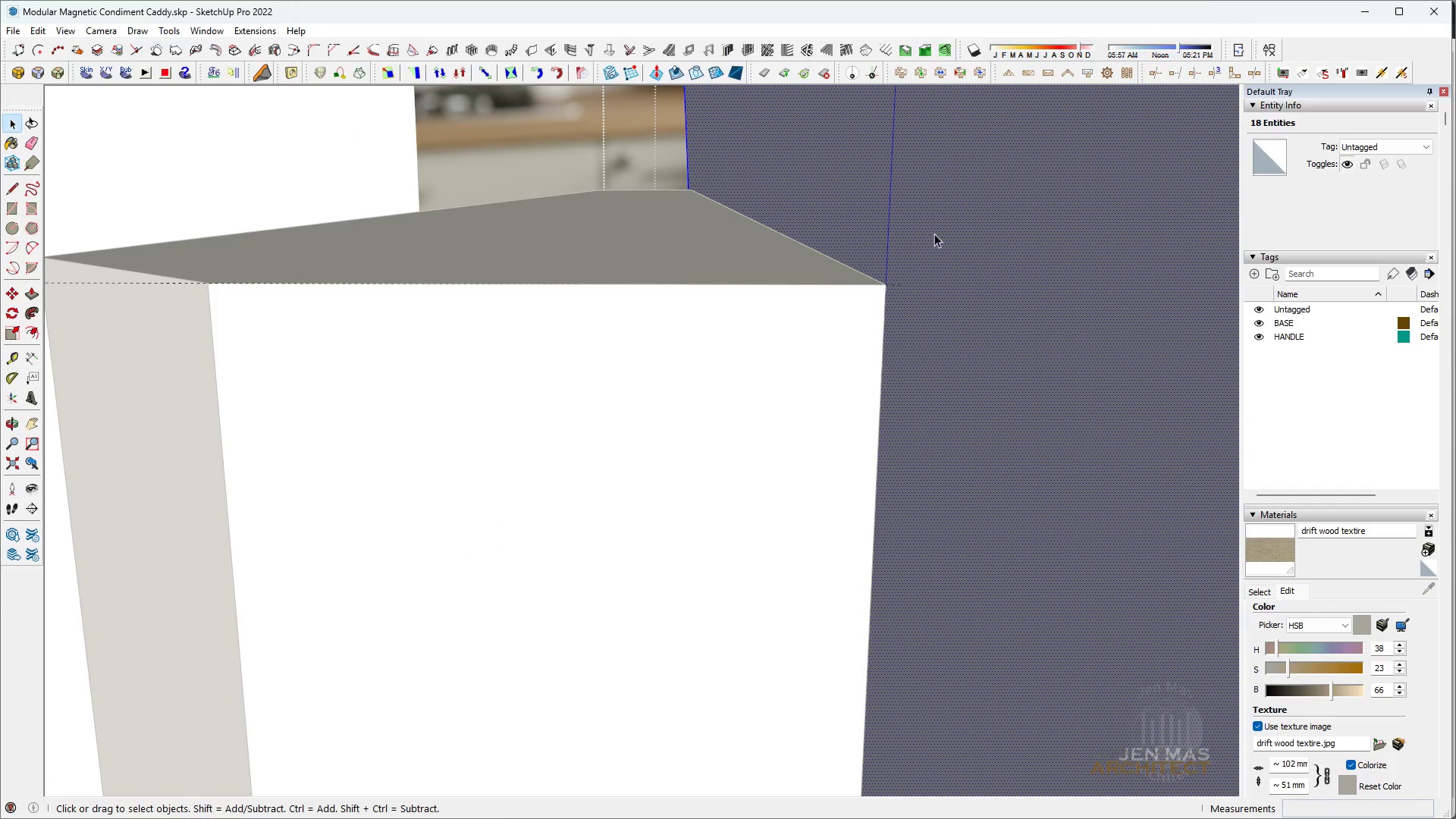 
double_click([937, 234])
 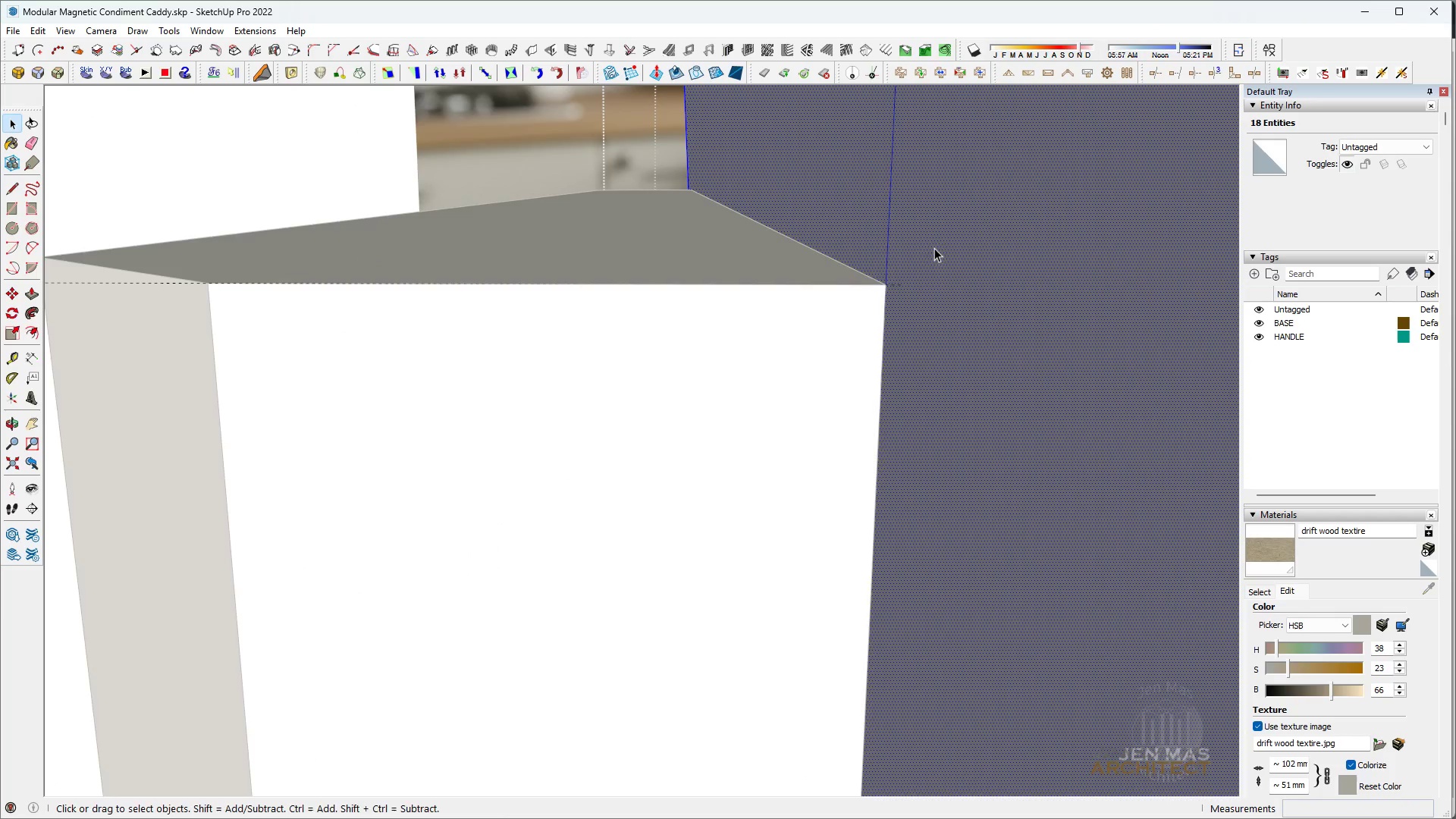 
scroll: coordinate [865, 262], scroll_direction: up, amount: 10.0
 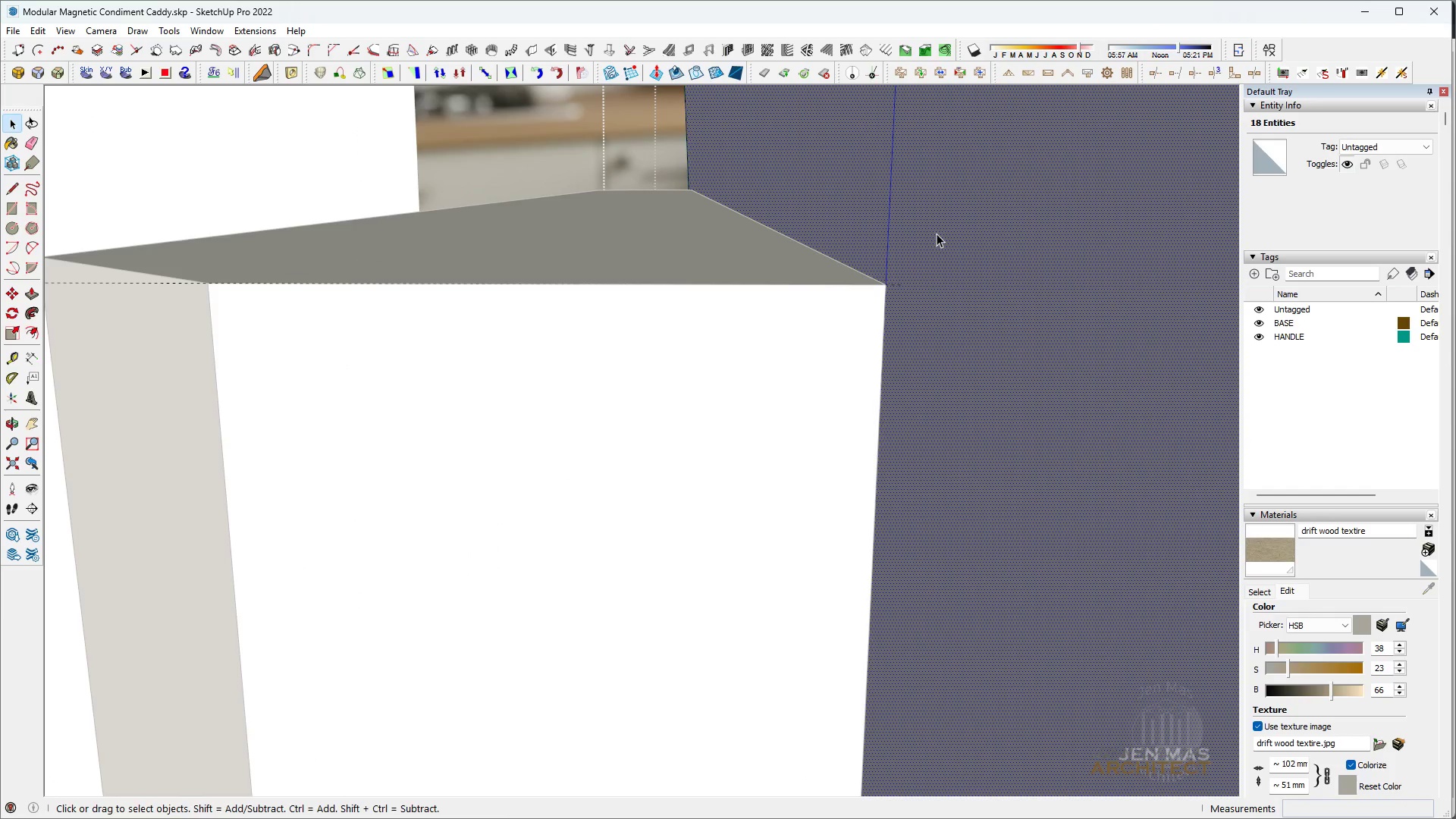 
key(M)
 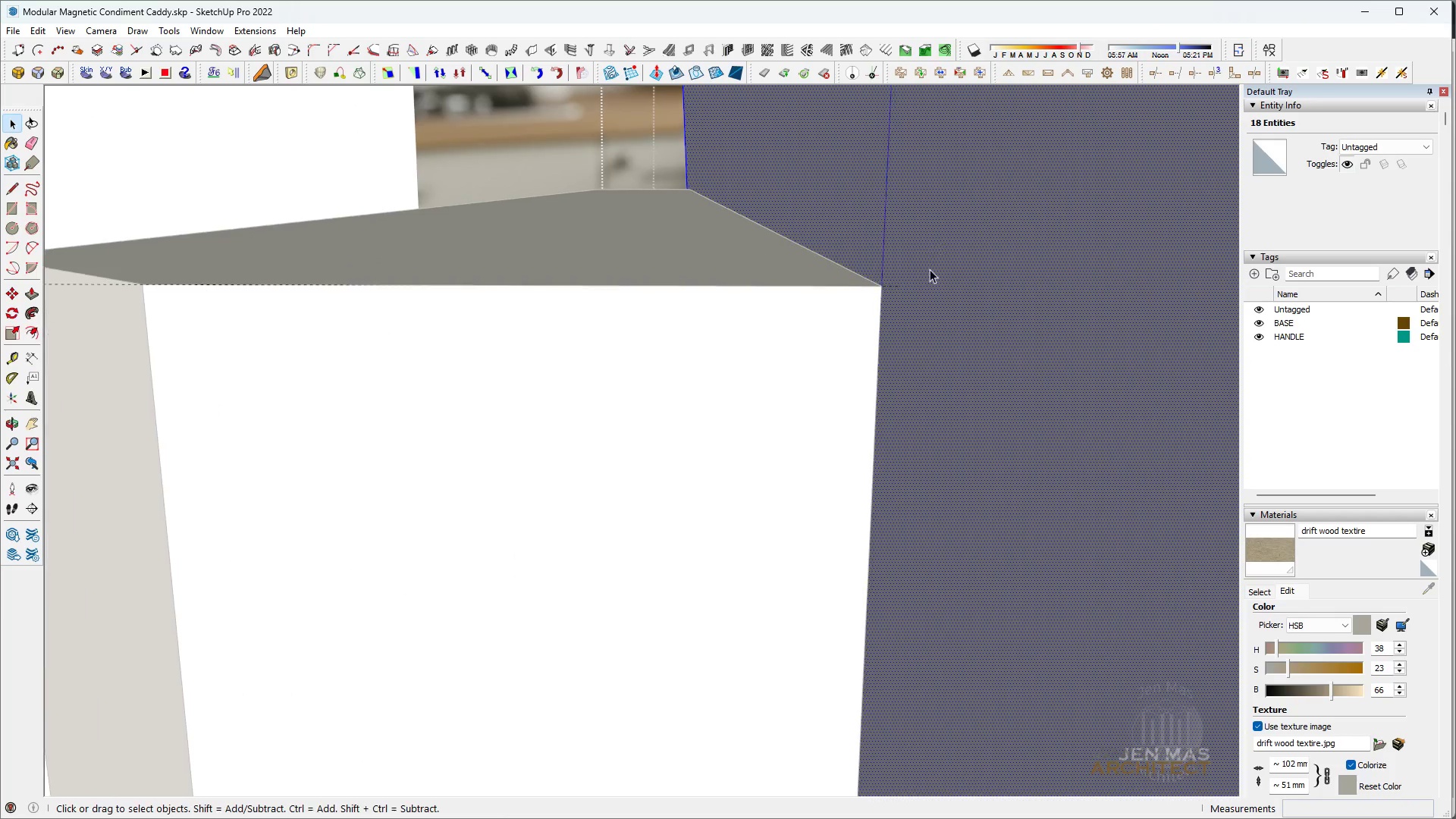 
scroll: coordinate [929, 270], scroll_direction: up, amount: 4.0
 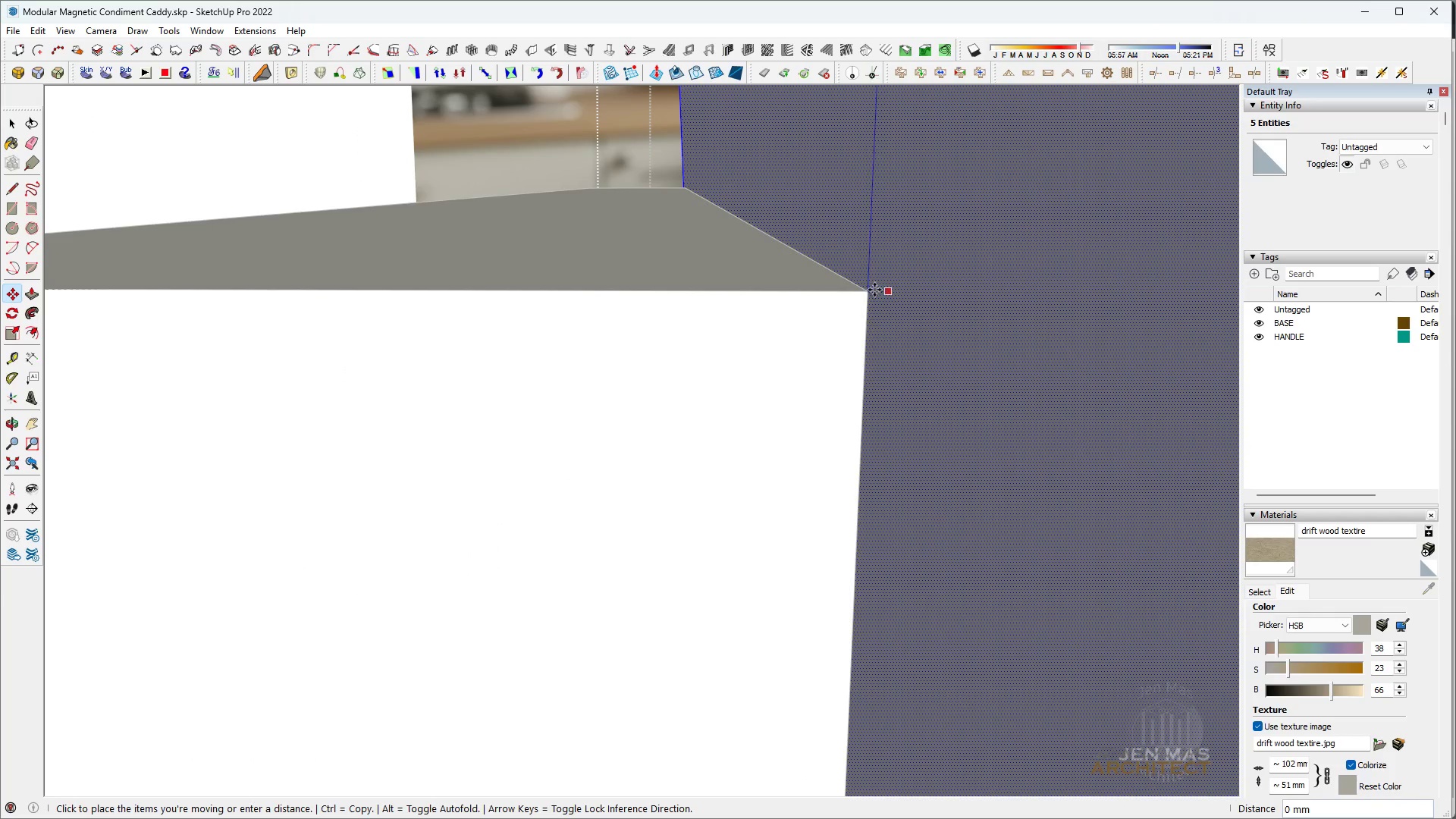 
left_click([868, 290])
 